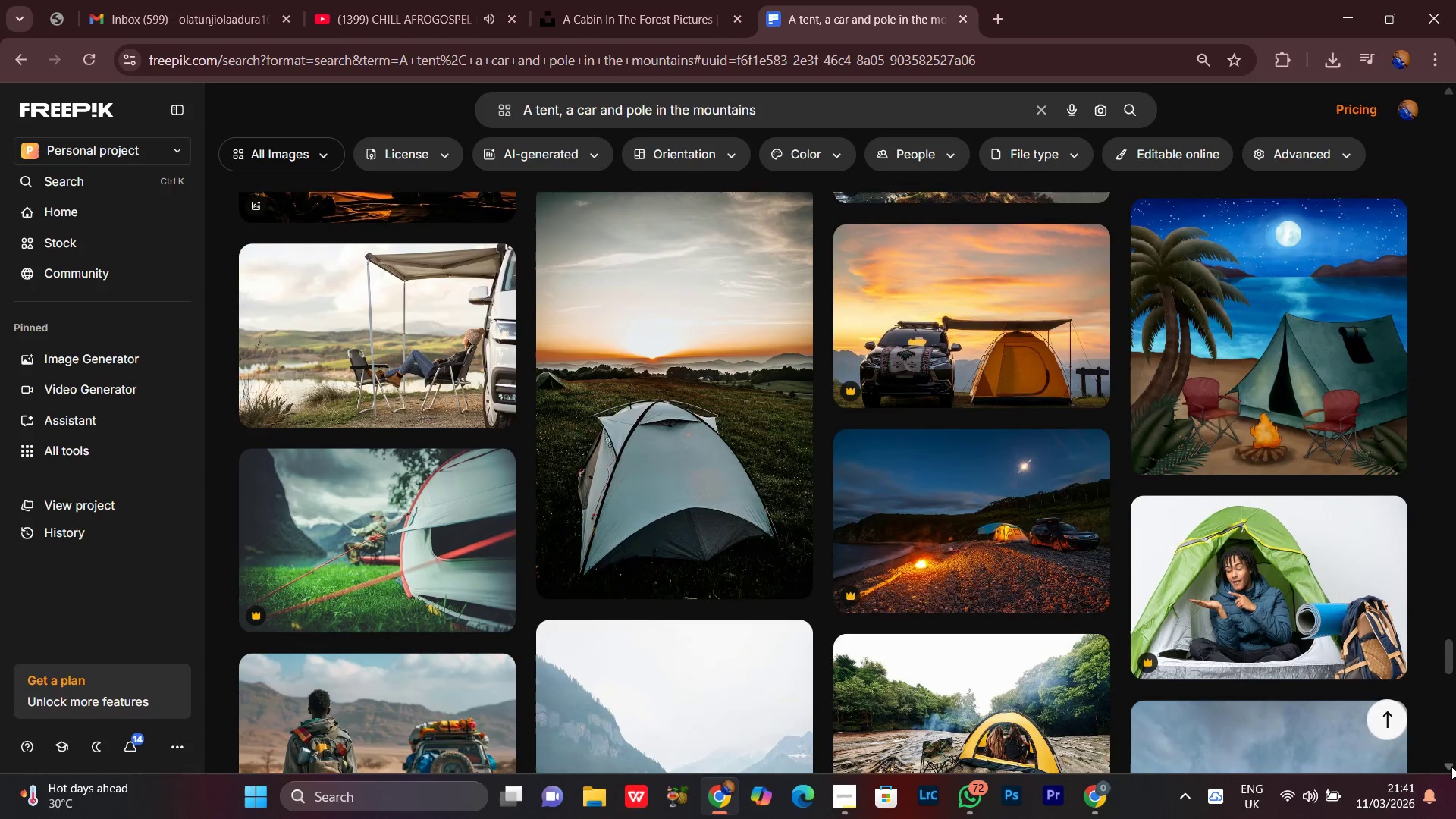 
triple_click([1451, 767])
 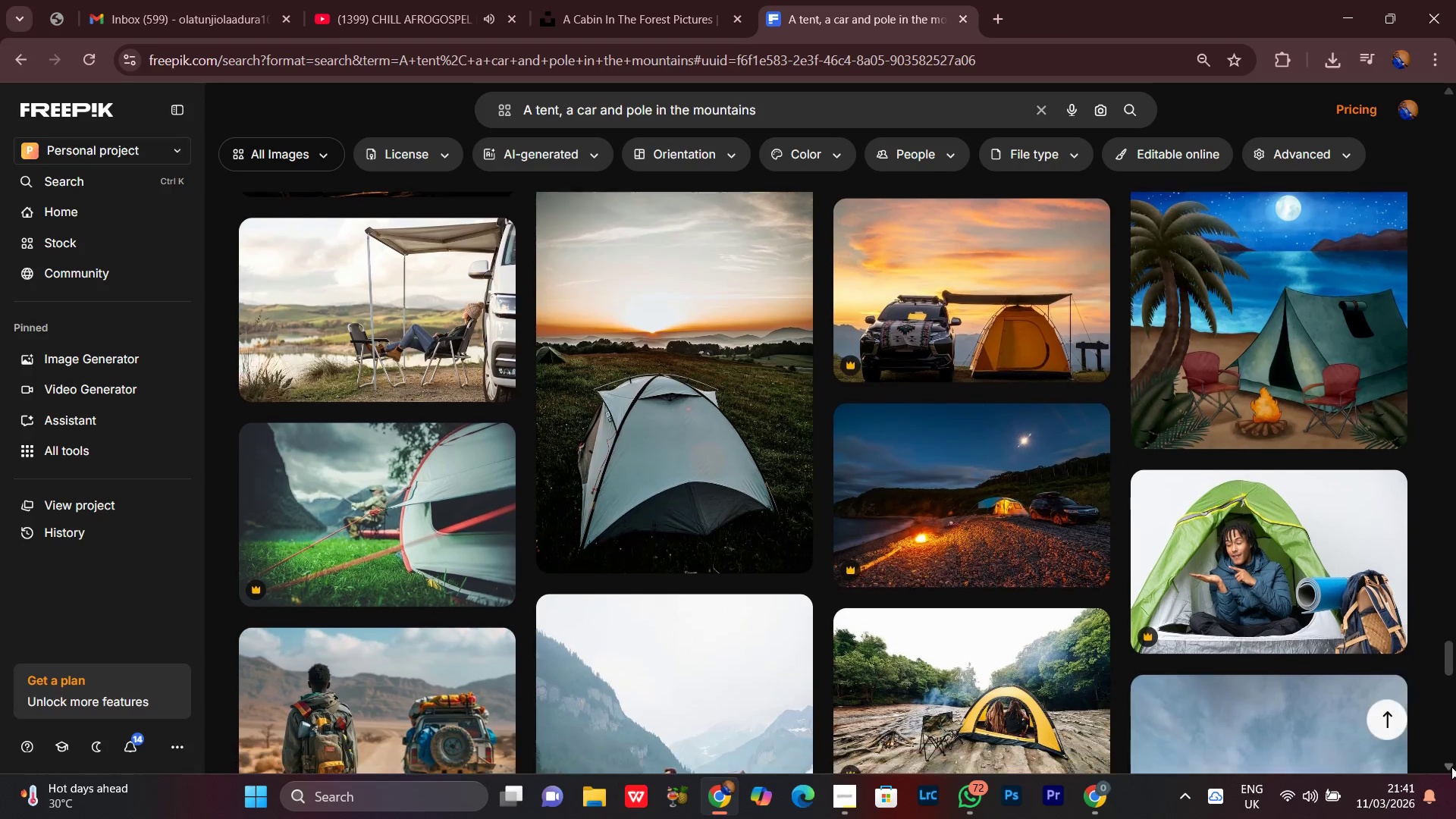 
triple_click([1451, 767])
 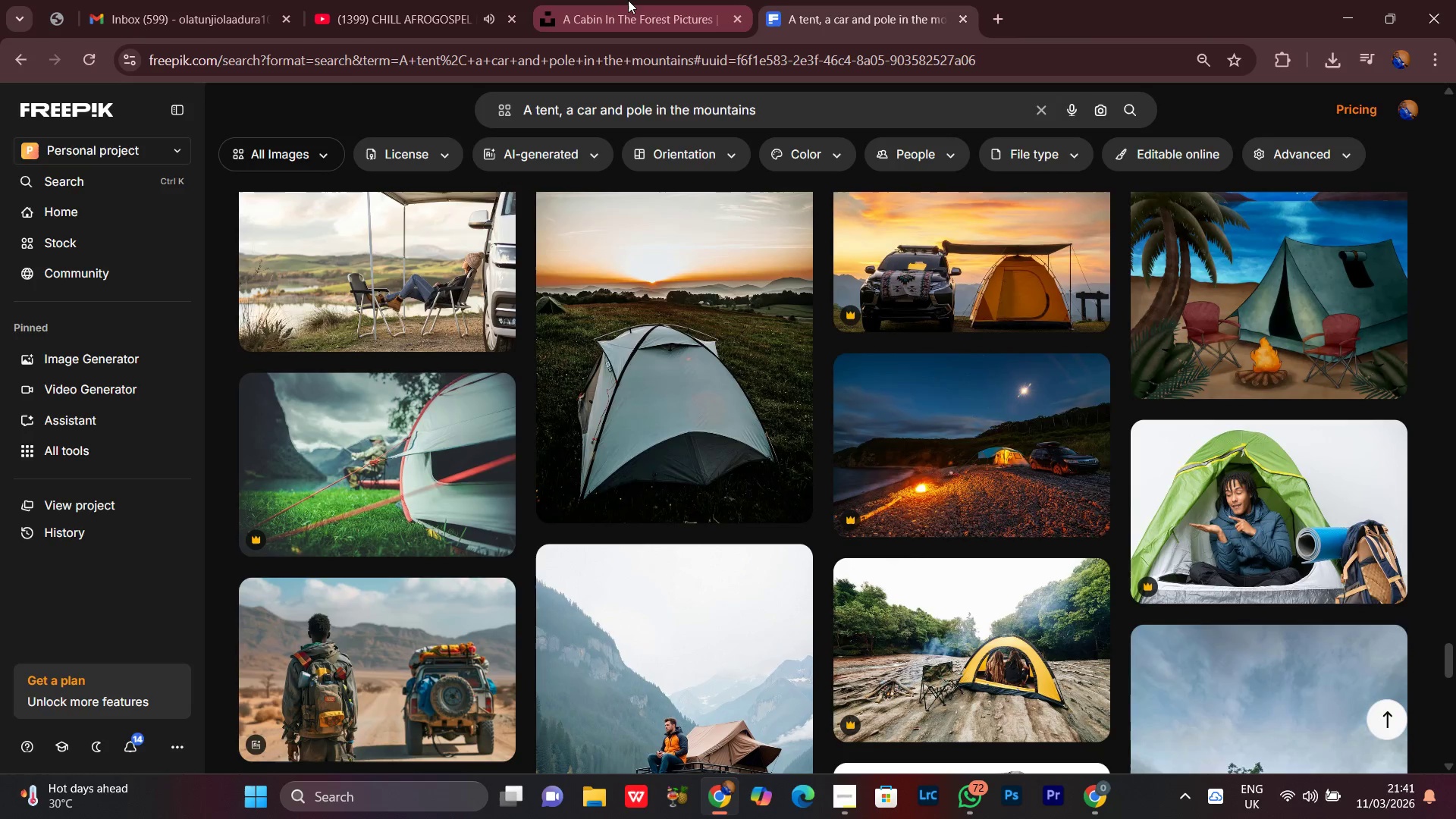 
left_click([628, 0])
 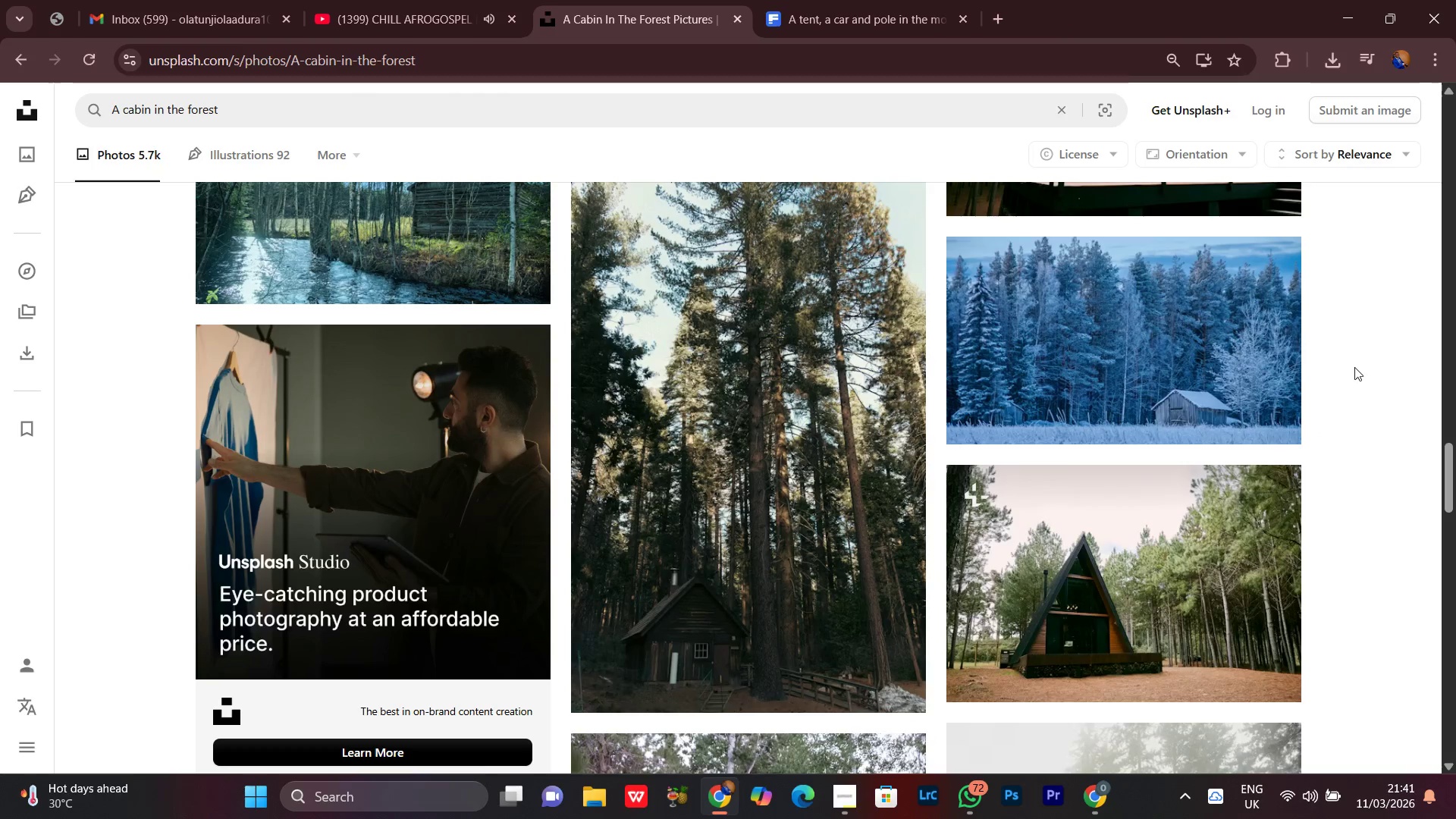 
scroll: coordinate [1370, 406], scroll_direction: down, amount: 1.0
 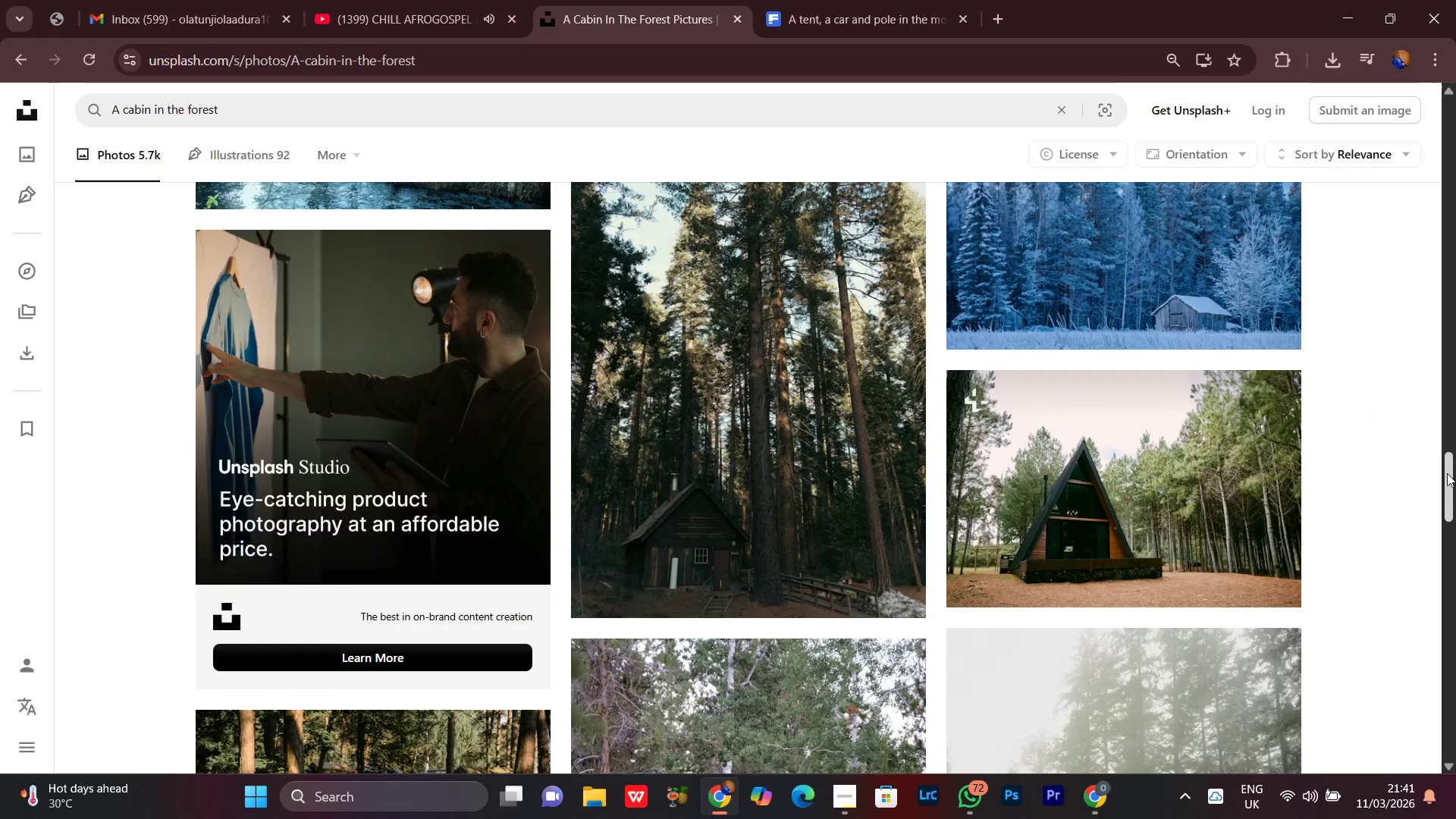 
left_click_drag(start_coordinate=[1450, 480], to_coordinate=[1442, 595])
 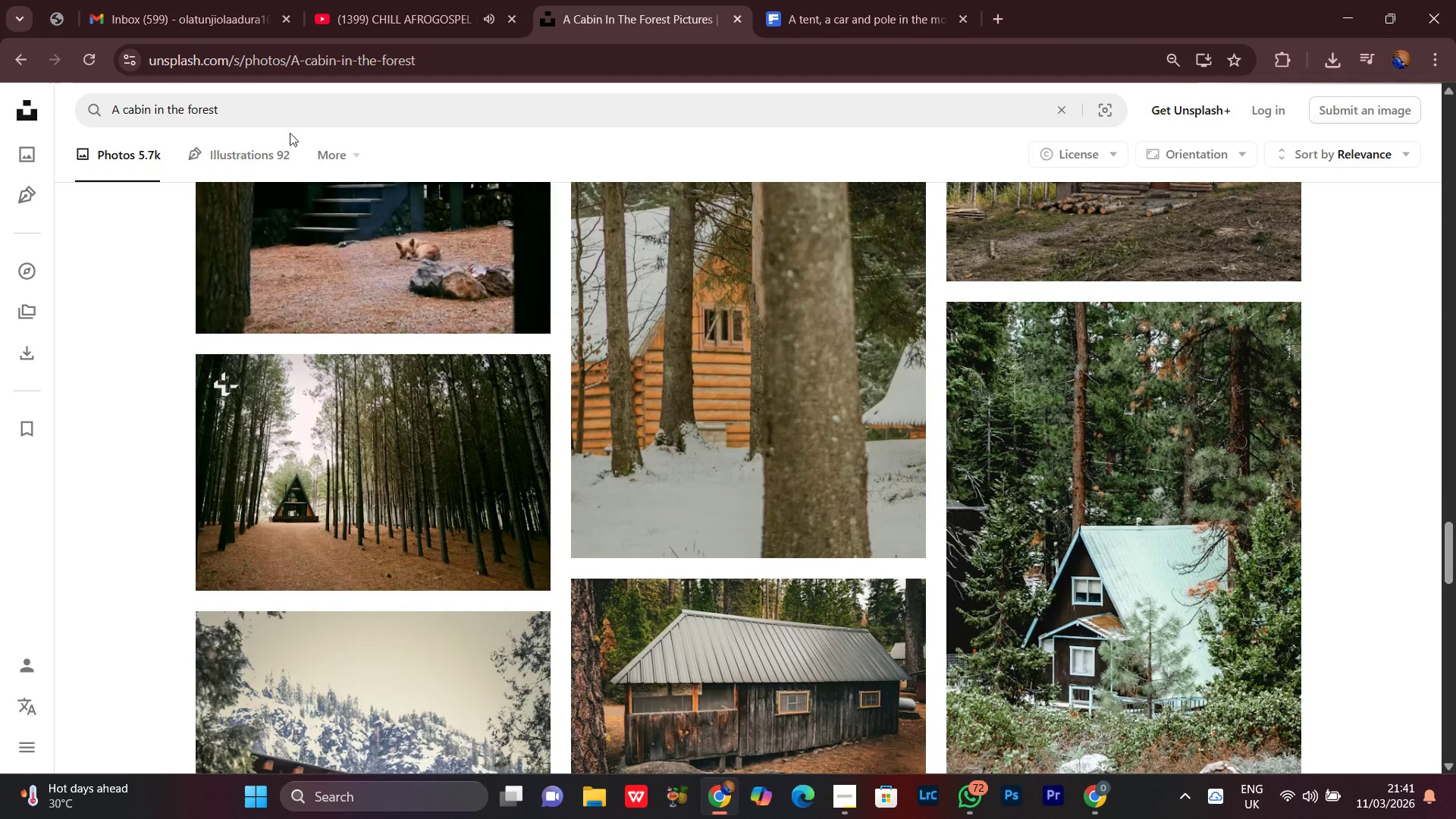 
left_click([259, 109])
 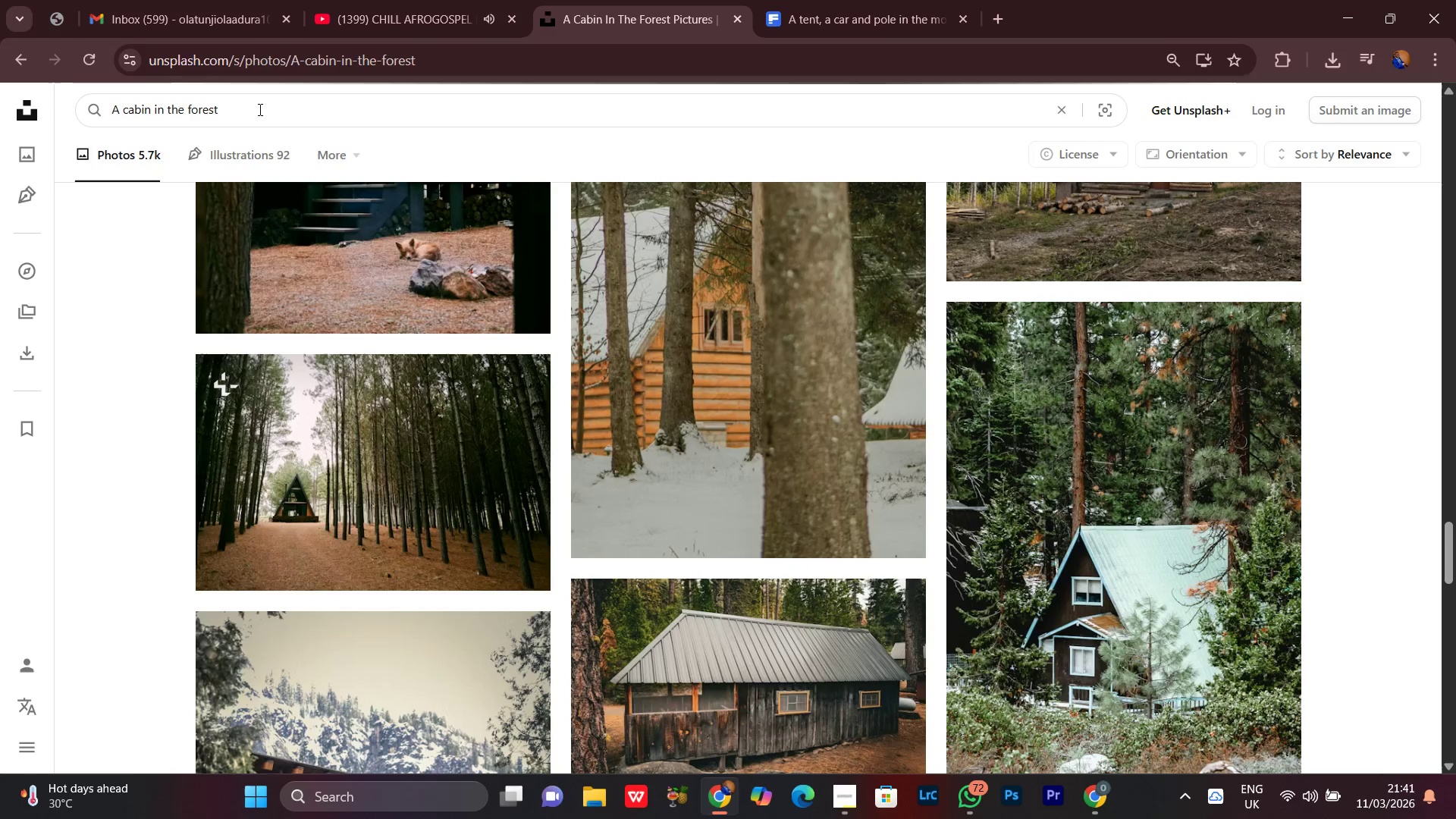 
key(Control+A)
 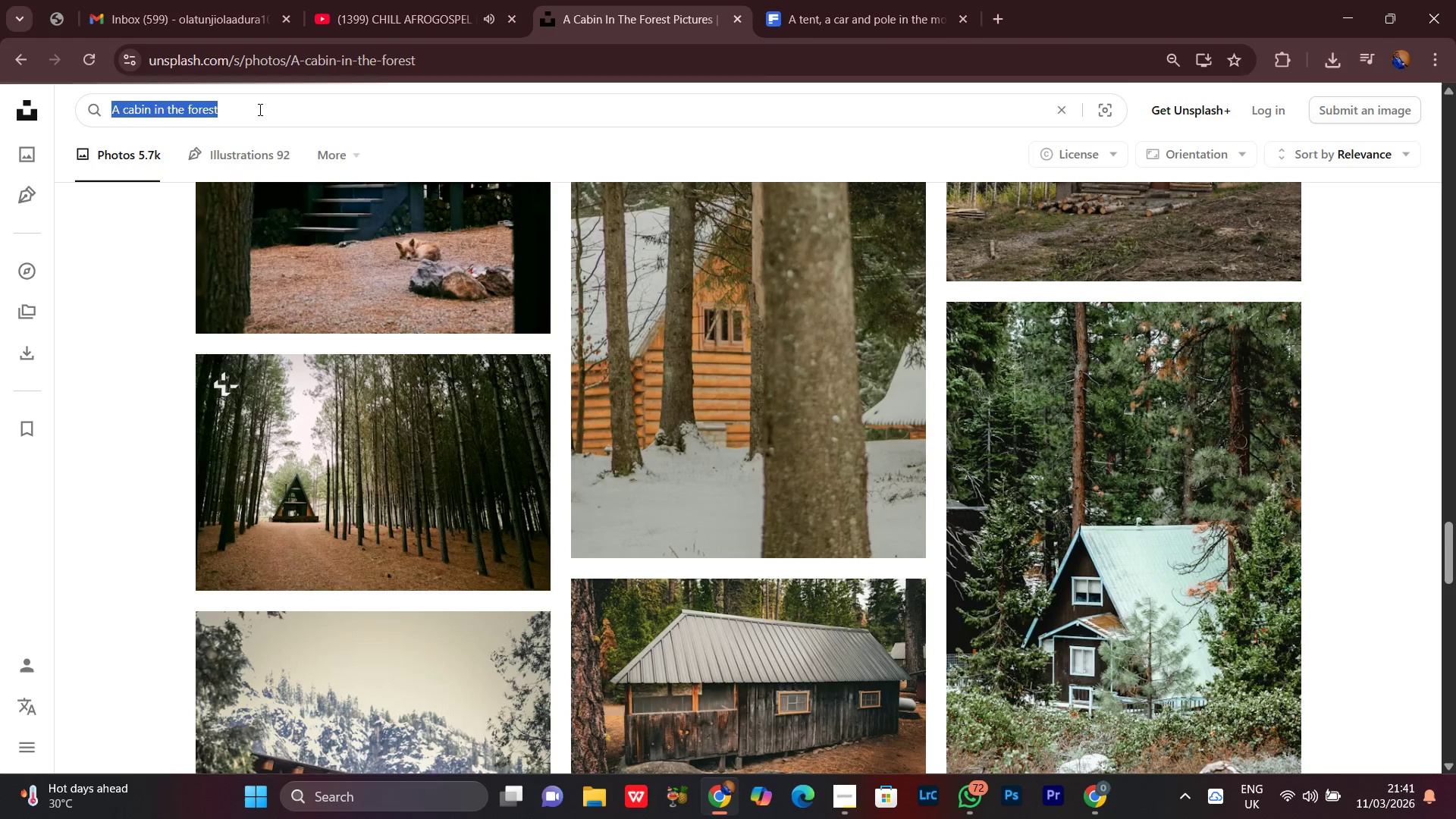 
key(Meta+V)
 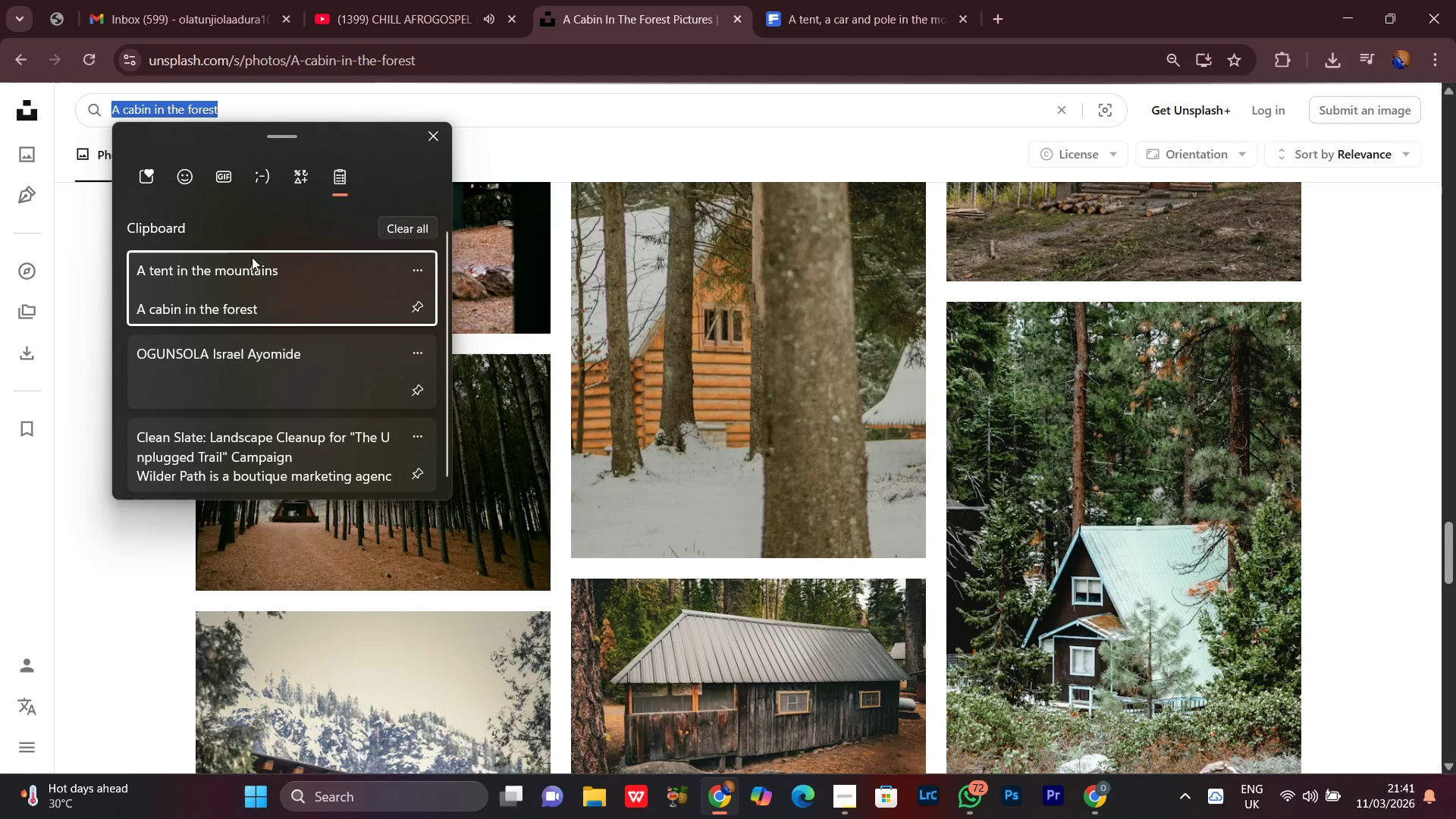 
left_click([233, 281])
 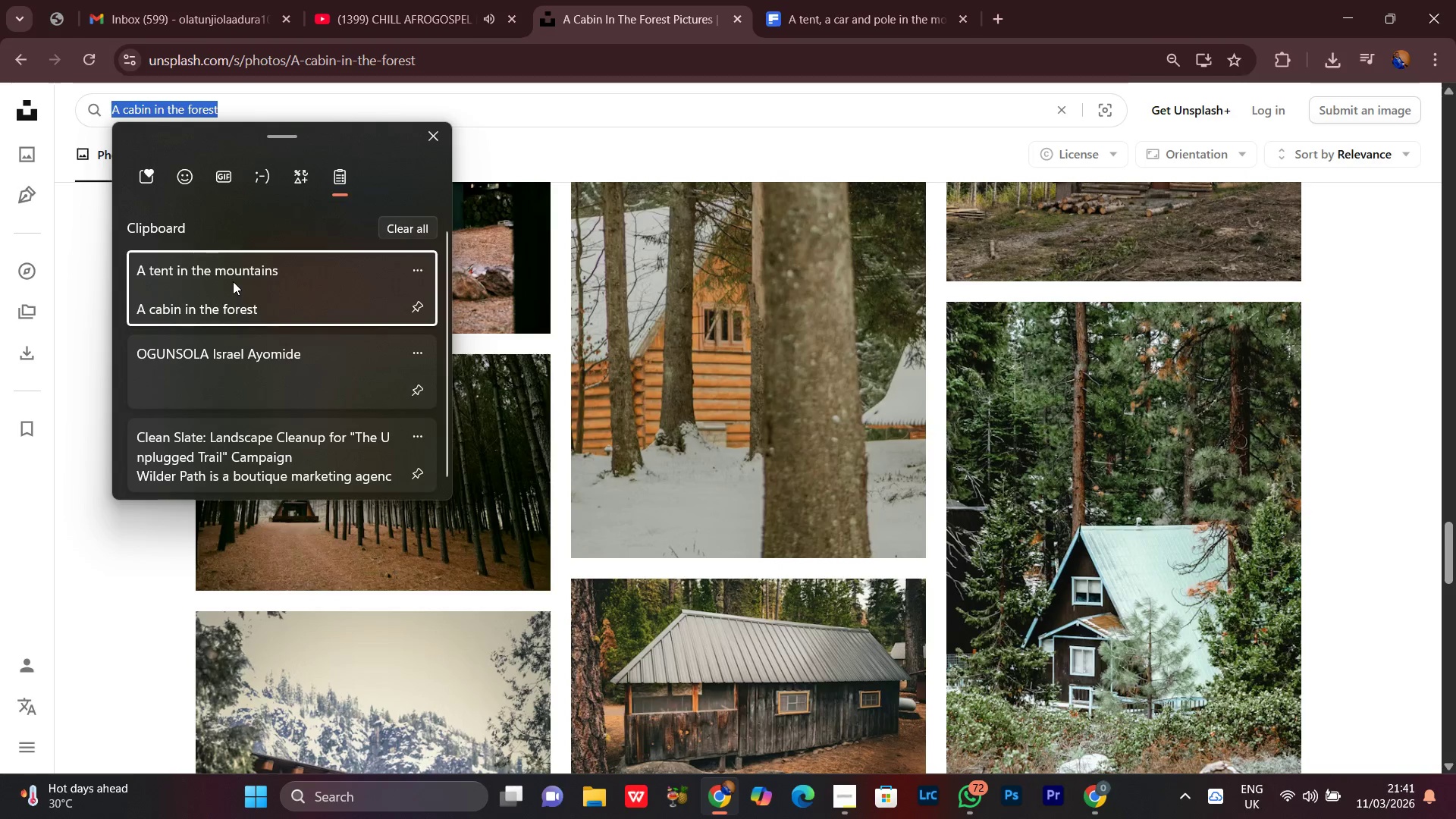 
key(Control+ControlLeft)
 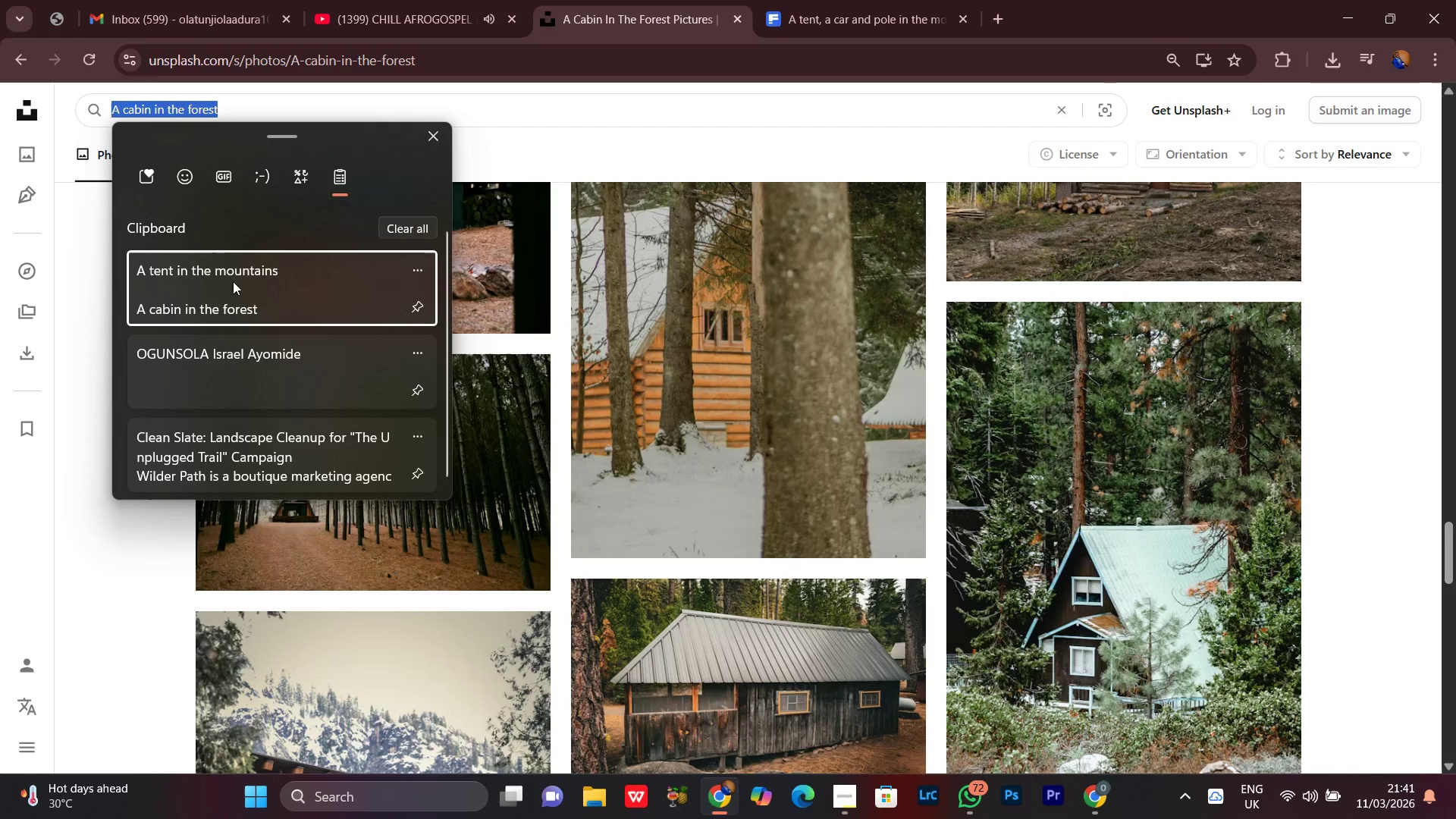 
key(Control+V)
 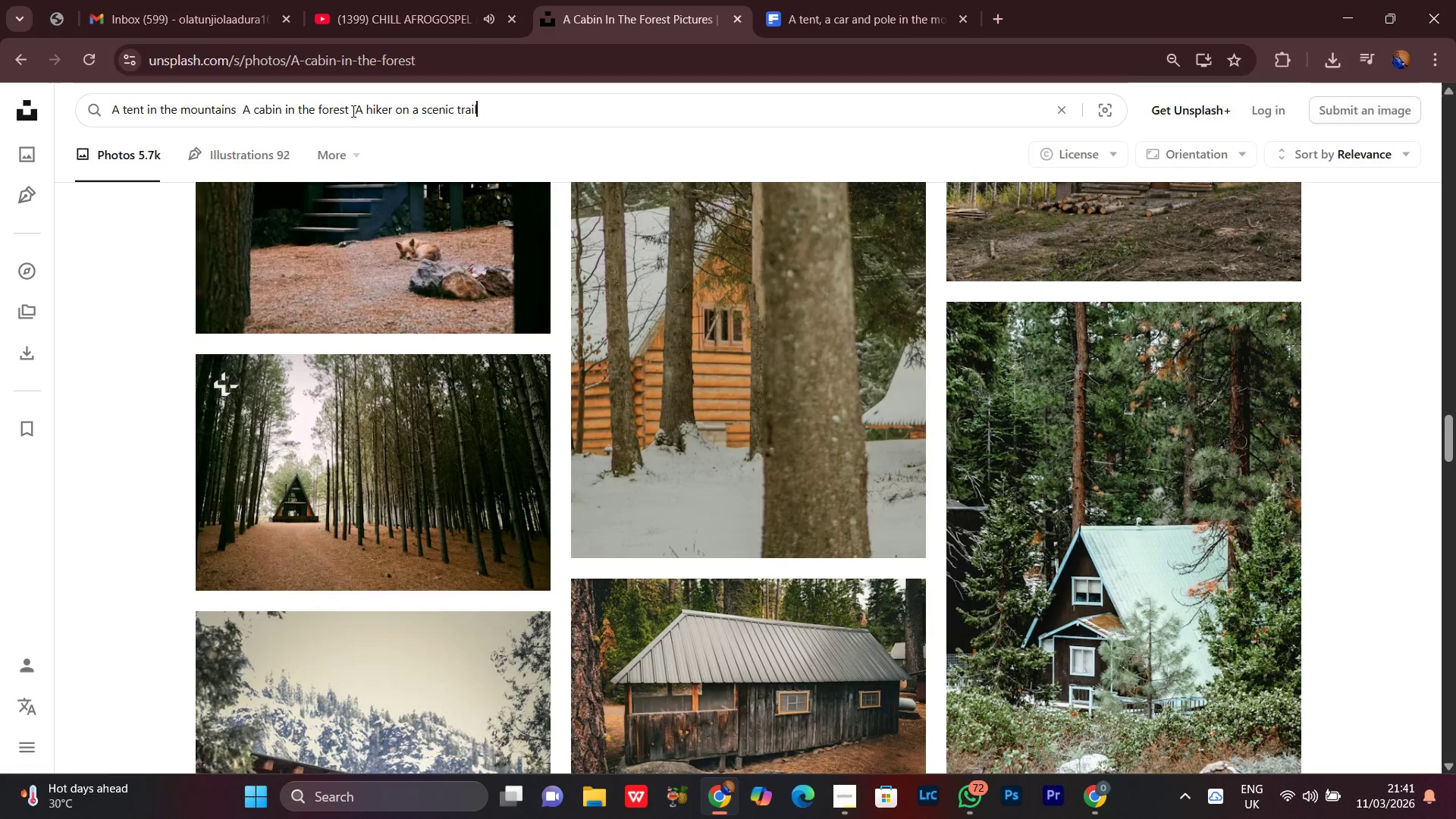 
left_click_drag(start_coordinate=[355, 109], to_coordinate=[143, 113])
 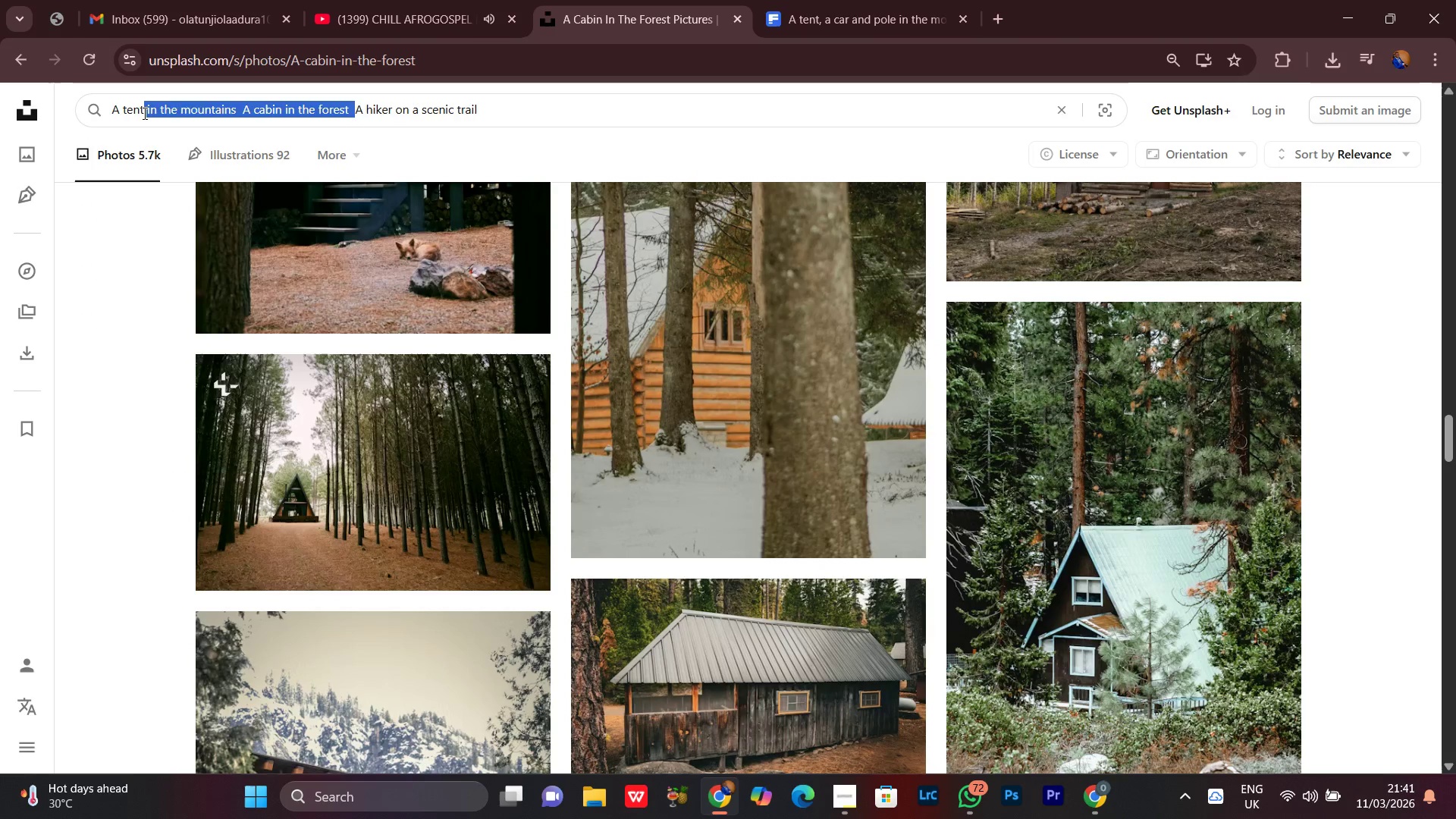 
key(Backspace)
 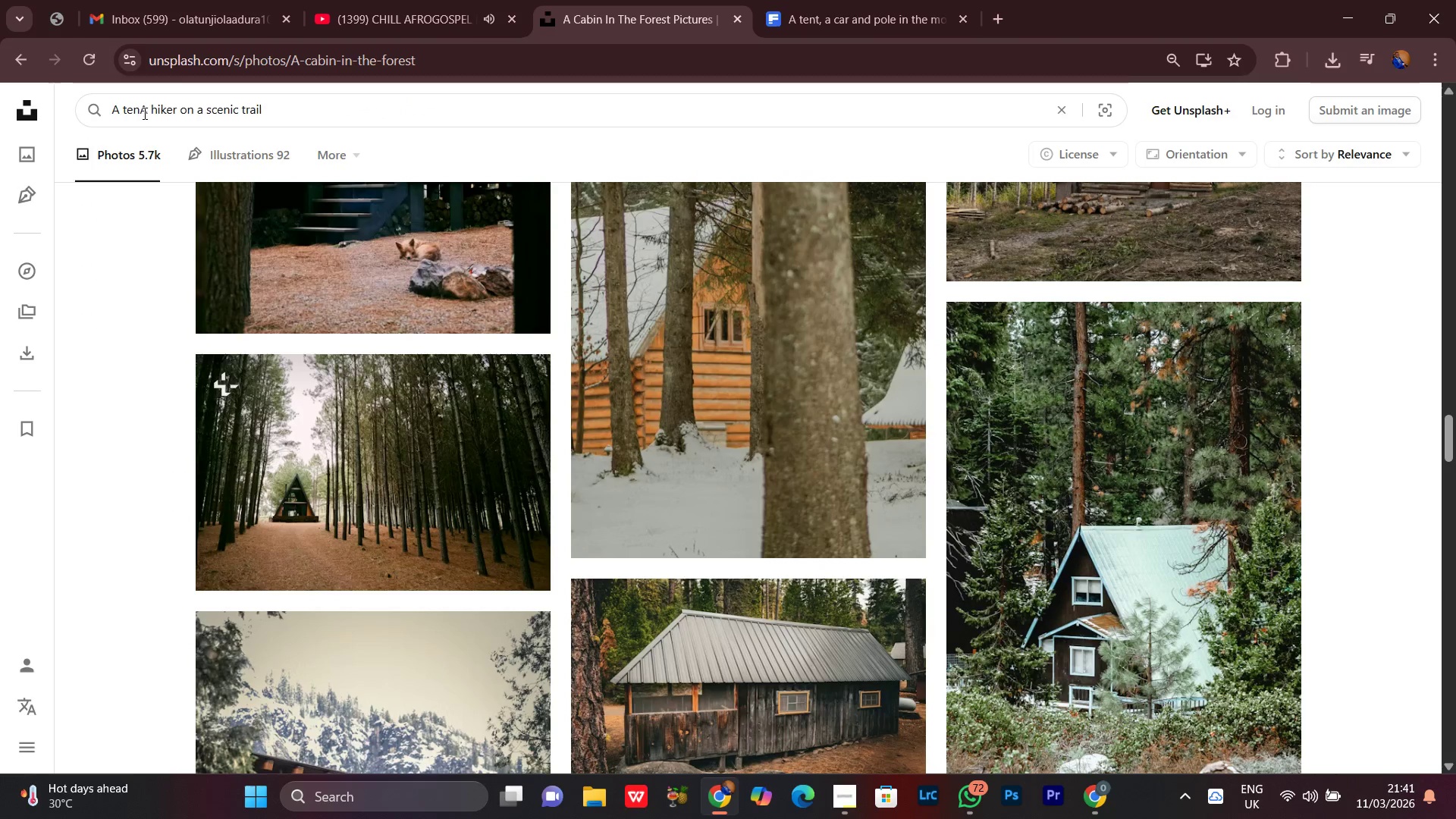 
hold_key(key=Backspace, duration=1.28)
 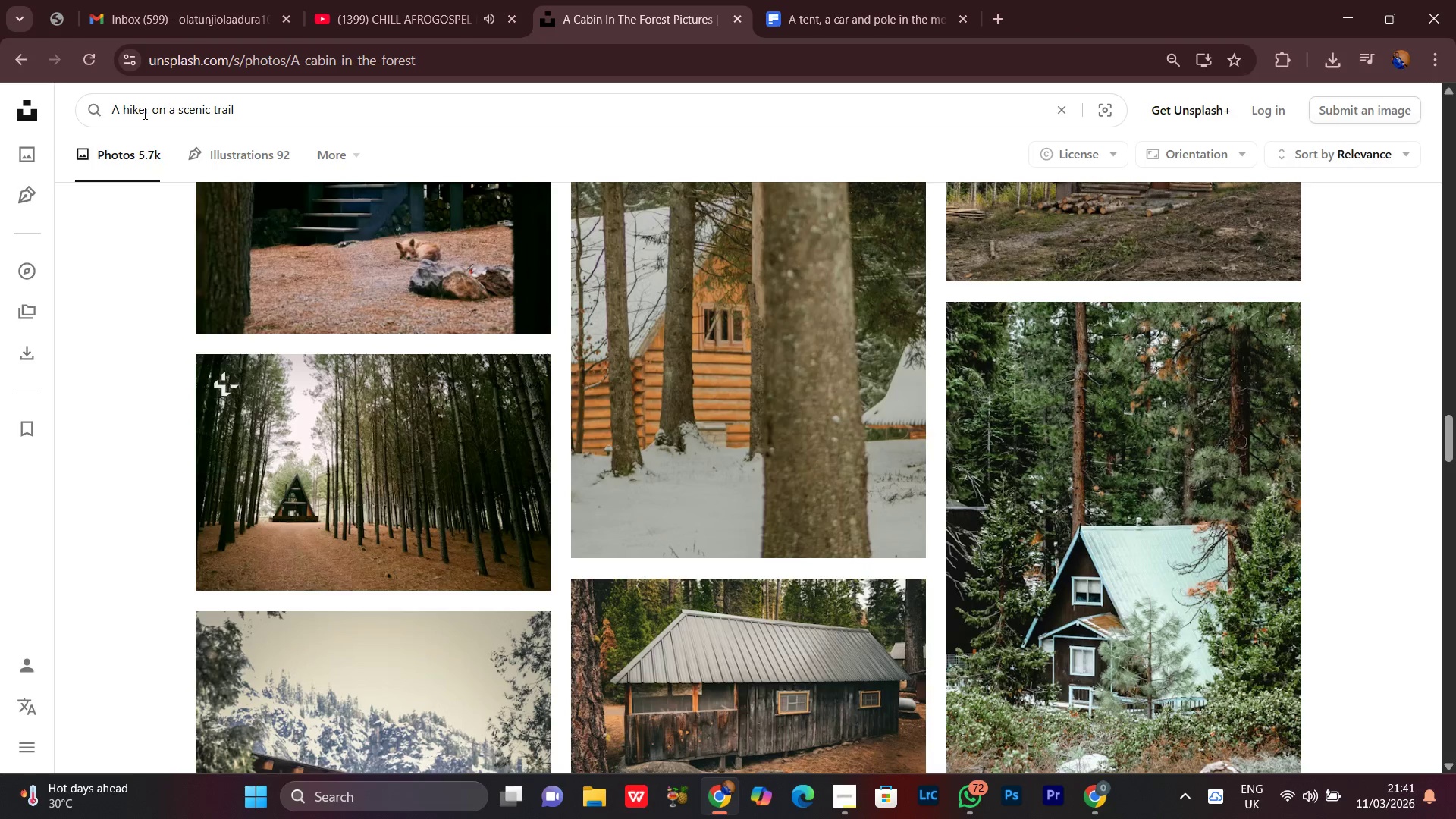 
key(Enter)
 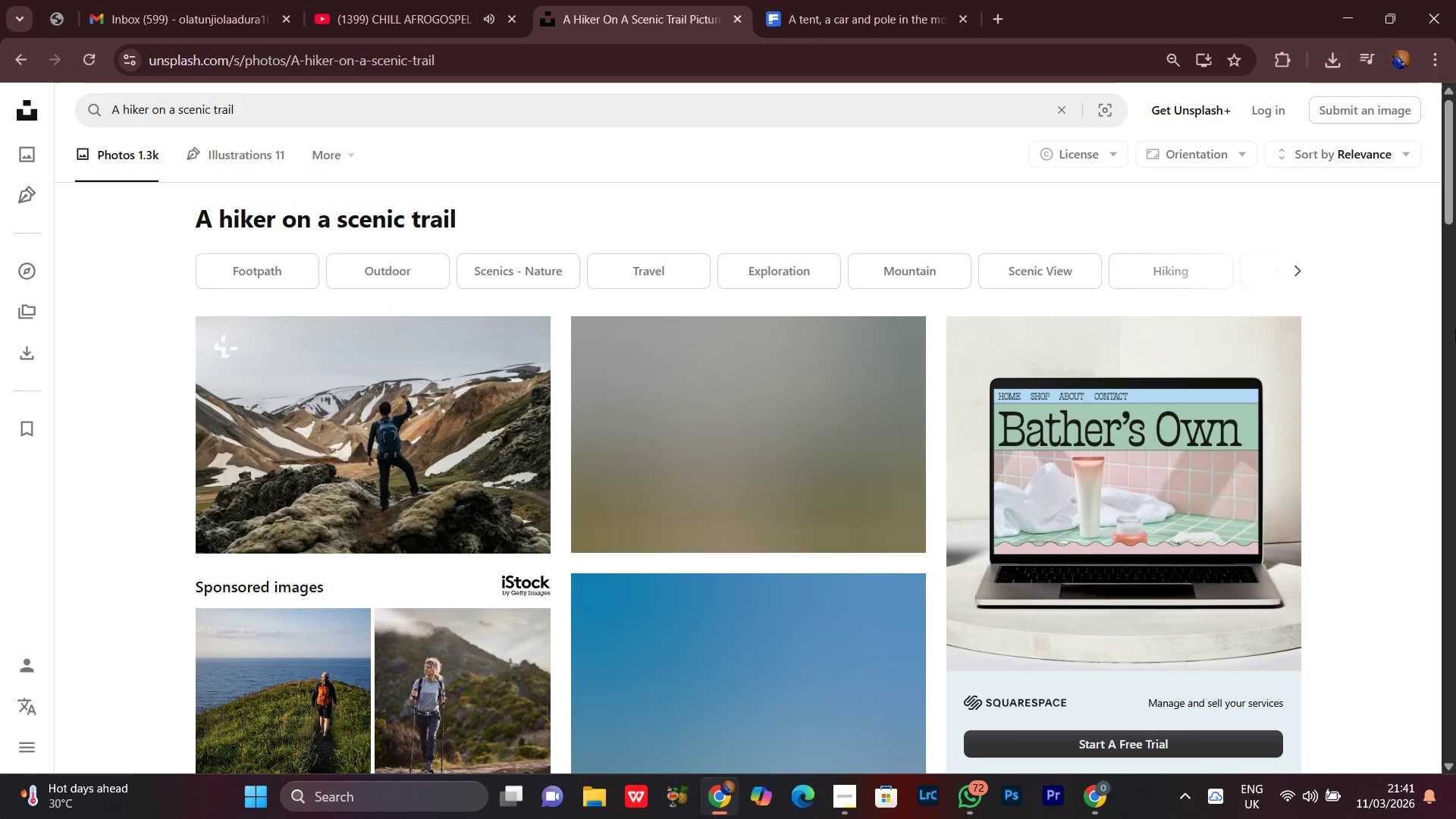 
scroll: coordinate [1310, 450], scroll_direction: down, amount: 14.0
 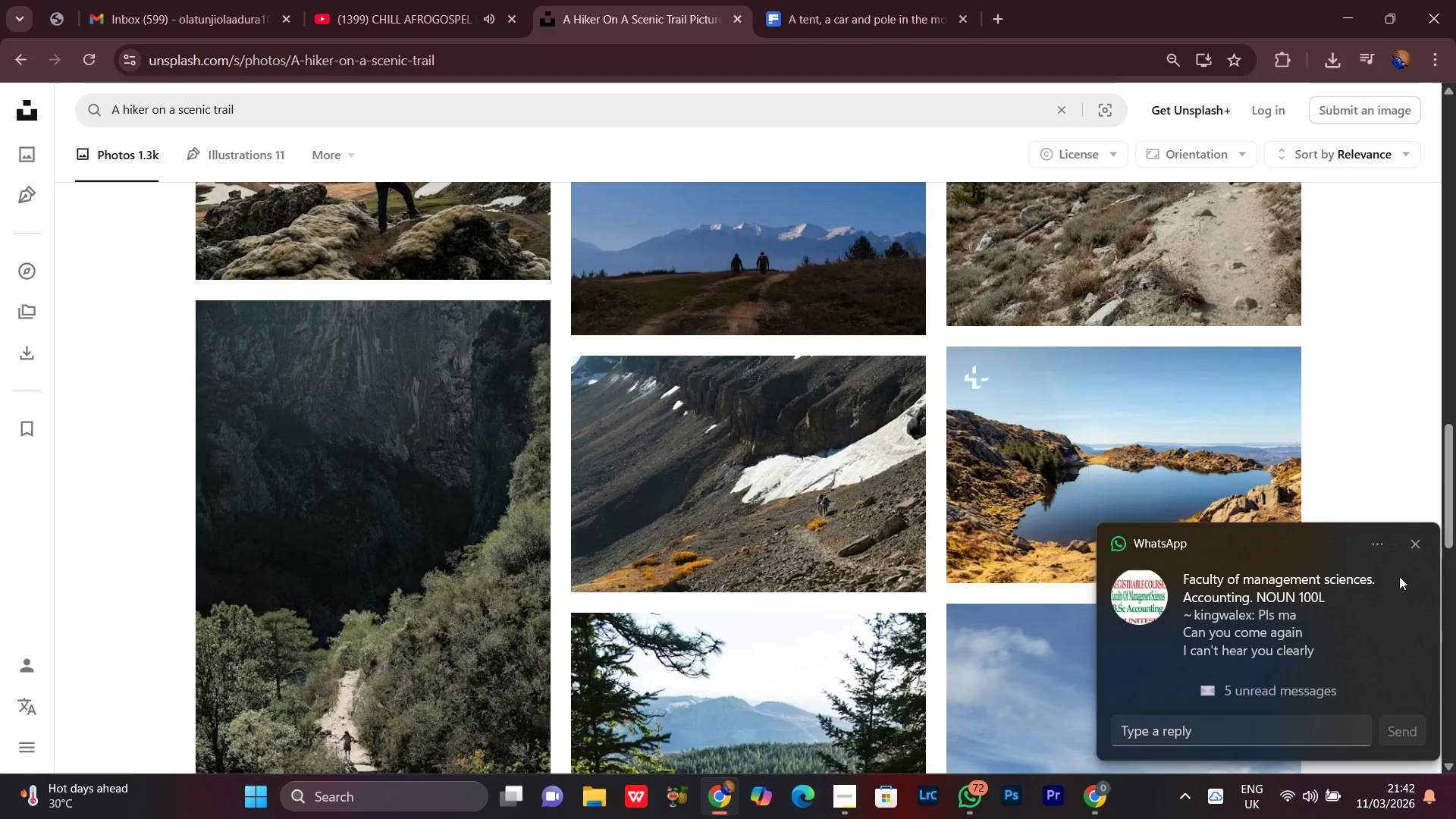 
left_click([1410, 548])
 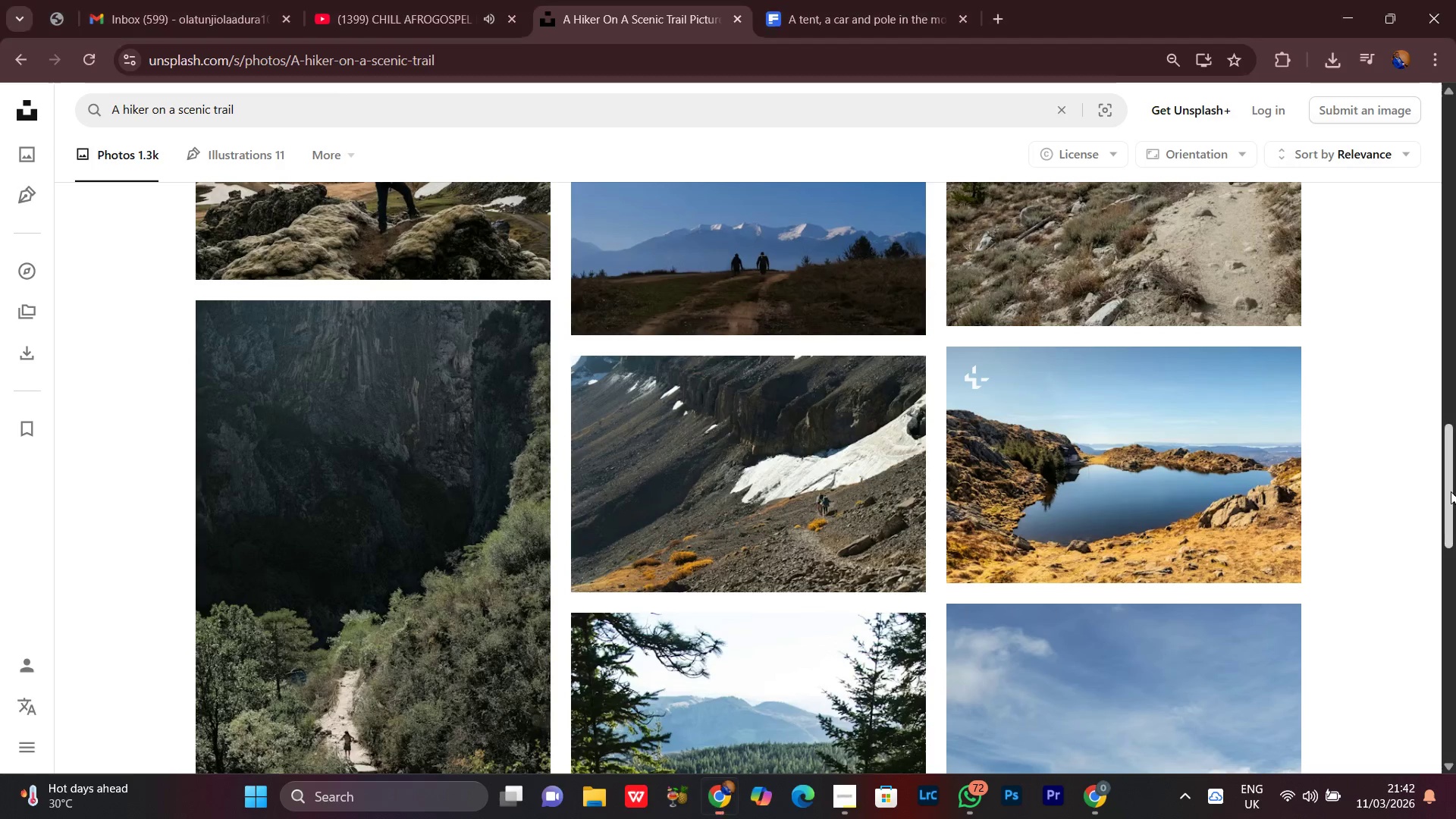 
left_click_drag(start_coordinate=[1451, 491], to_coordinate=[1449, 515])
 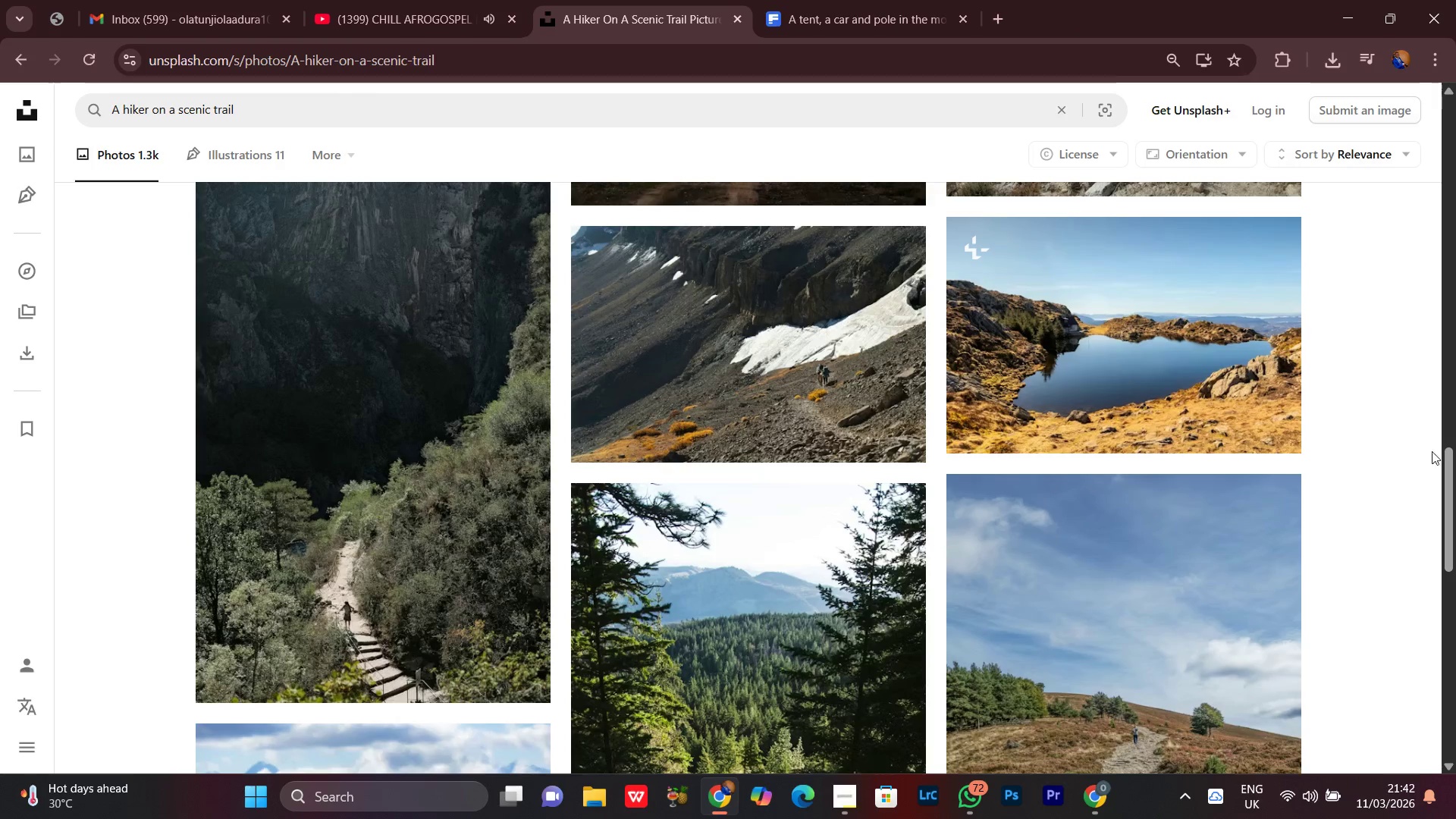 
wait(6.77)
 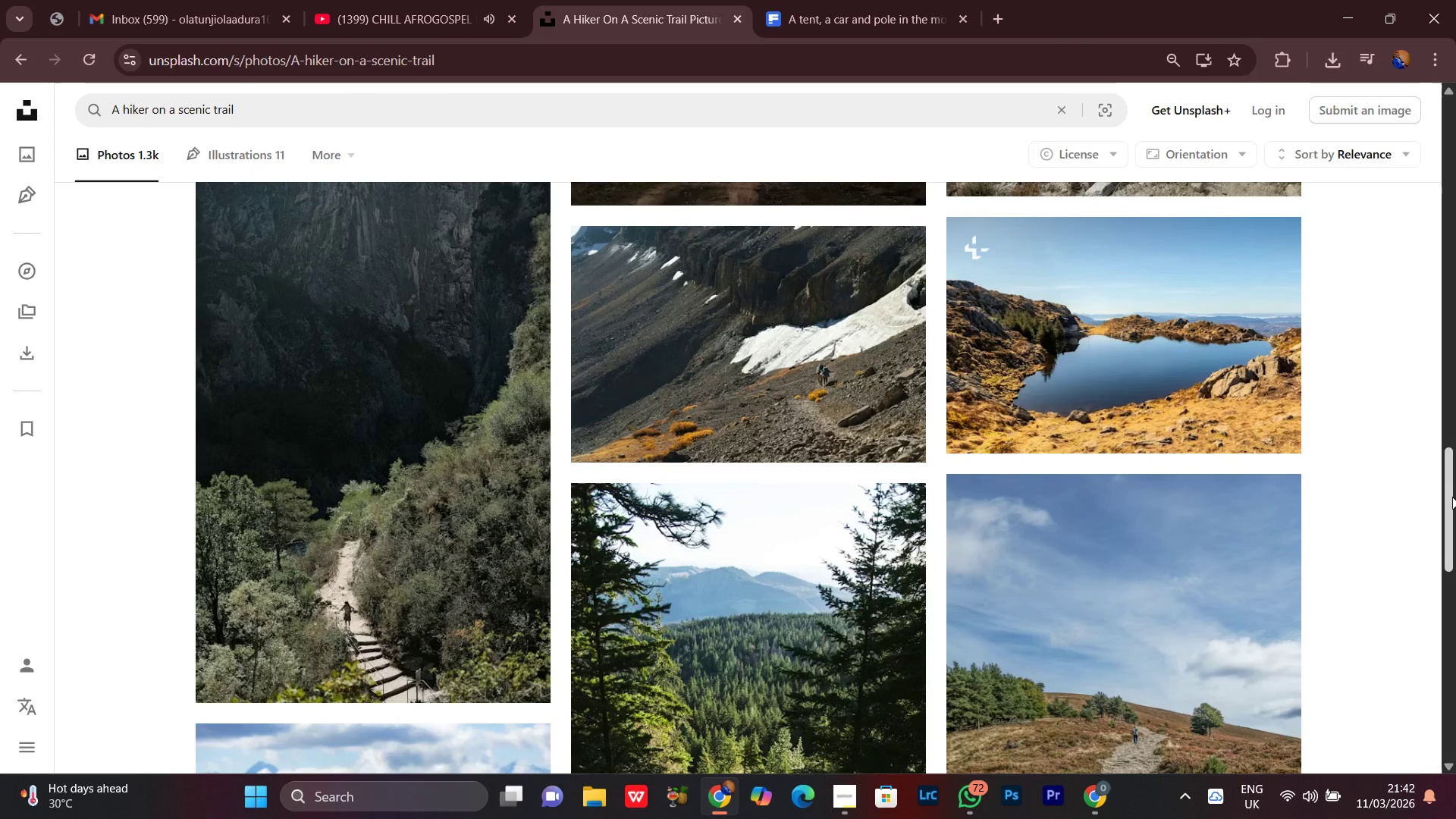 
left_click_drag(start_coordinate=[1450, 472], to_coordinate=[1440, 655])
 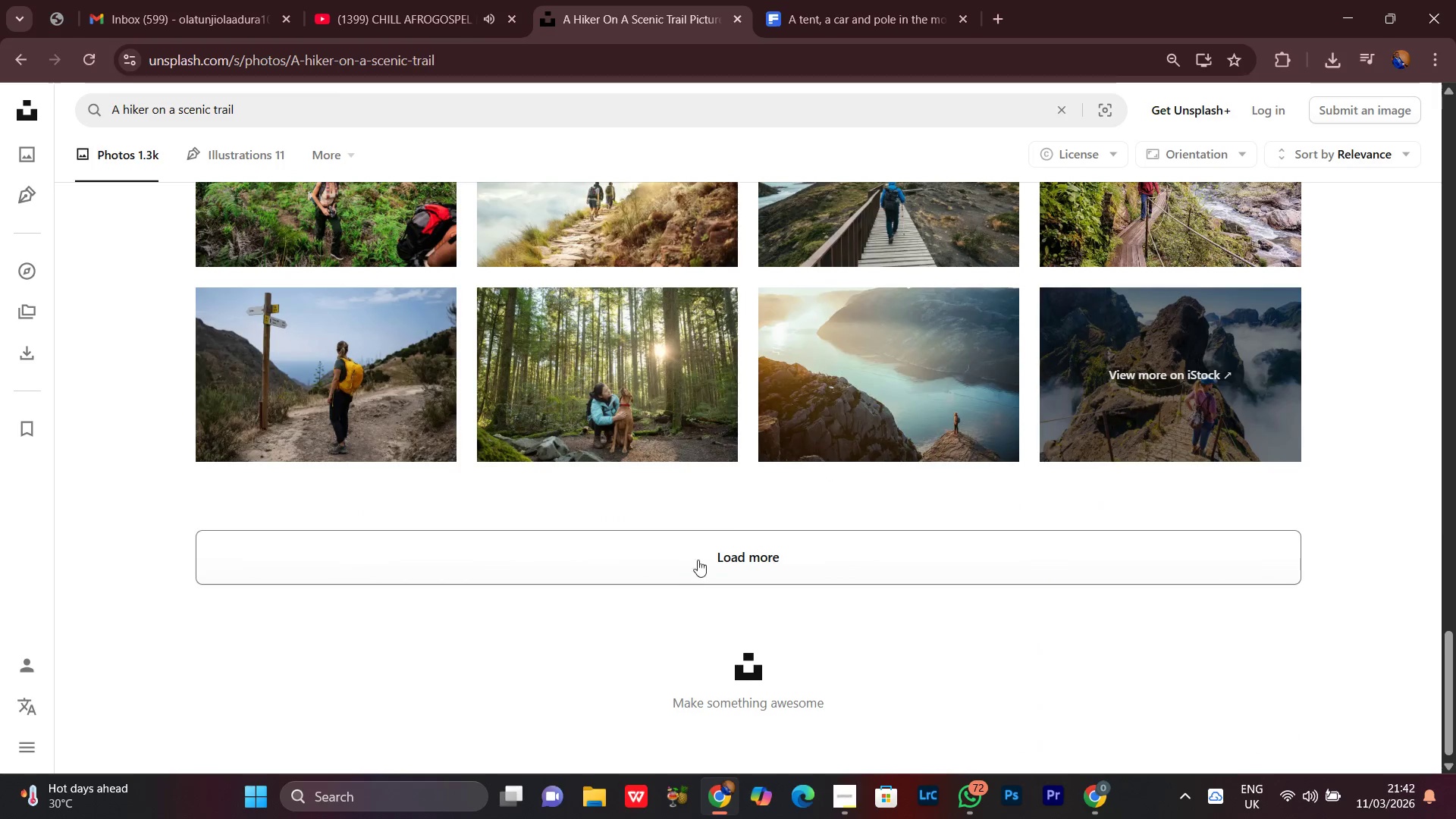 
left_click([705, 553])
 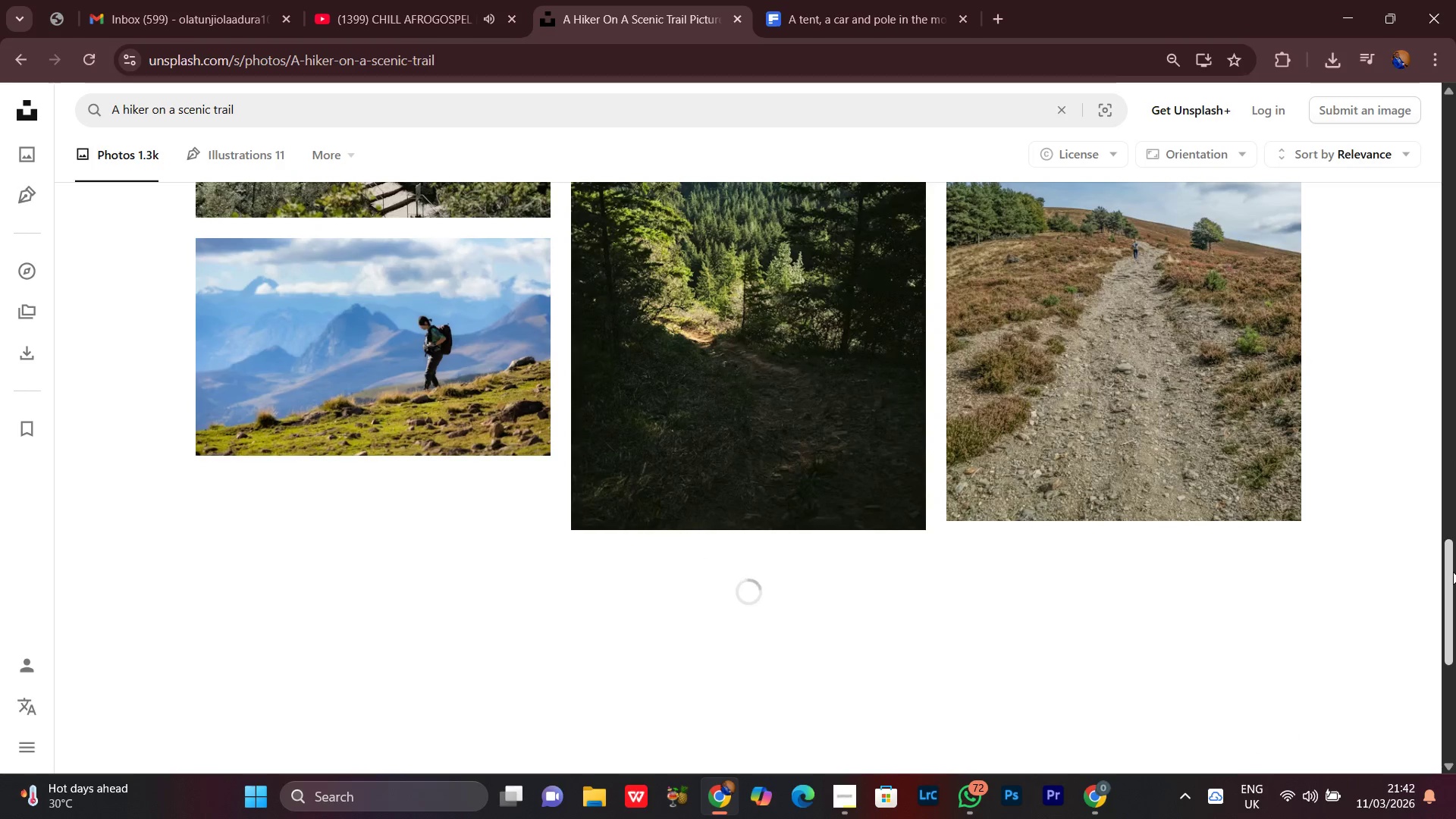 
left_click_drag(start_coordinate=[1452, 562], to_coordinate=[1446, 657])
 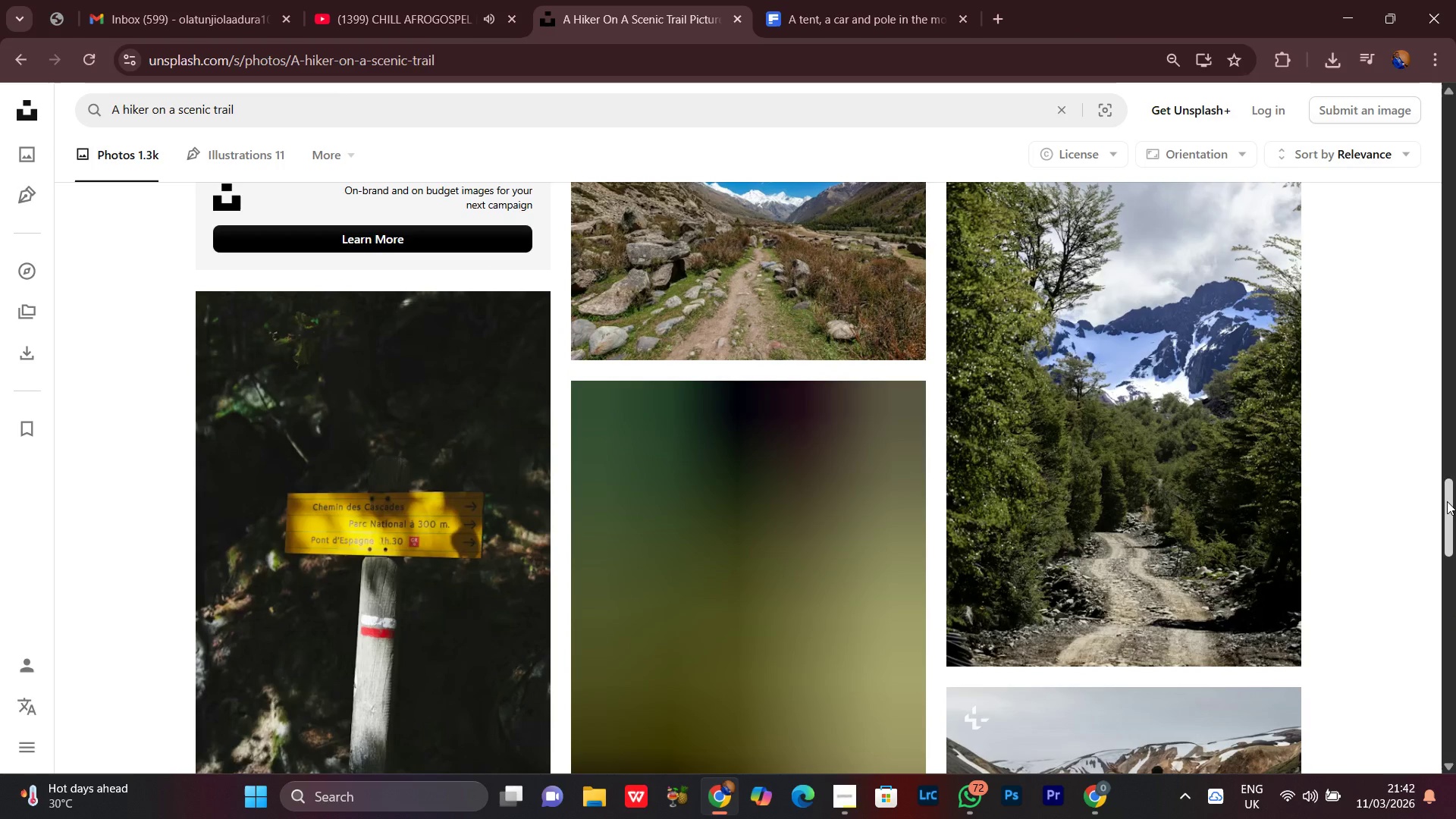 
left_click_drag(start_coordinate=[1447, 501], to_coordinate=[1438, 619])
 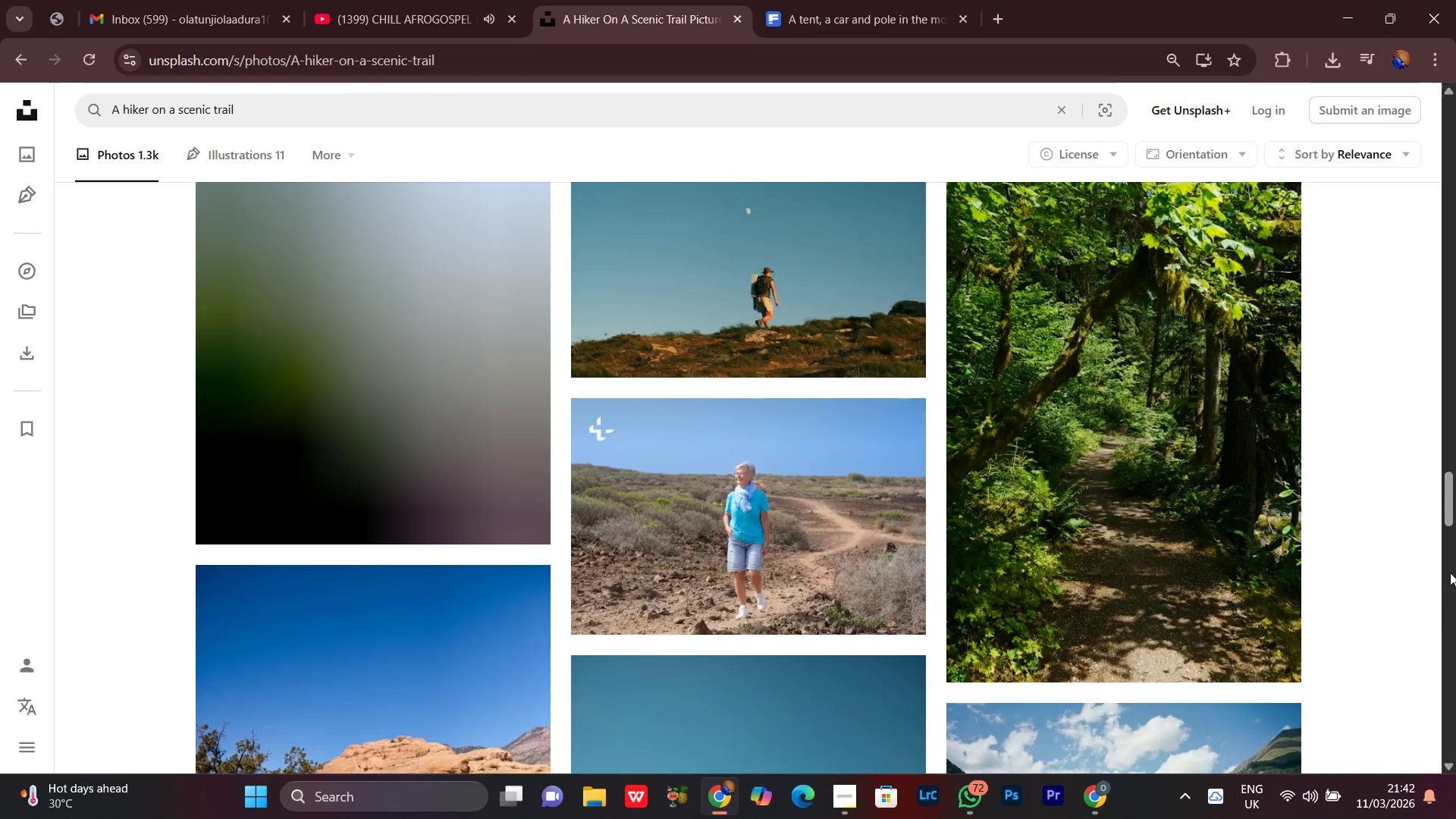 
scroll: coordinate [1455, 513], scroll_direction: down, amount: 19.0
 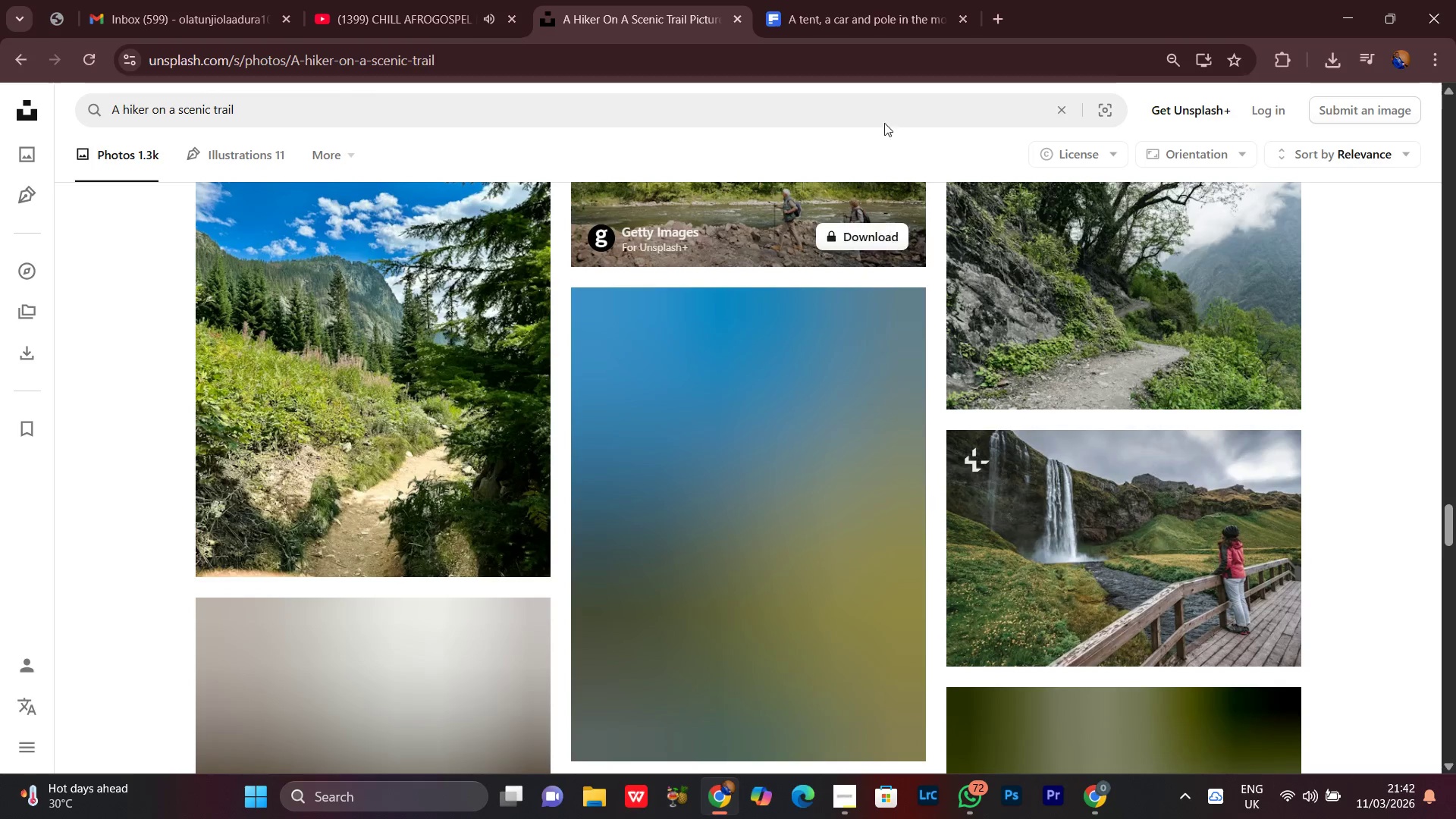 
left_click([875, 0])
 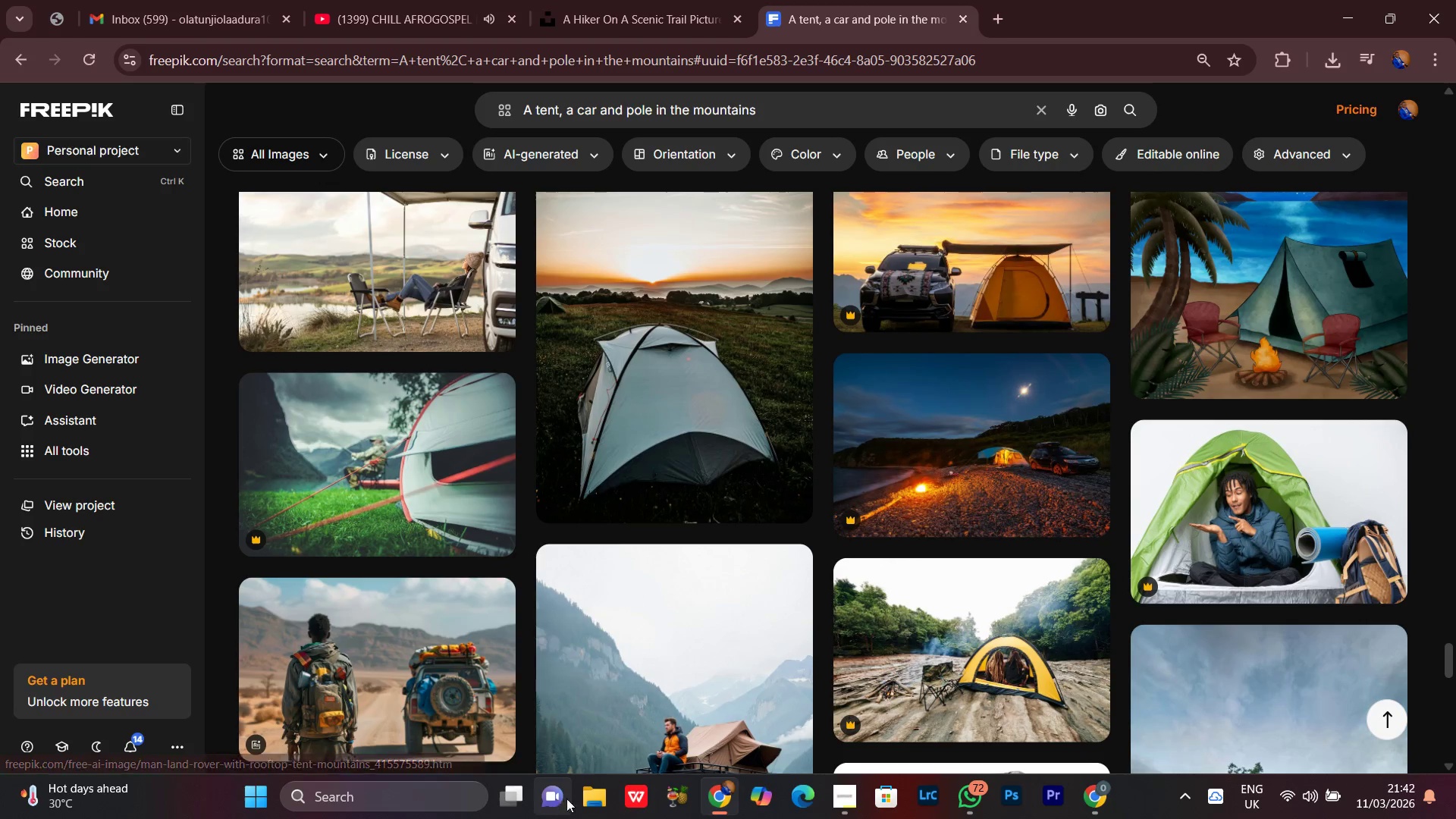 
left_click([585, 795])
 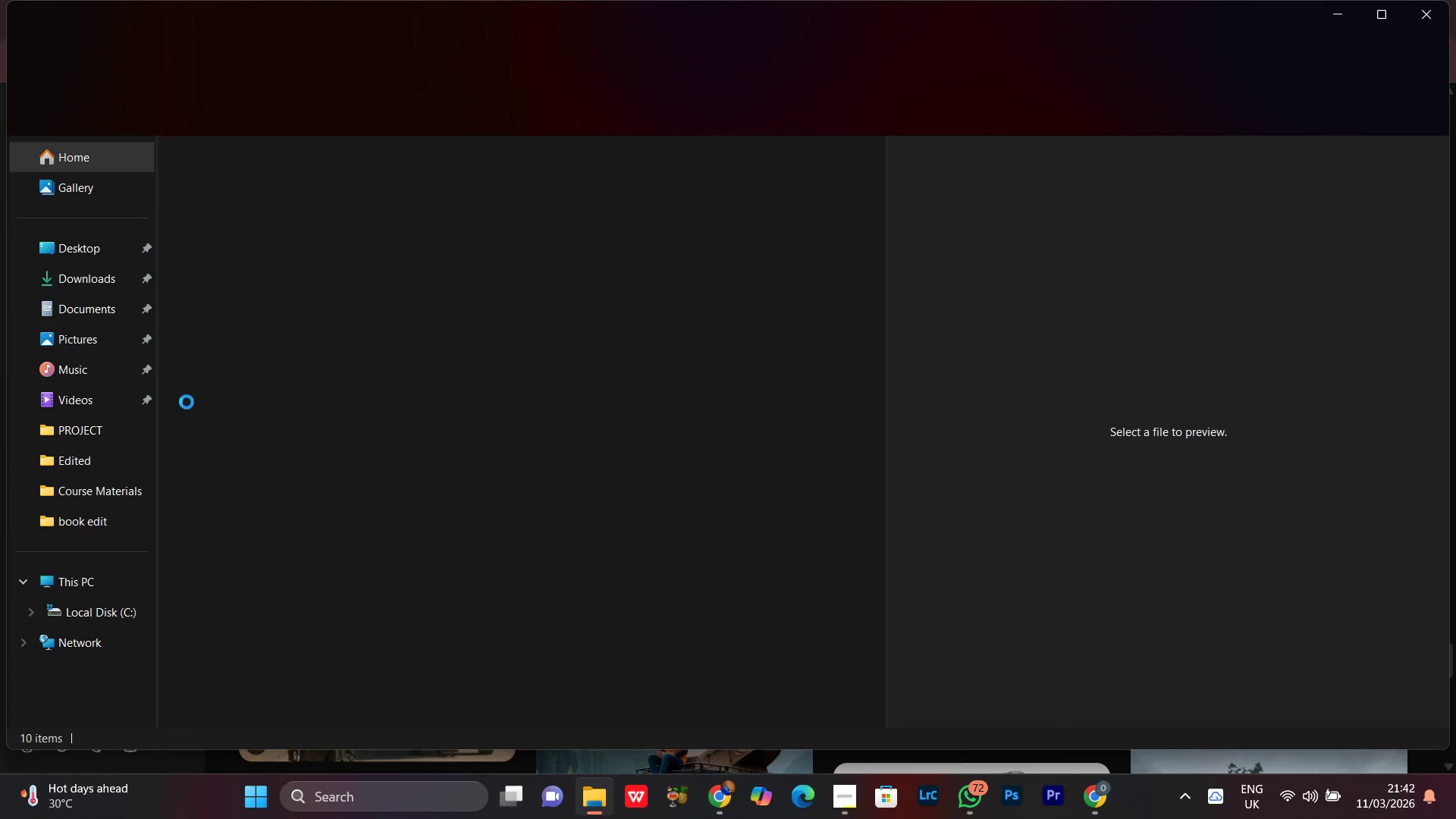 
left_click([80, 268])
 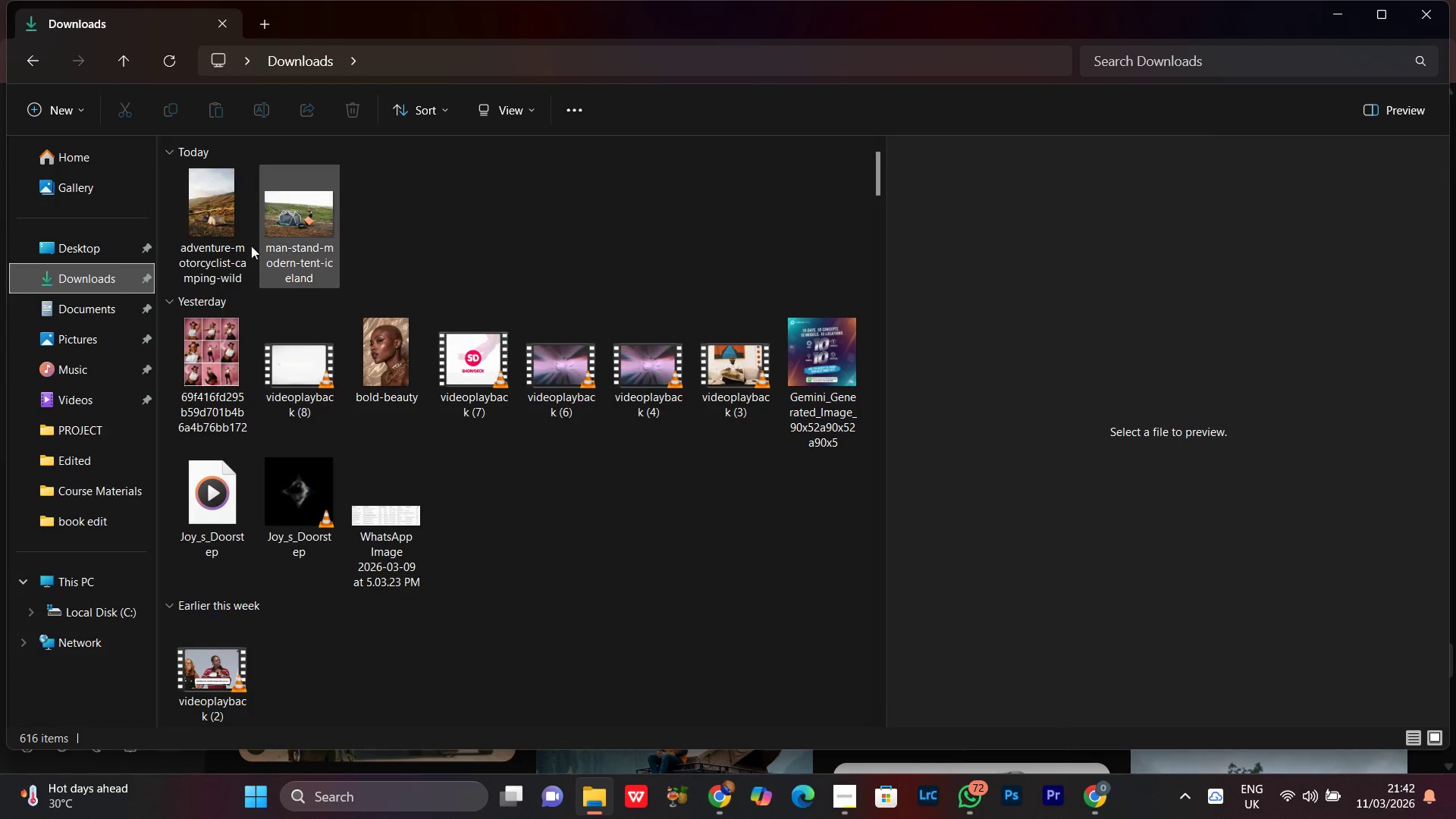 
left_click([199, 228])
 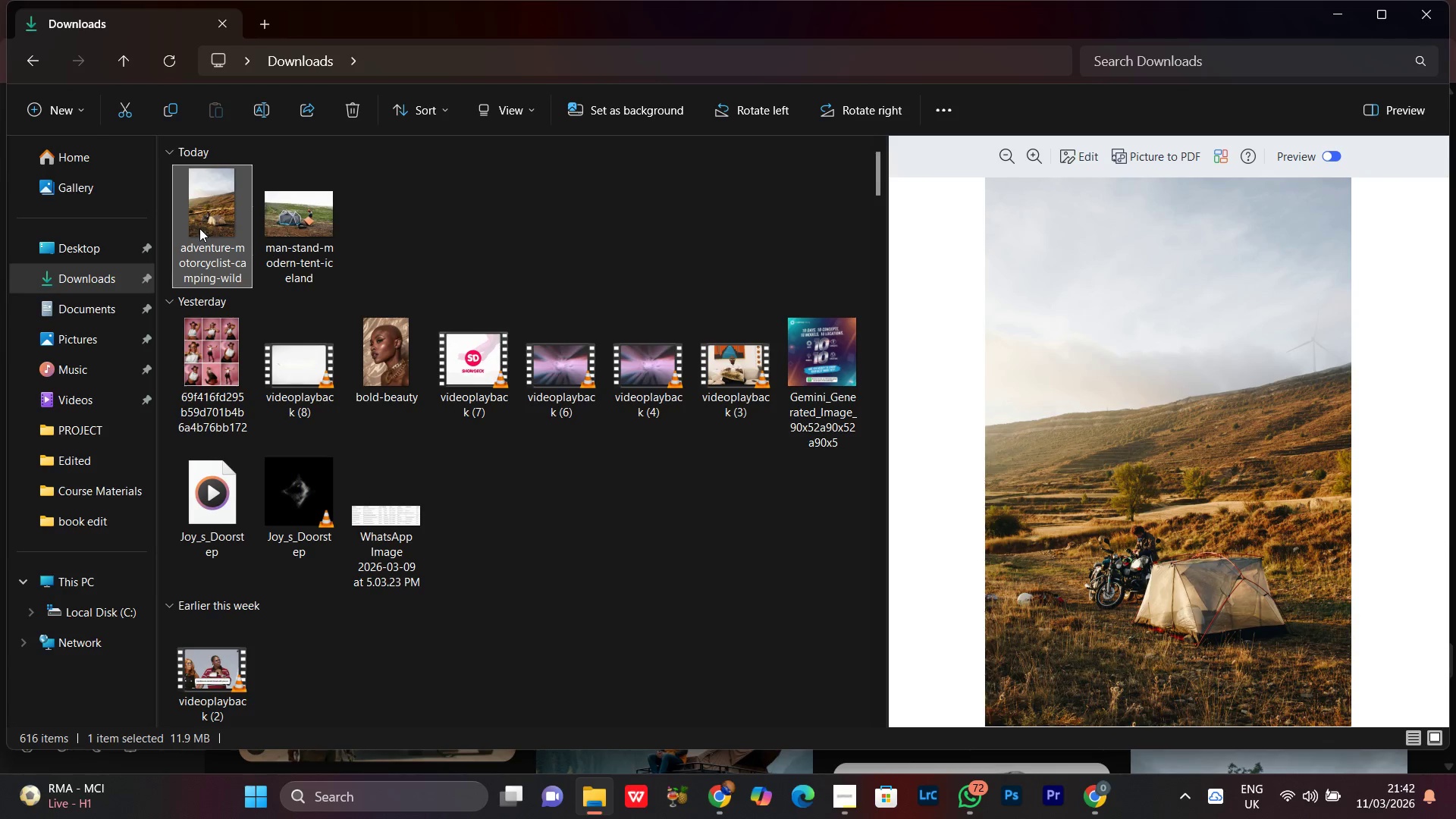 
left_click([304, 226])
 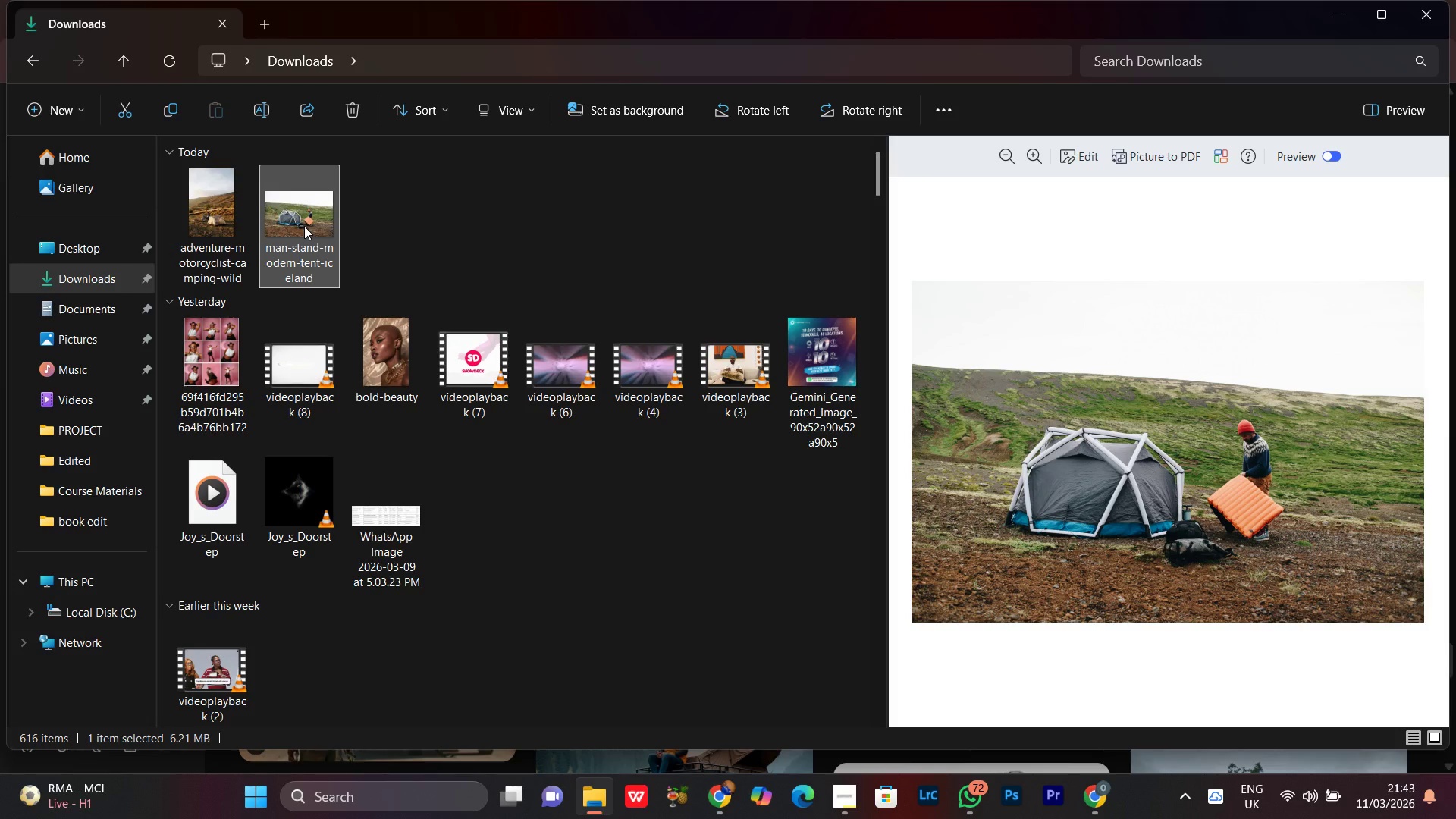 
wait(12.53)
 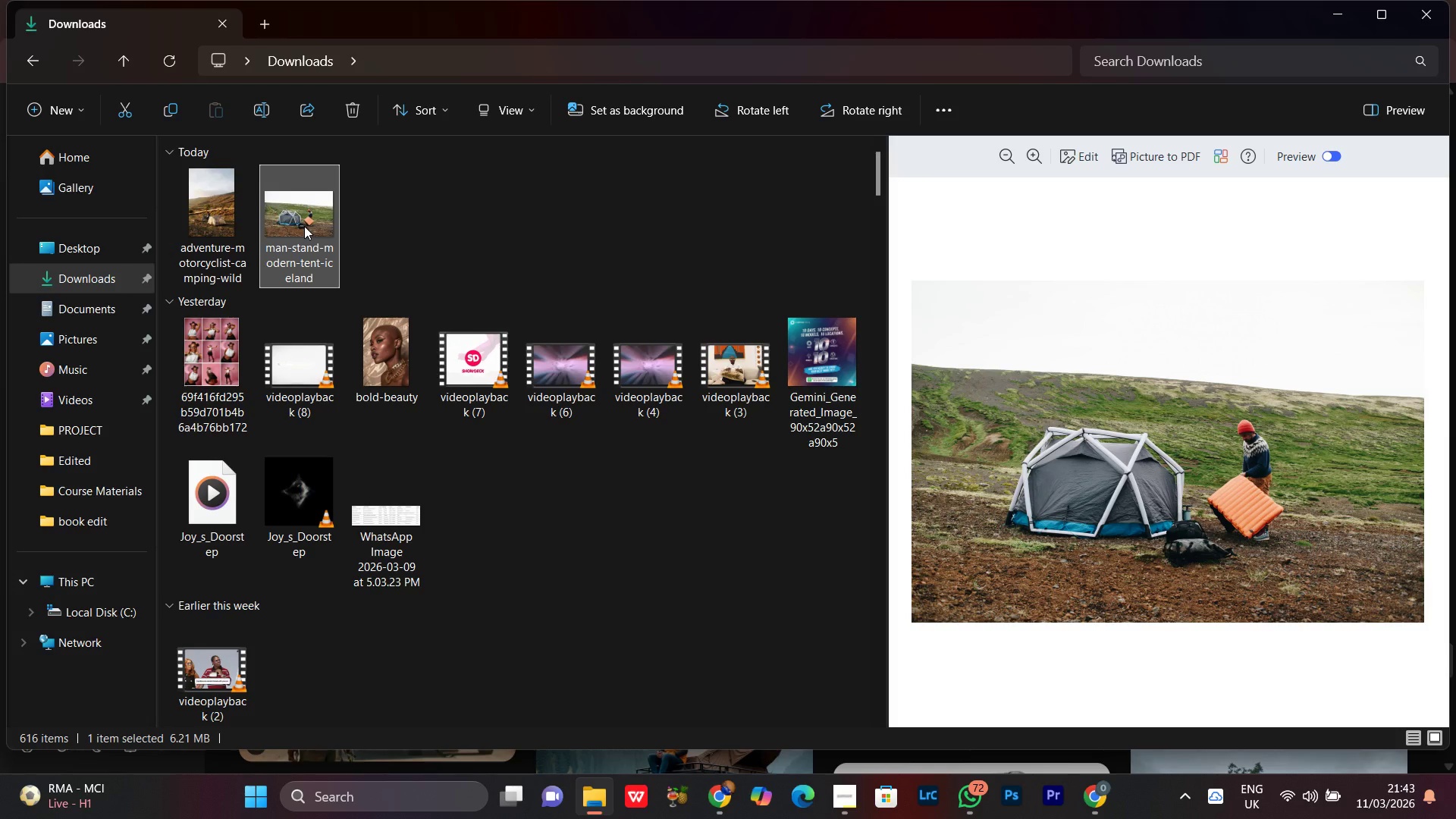 
left_click([211, 224])
 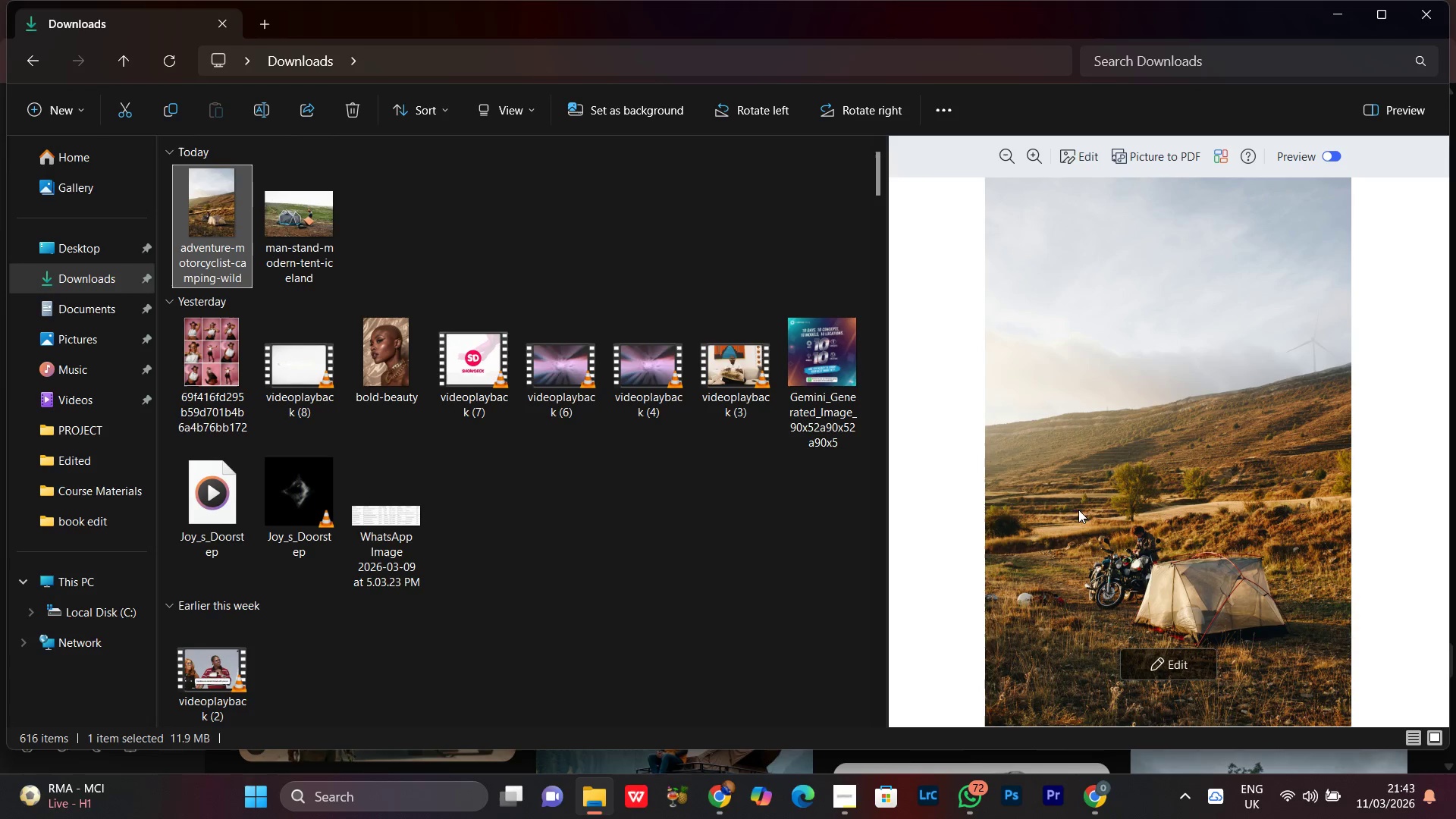 
wait(13.78)
 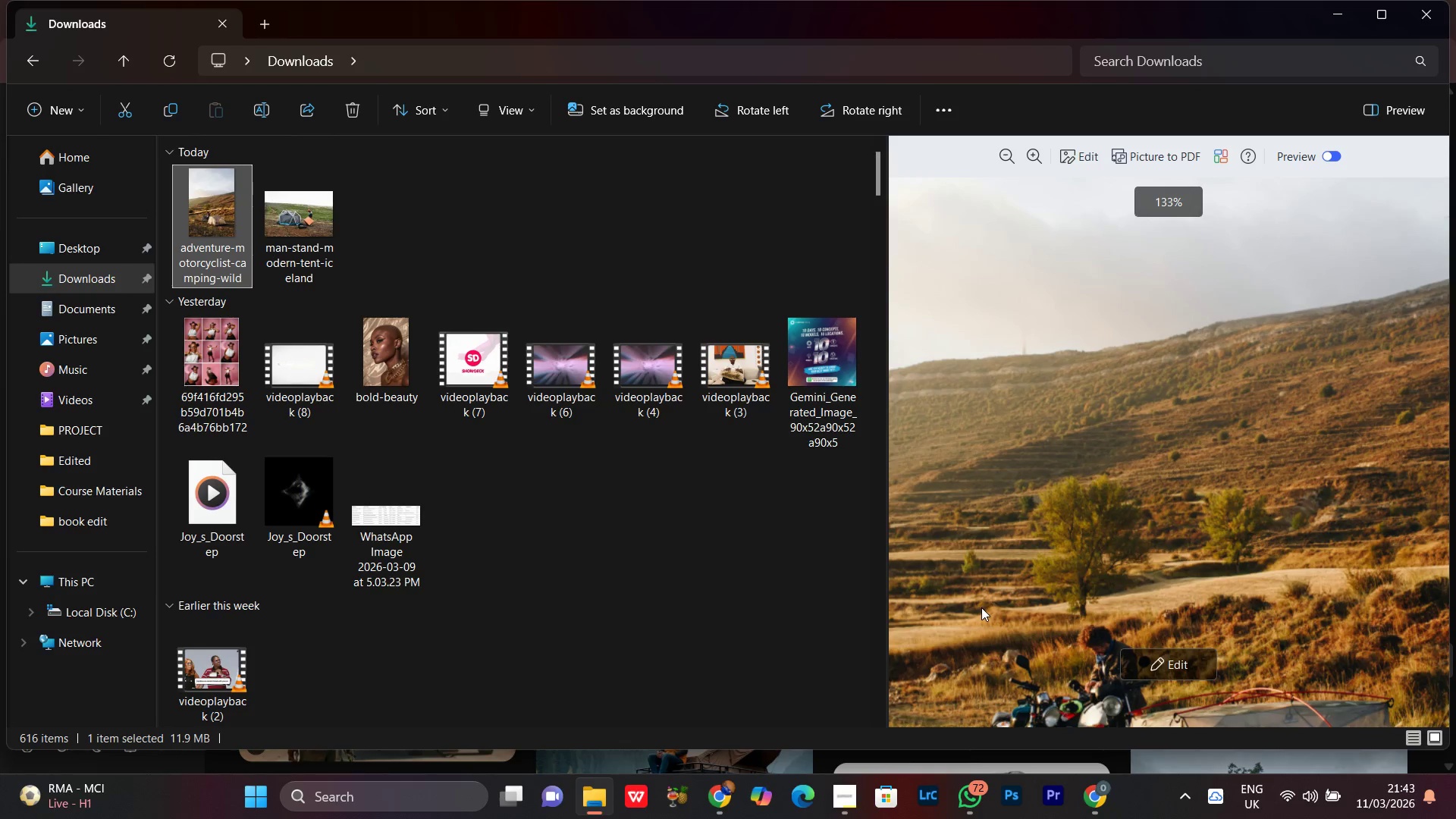 
left_click_drag(start_coordinate=[981, 607], to_coordinate=[1223, 402])
 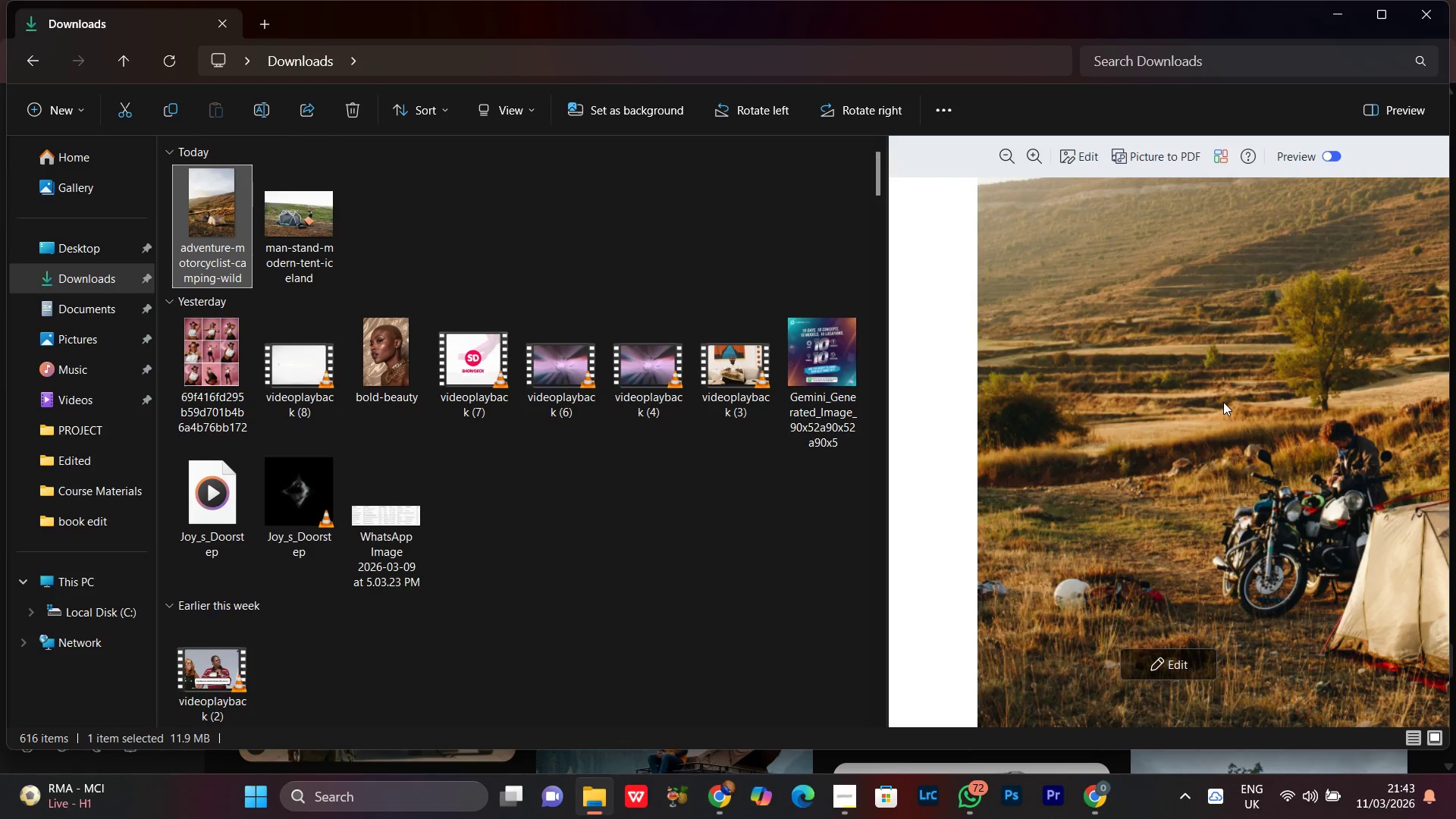 
scroll: coordinate [996, 587], scroll_direction: up, amount: 2.0
 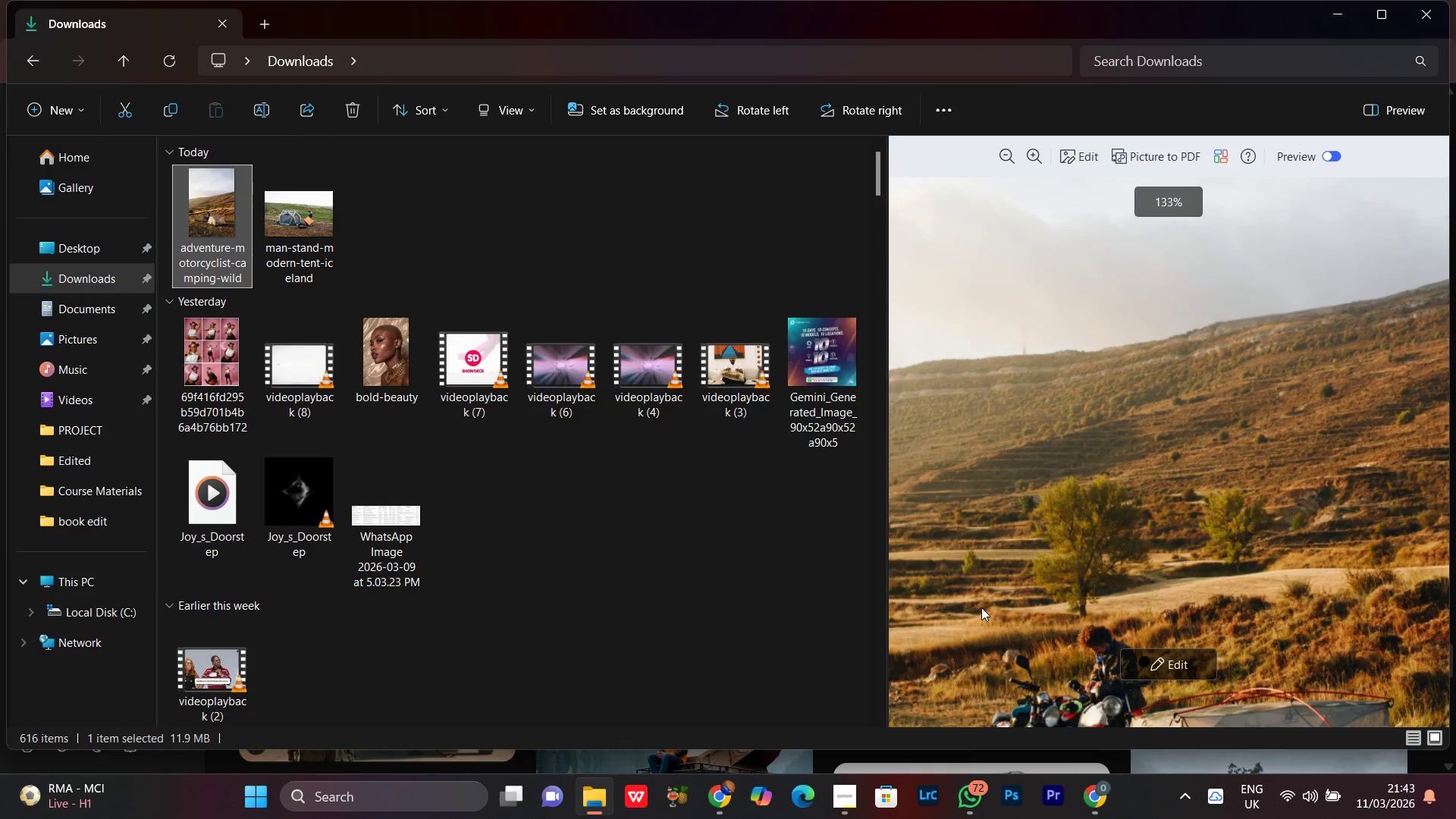 
scroll: coordinate [1217, 424], scroll_direction: down, amount: 5.0
 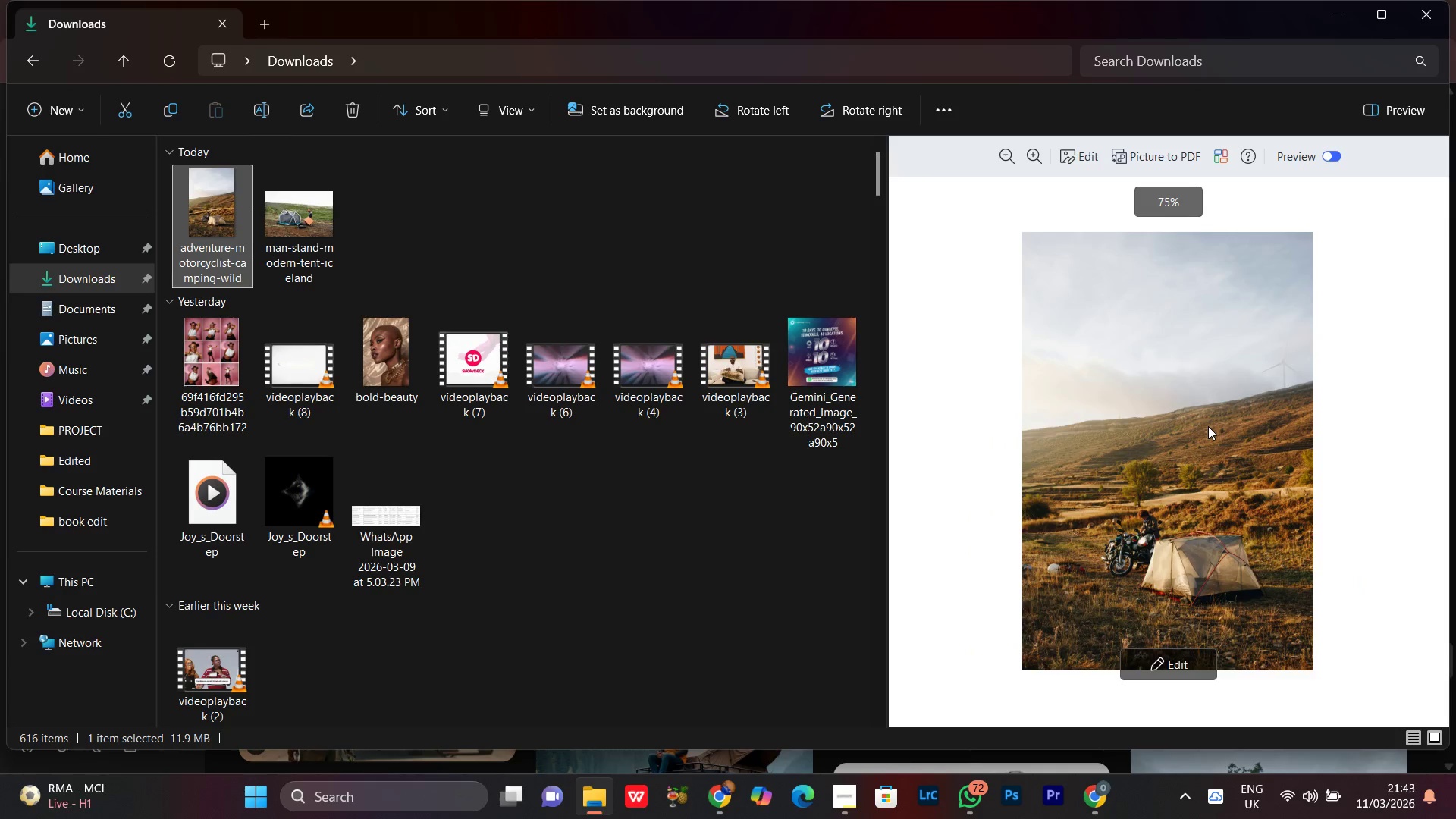 
scroll: coordinate [1208, 426], scroll_direction: up, amount: 1.0
 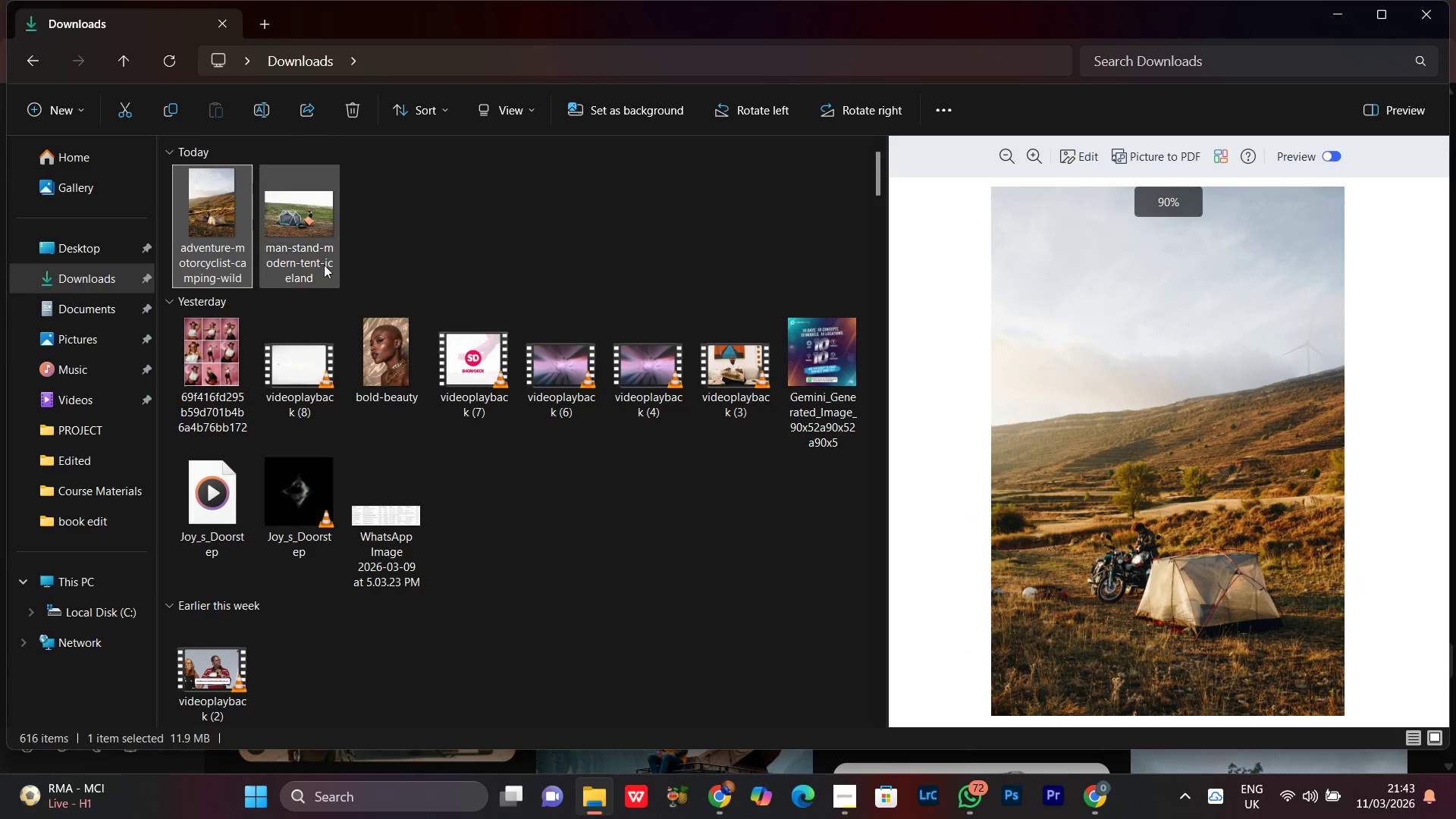 
left_click([273, 231])
 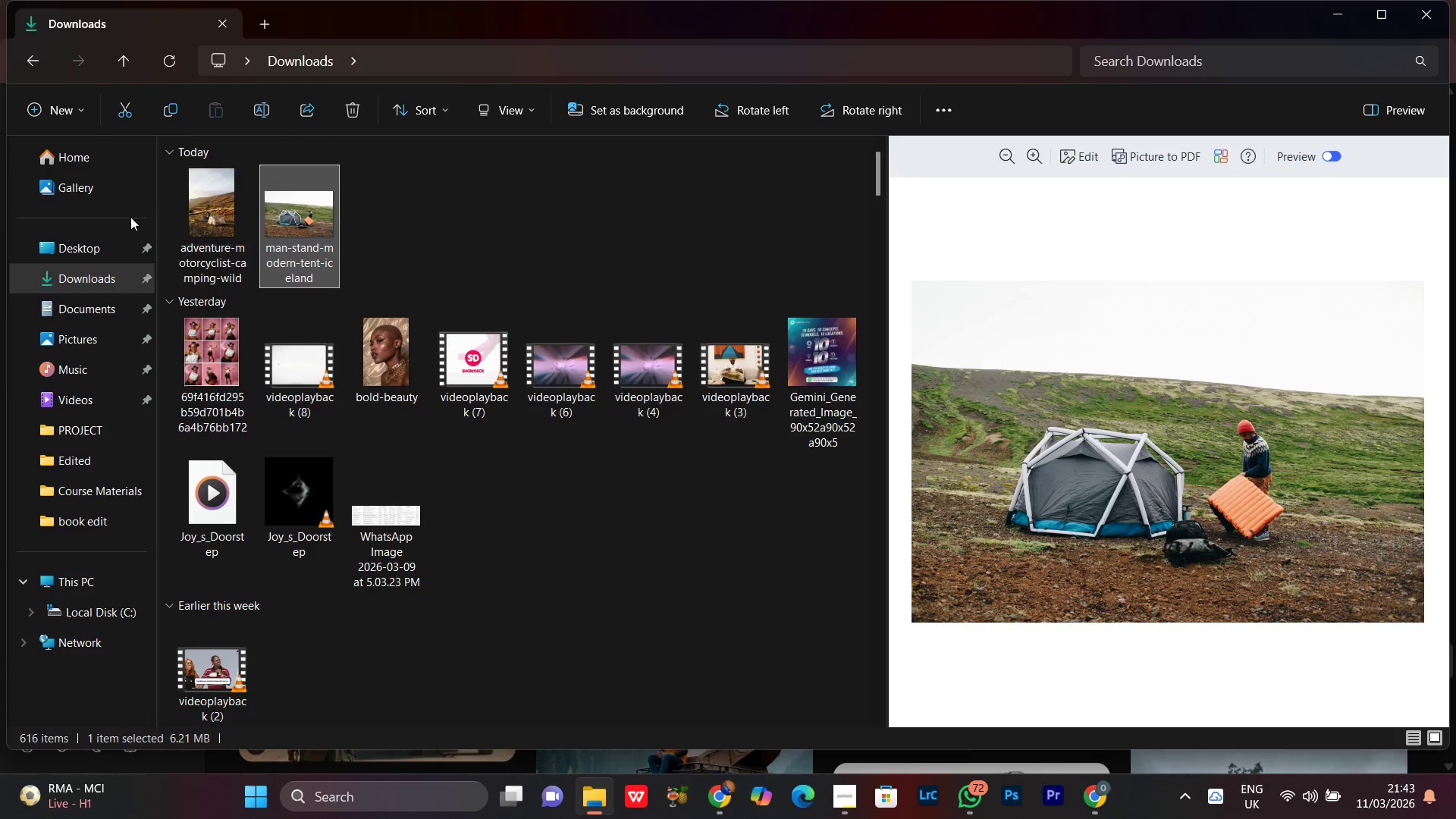 
left_click([200, 183])
 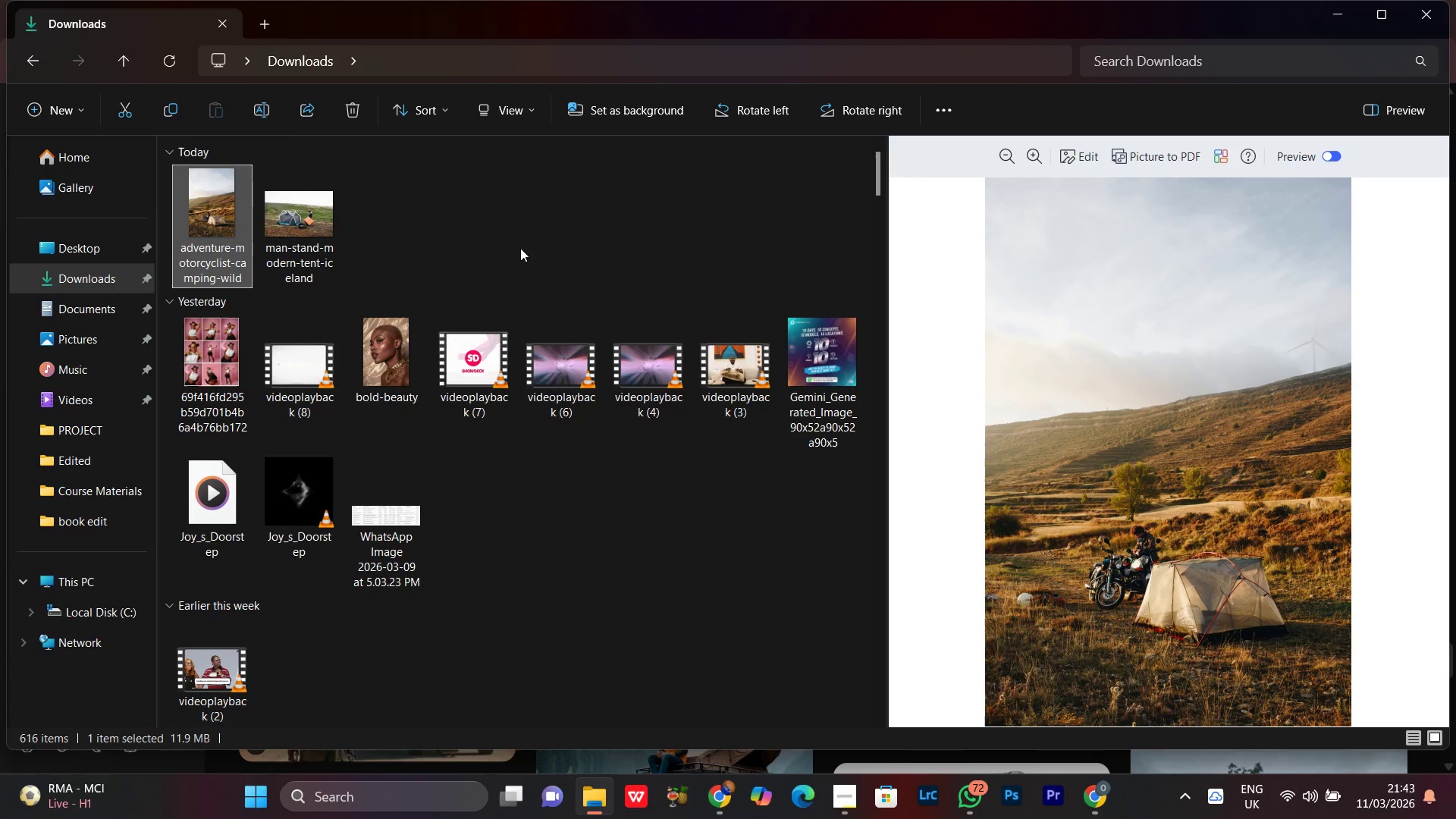 
left_click([555, 207])
 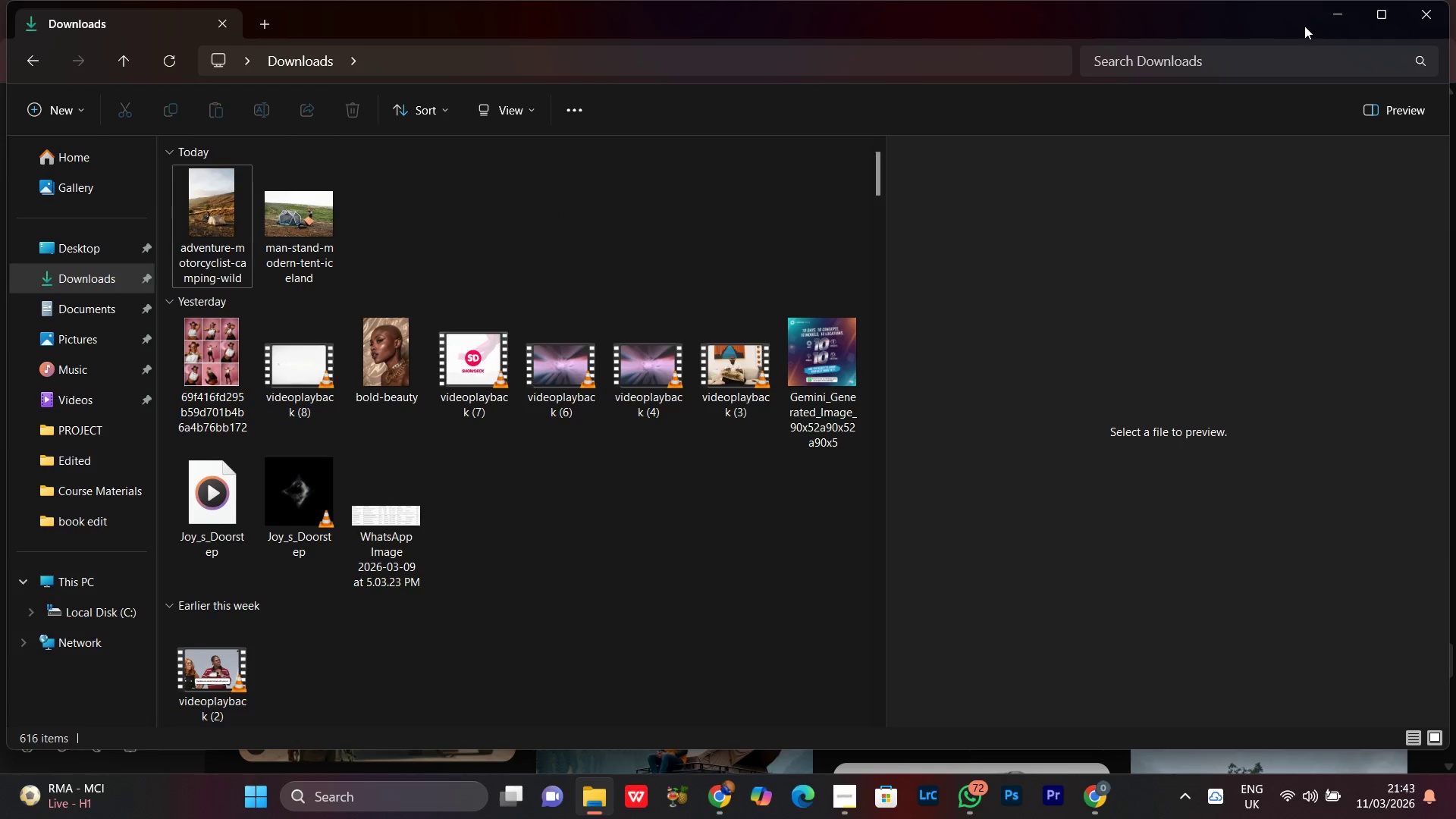 
left_click([1325, 16])
 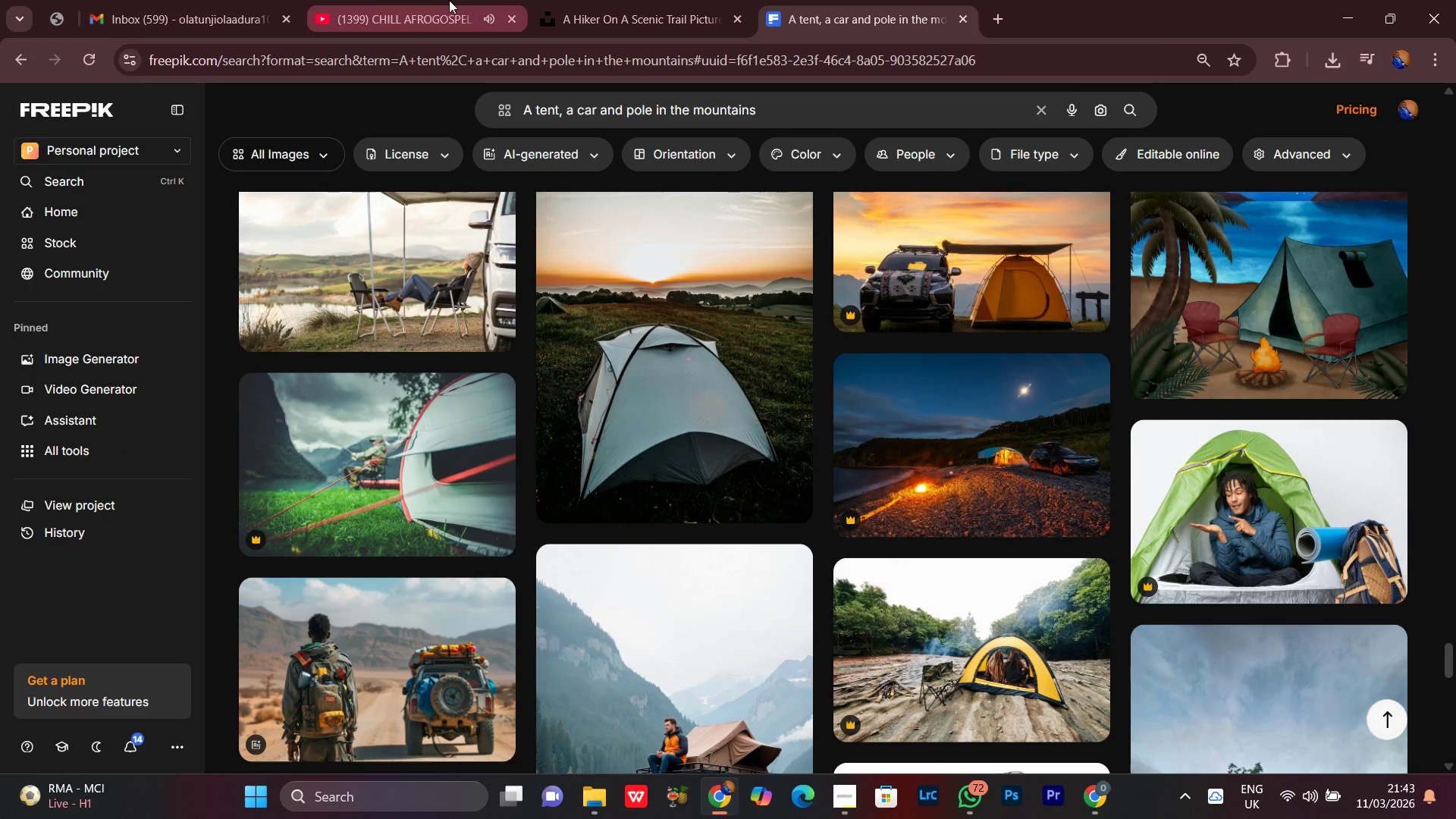 
left_click([384, 0])
 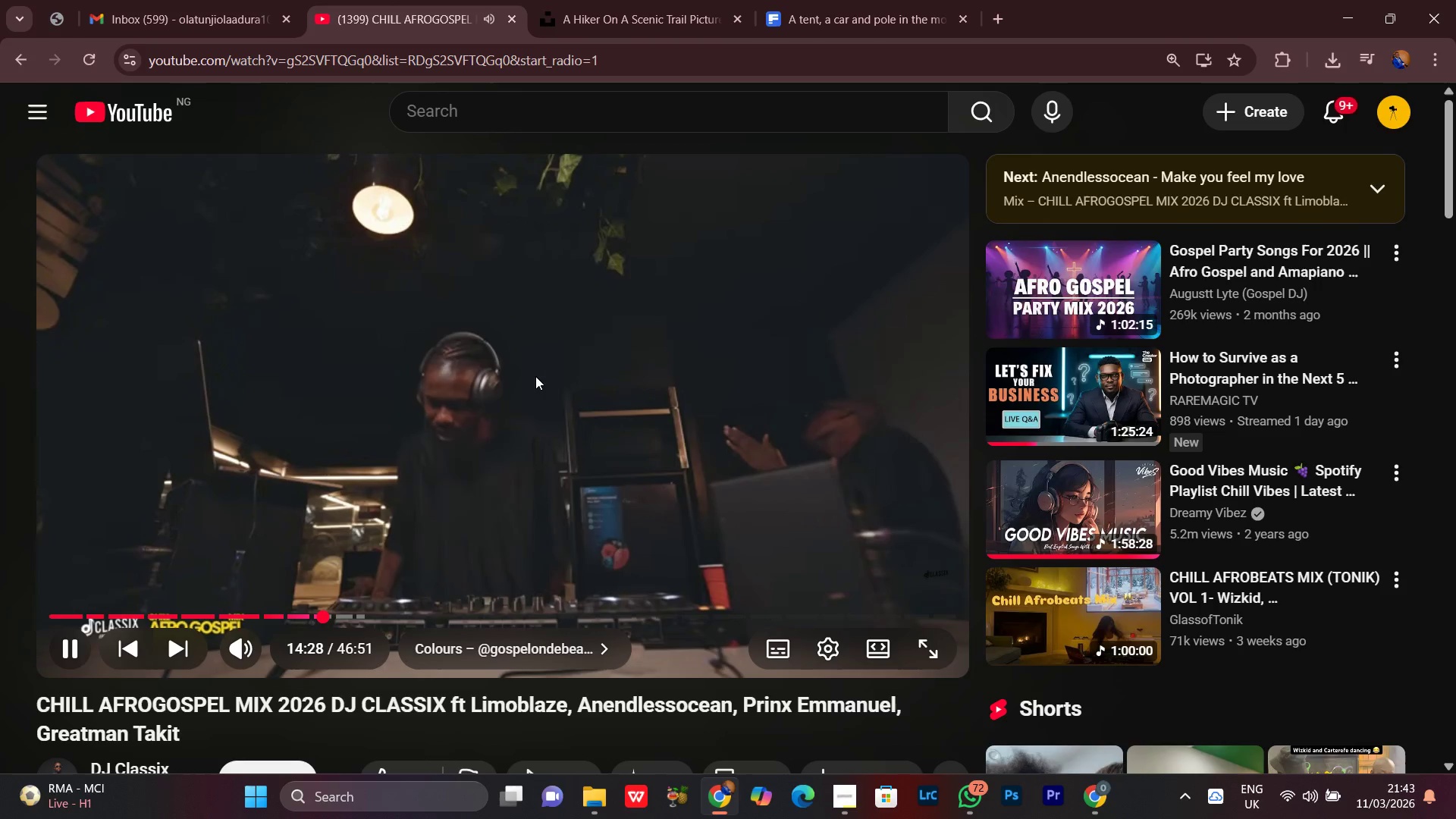 
scroll: coordinate [932, 471], scroll_direction: down, amount: 17.0
 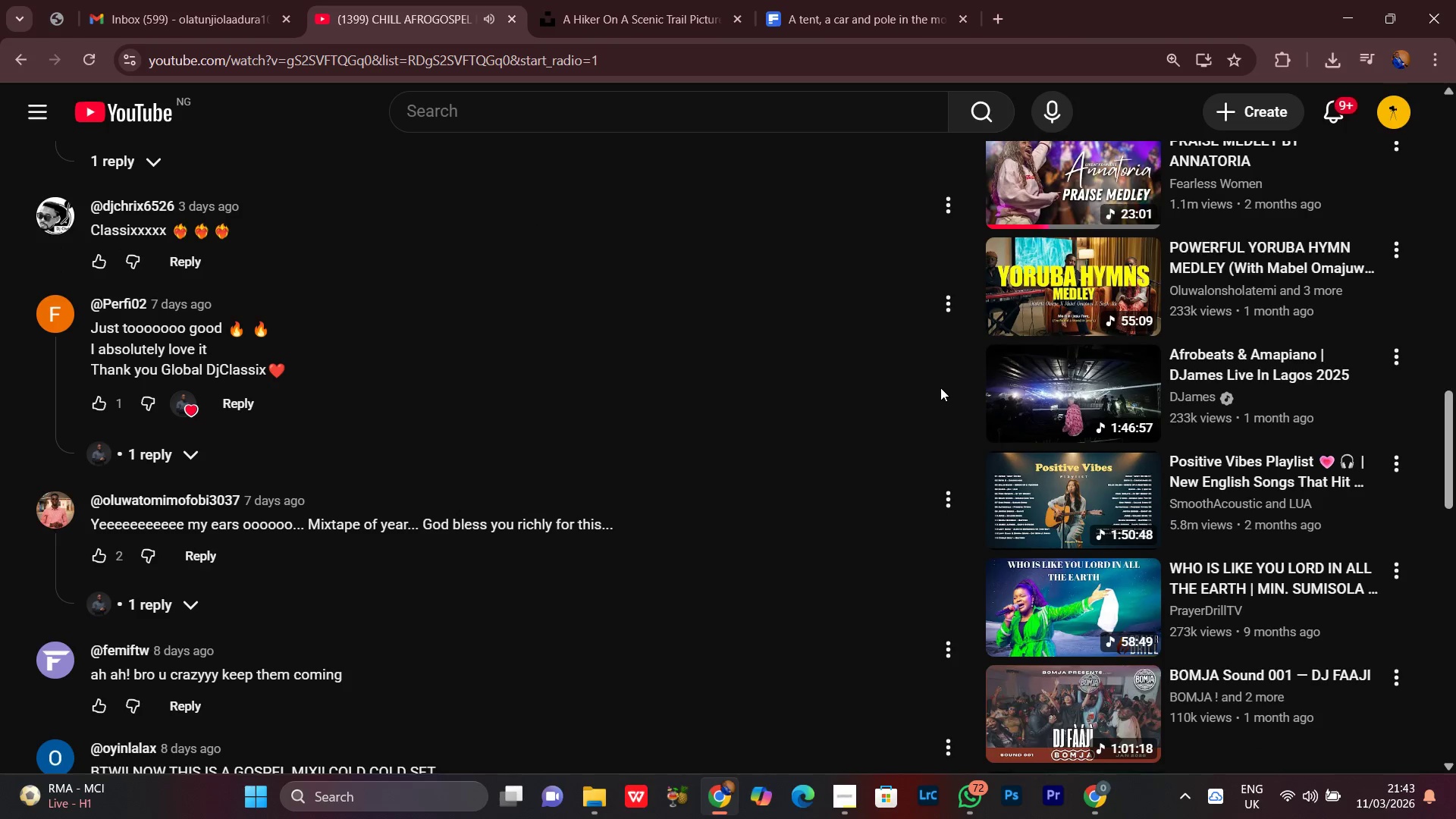 
scroll: coordinate [940, 388], scroll_direction: none, amount: 0.0
 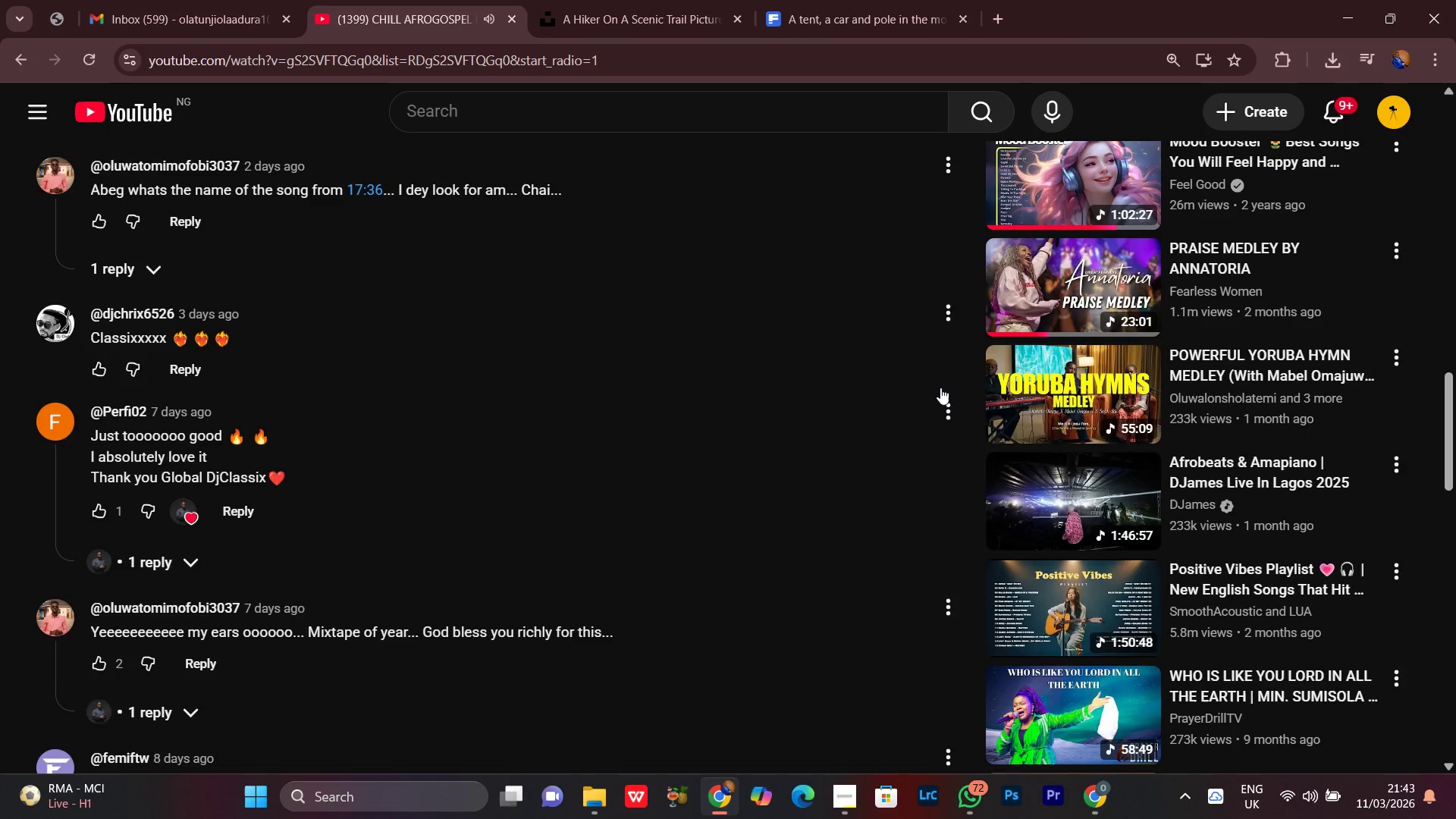 
scroll: coordinate [940, 384], scroll_direction: up, amount: 16.0
 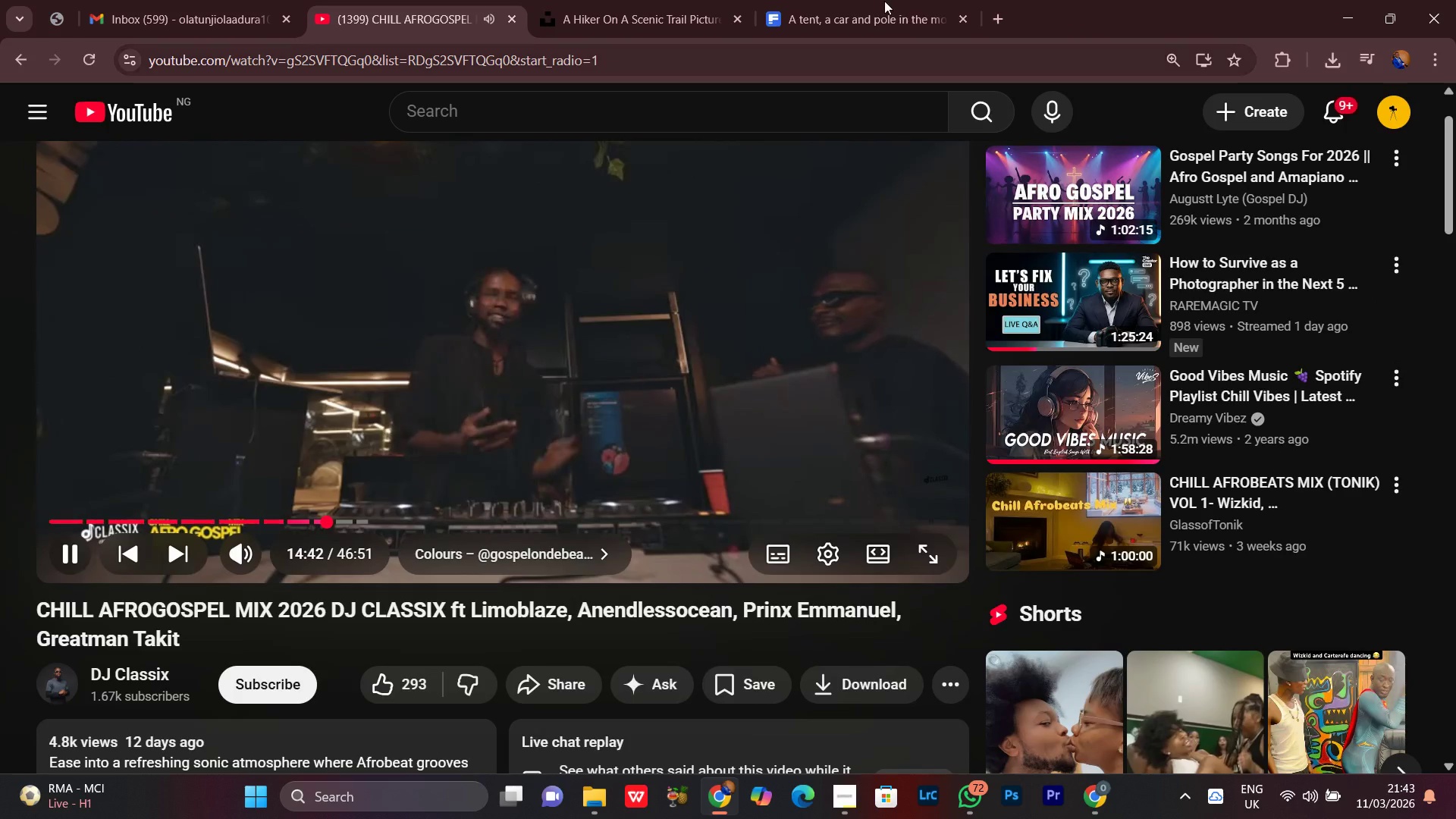 
left_click([868, 0])
 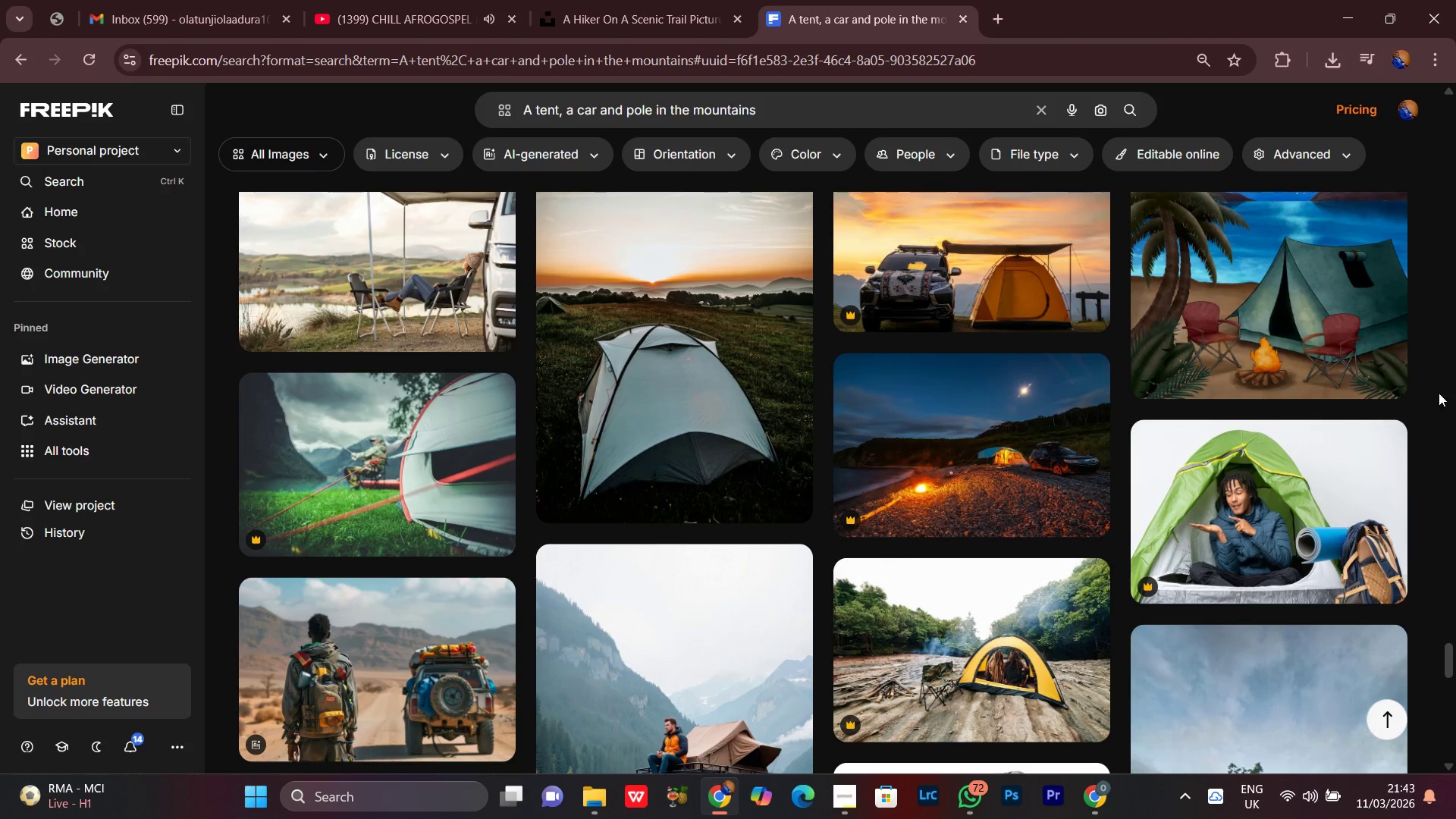 
scroll: coordinate [1439, 393], scroll_direction: down, amount: 3.0
 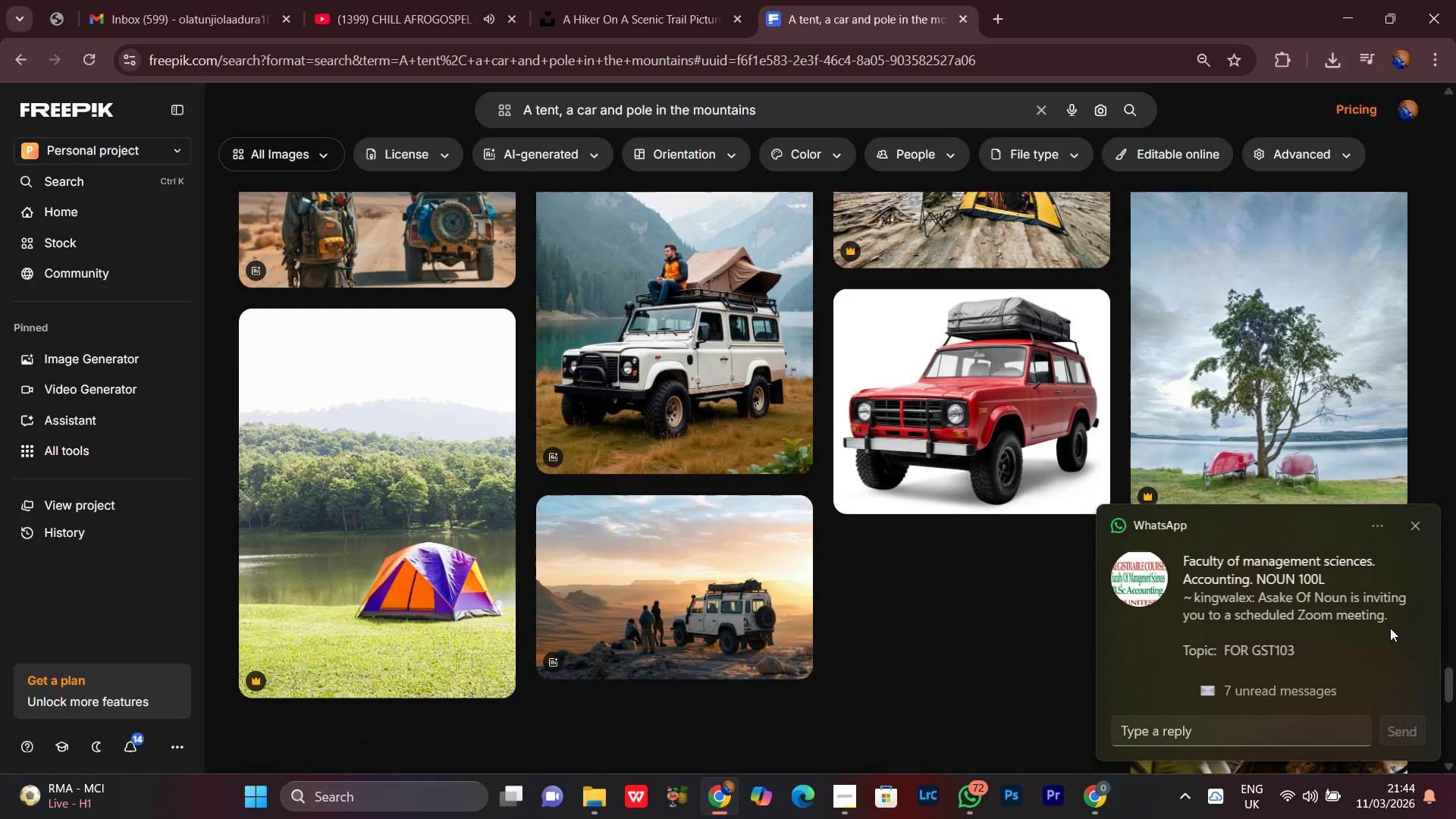 
wait(5.4)
 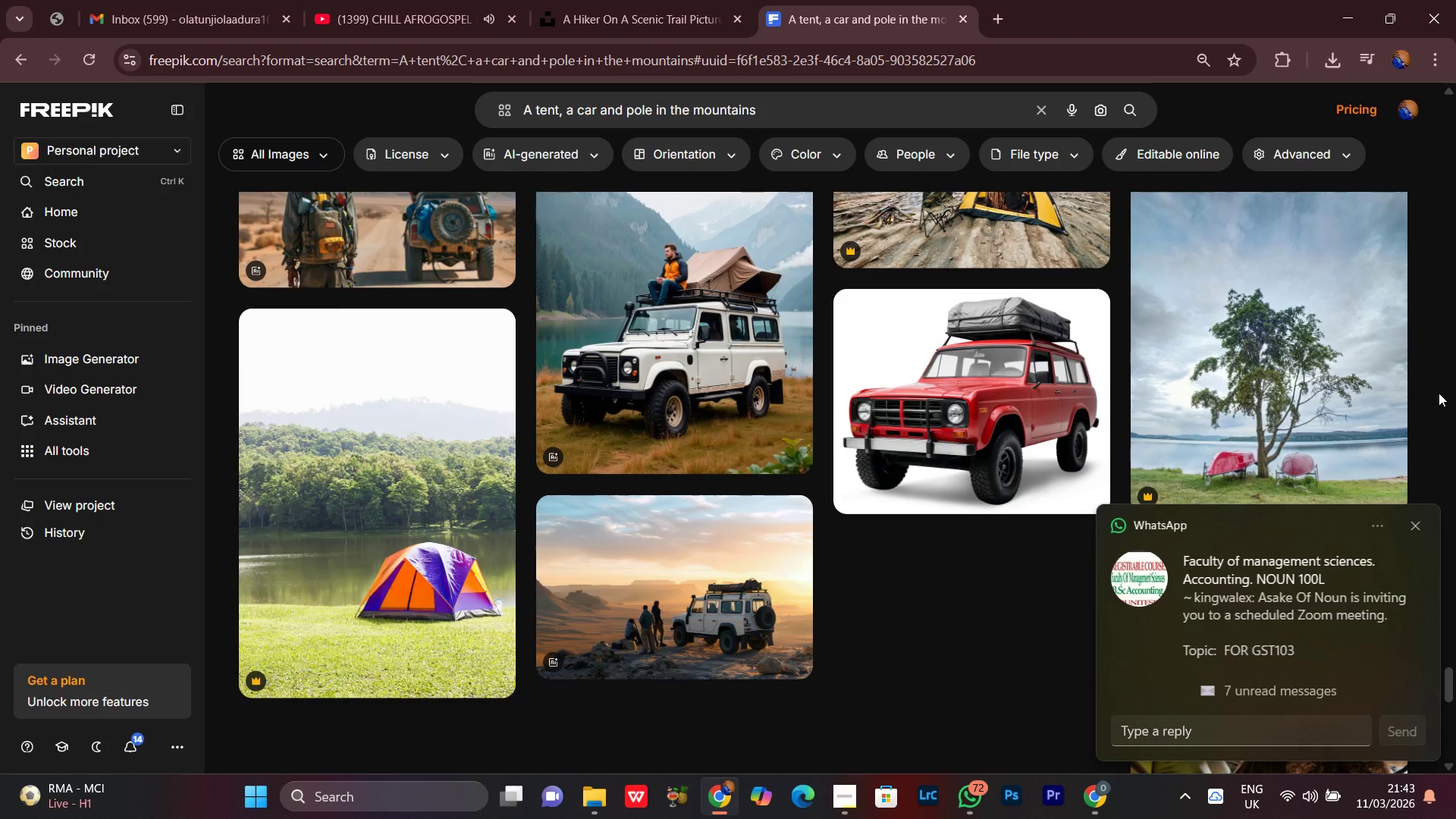 
left_click([1412, 526])
 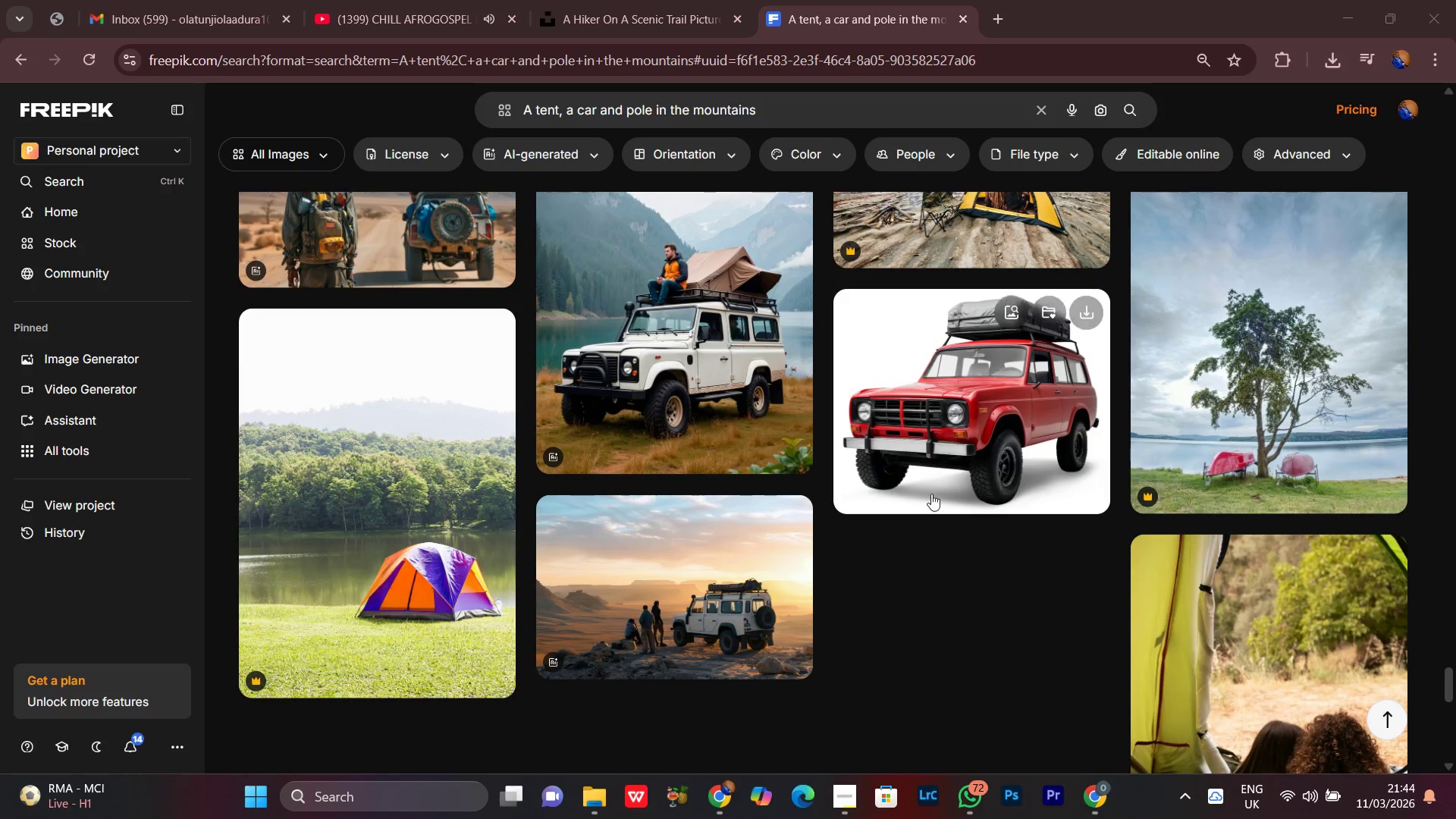 
mouse_move([824, 444])
 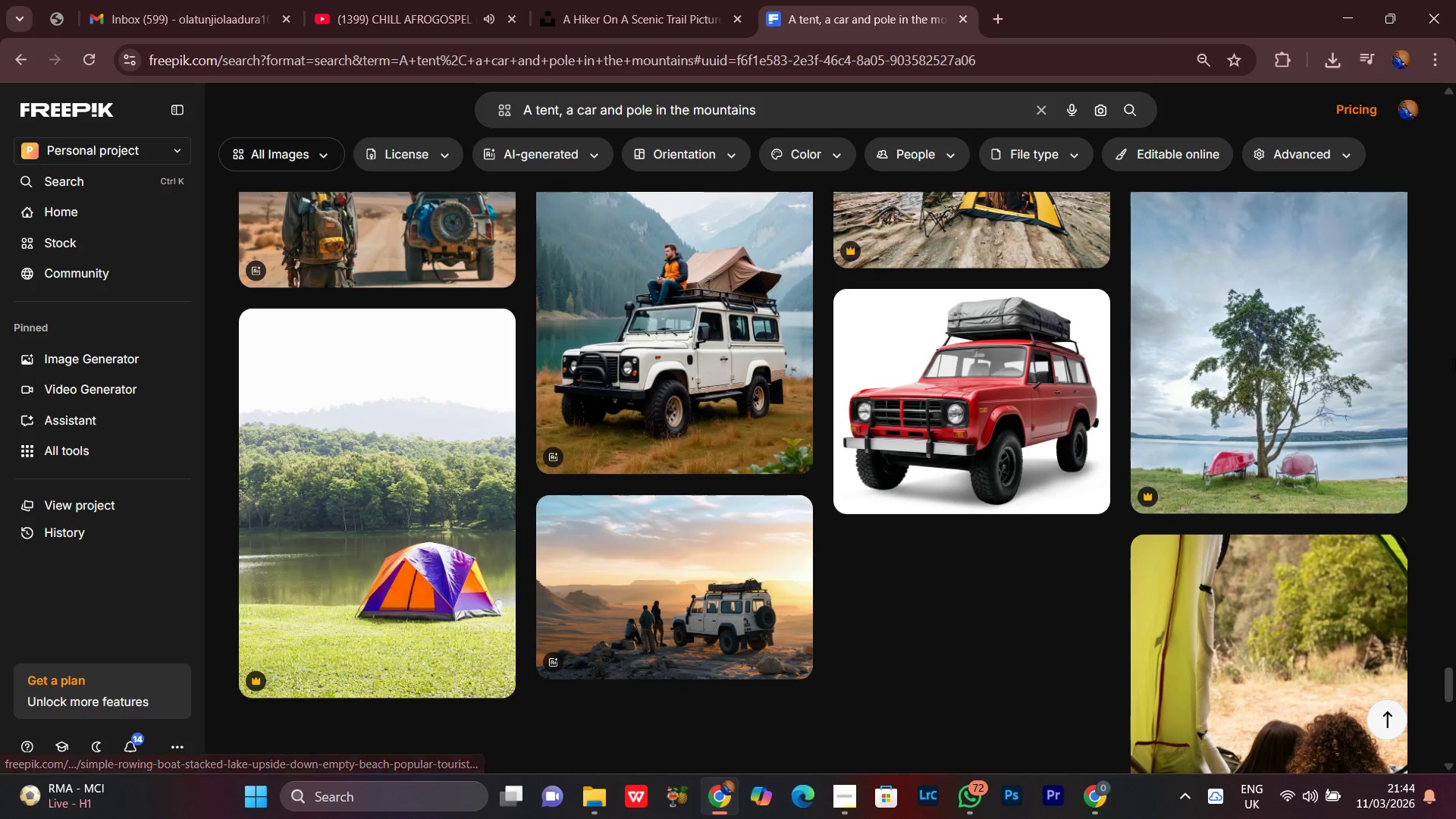 
scroll: coordinate [1446, 353], scroll_direction: down, amount: 6.0
 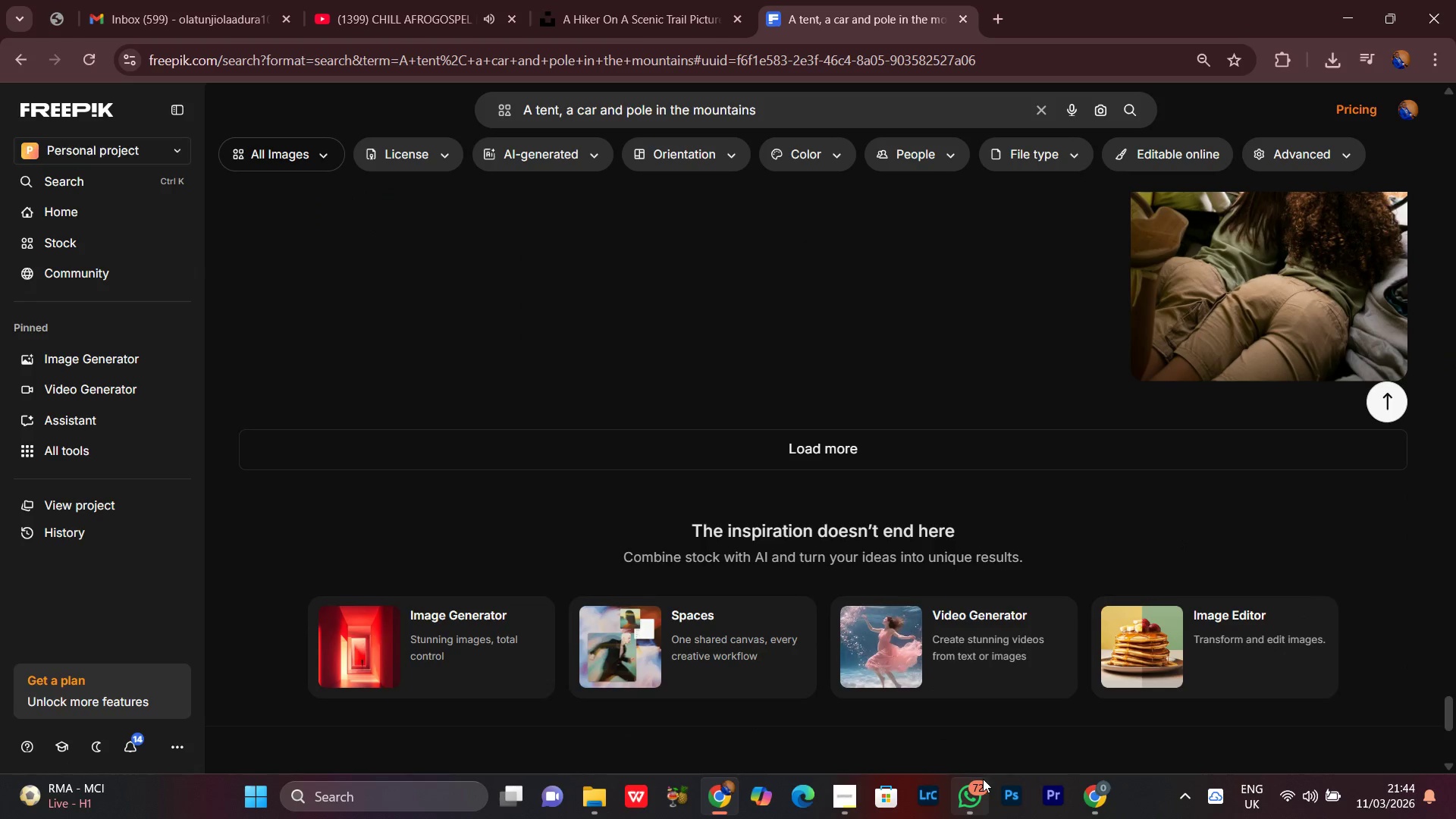 
left_click([983, 779])
 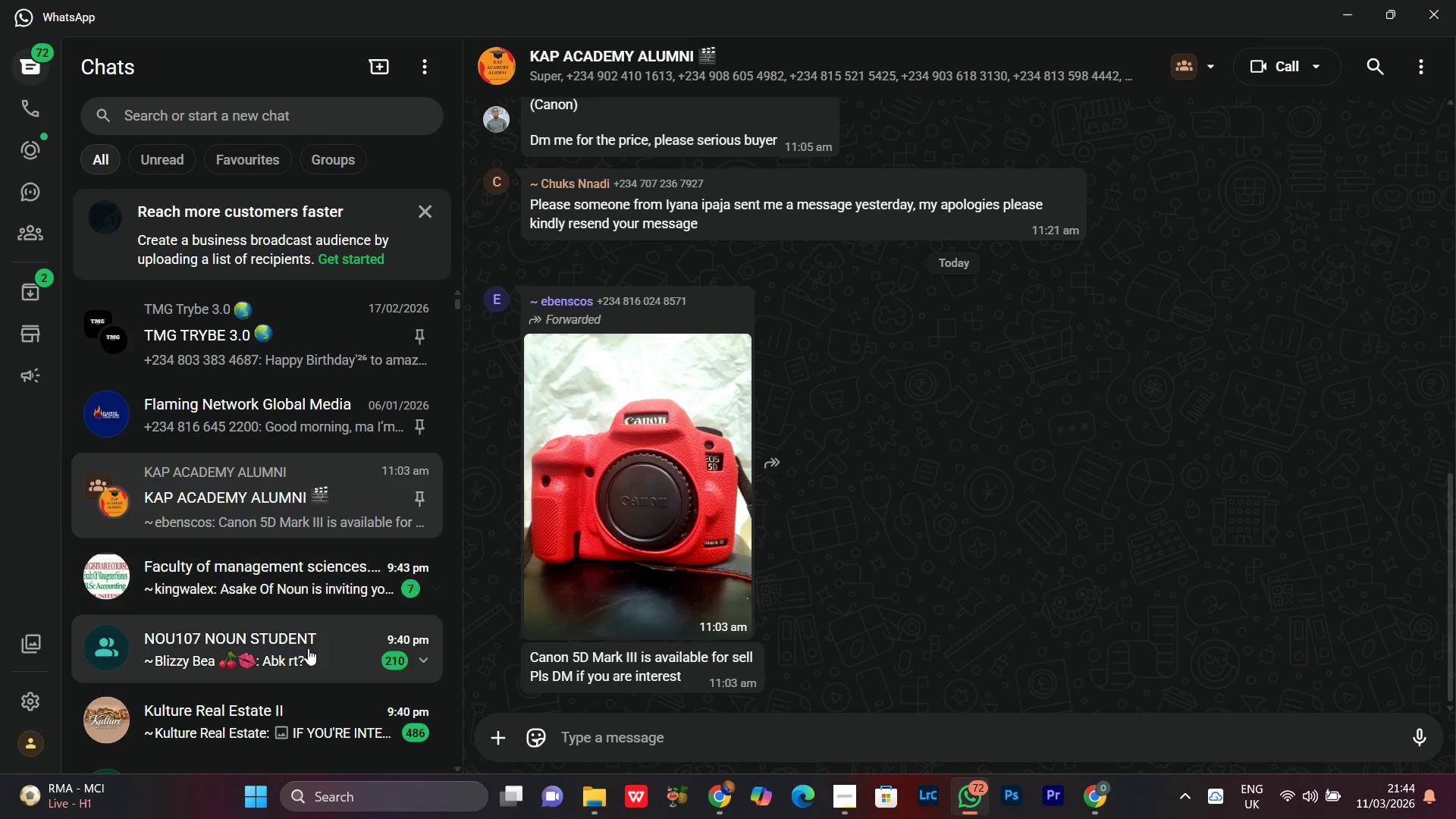 
left_click([312, 585])
 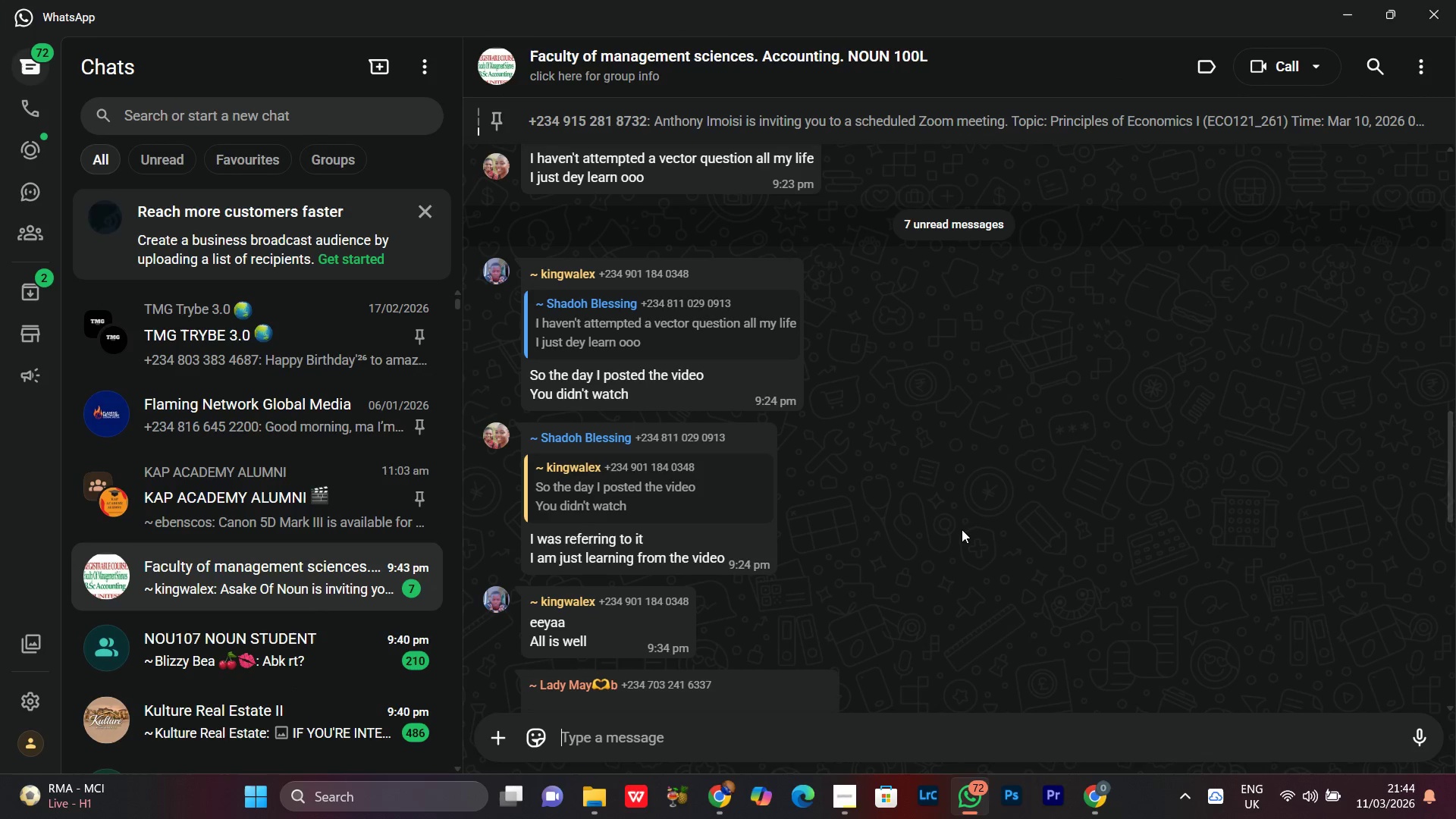 
scroll: coordinate [962, 529], scroll_direction: down, amount: 3.0
 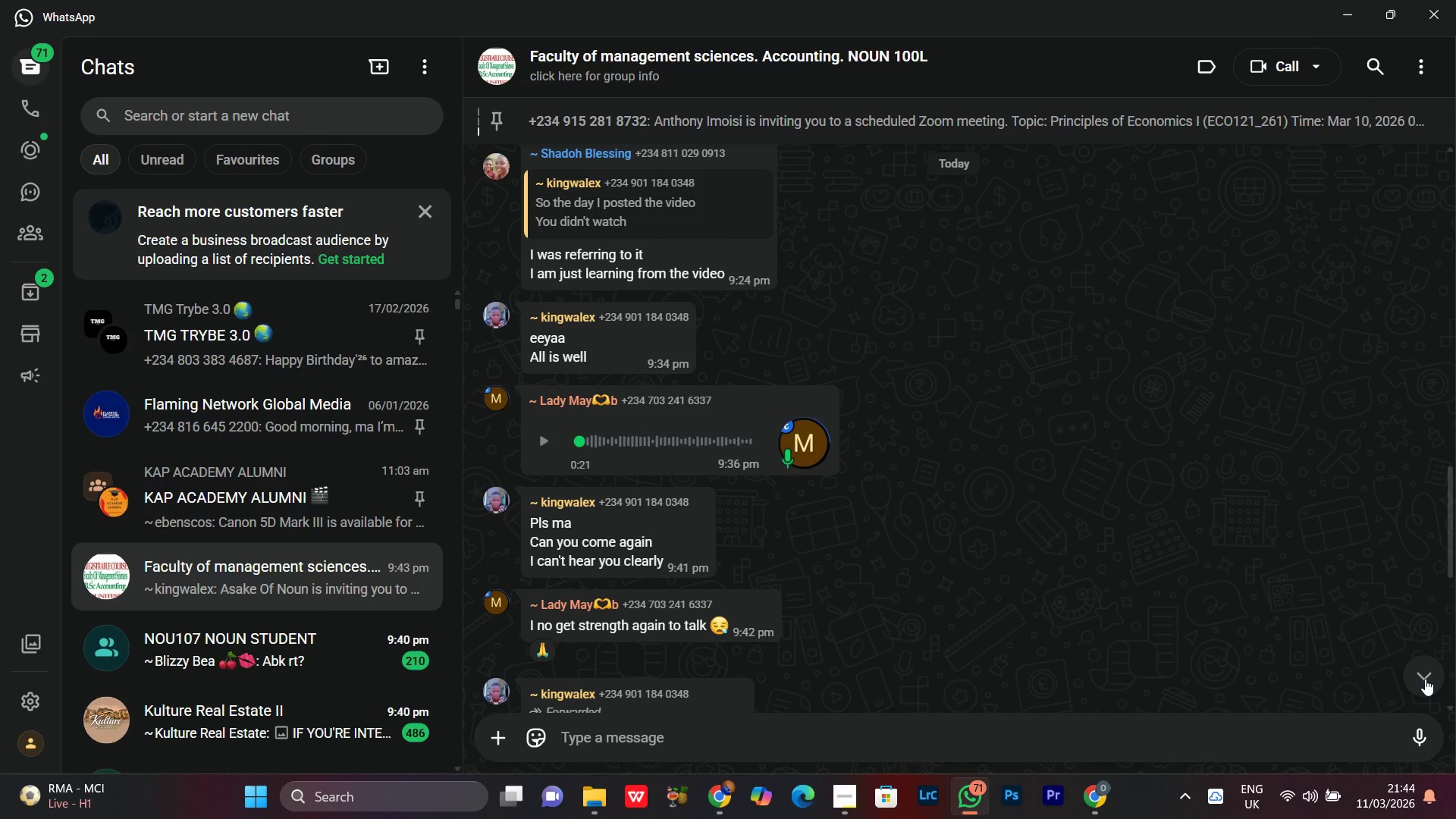 
left_click([1425, 679])
 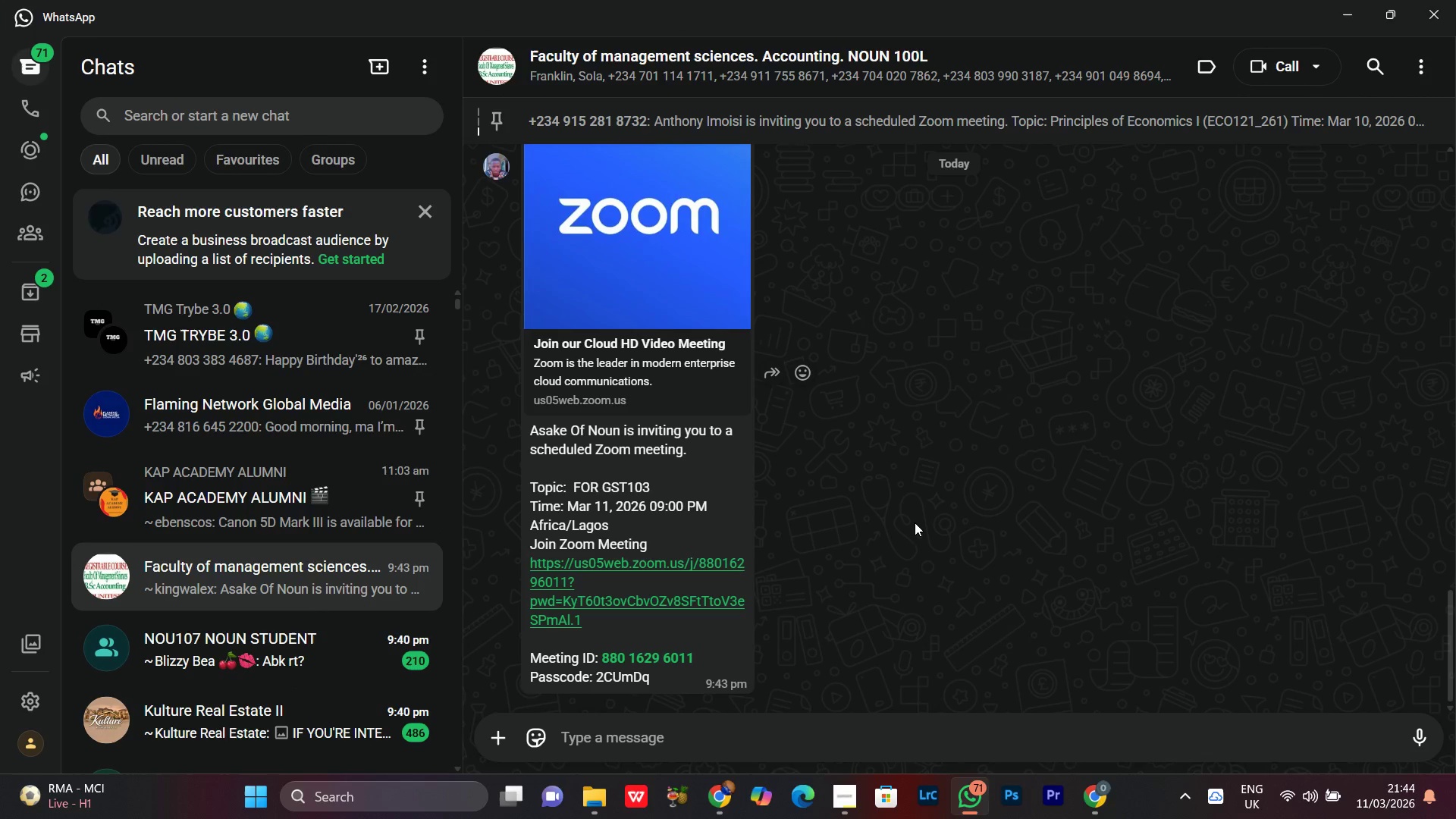 
mouse_move([1388, 802])
 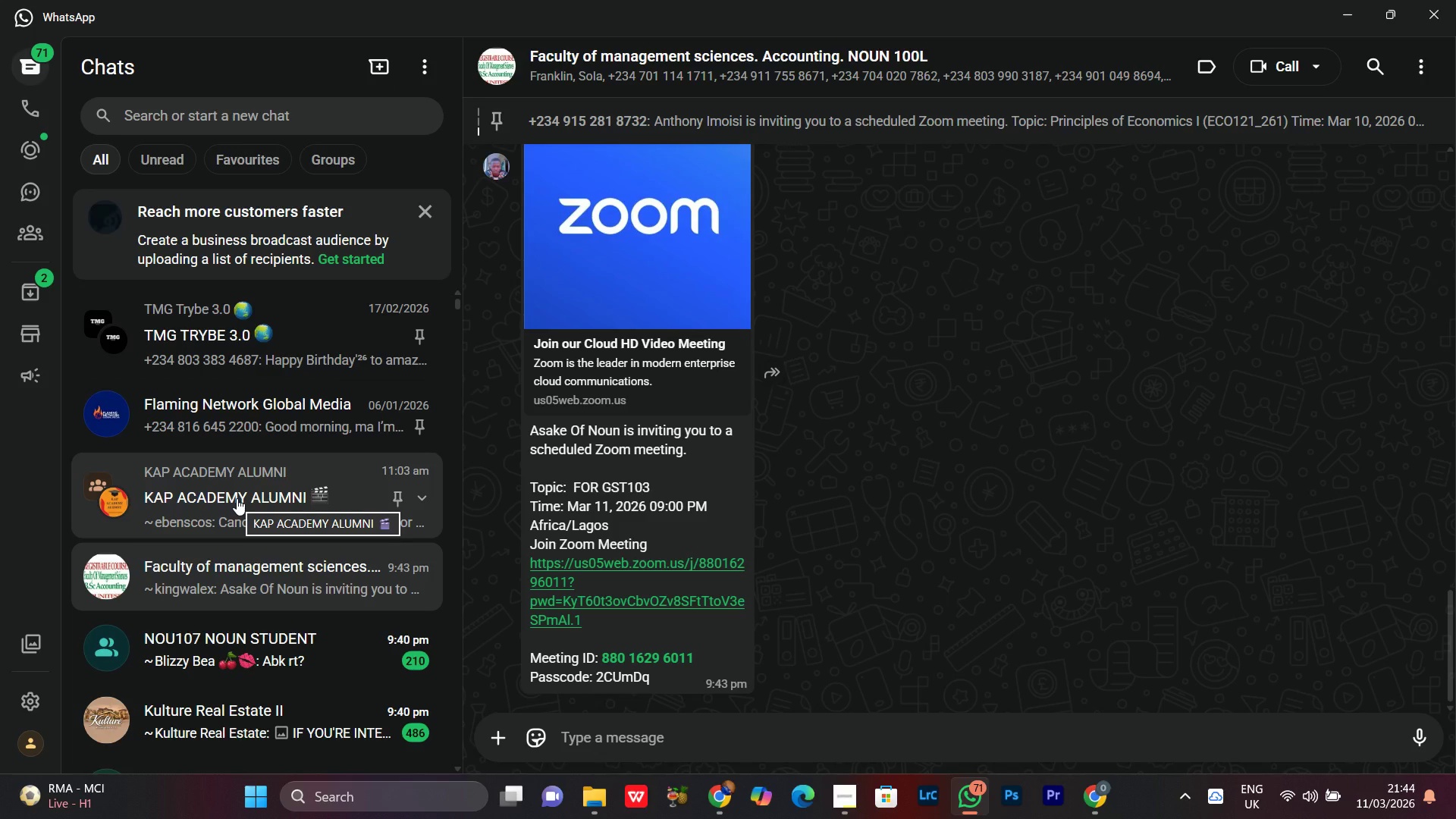 
left_click([237, 498])
 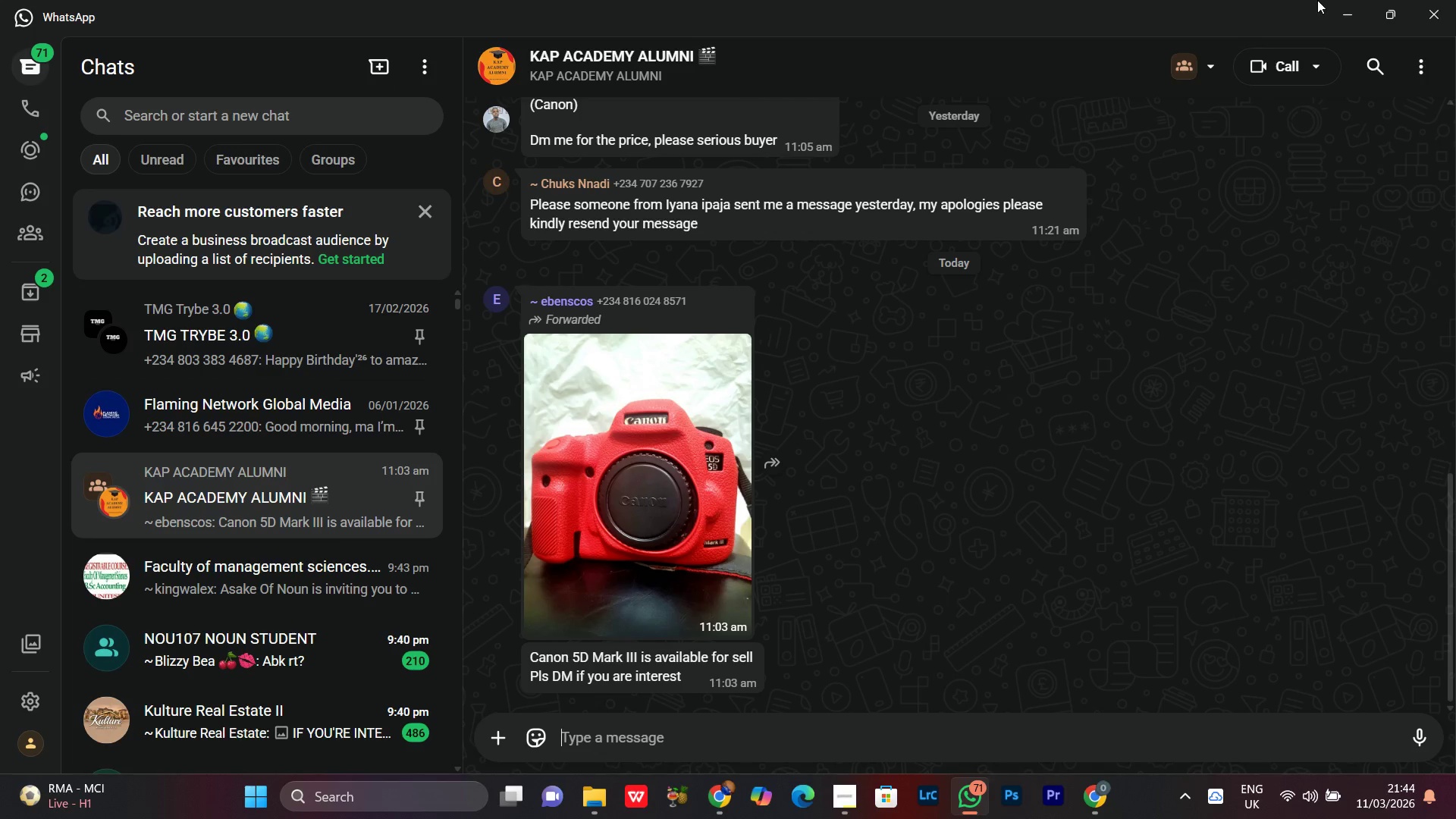 
left_click([1344, 2])
 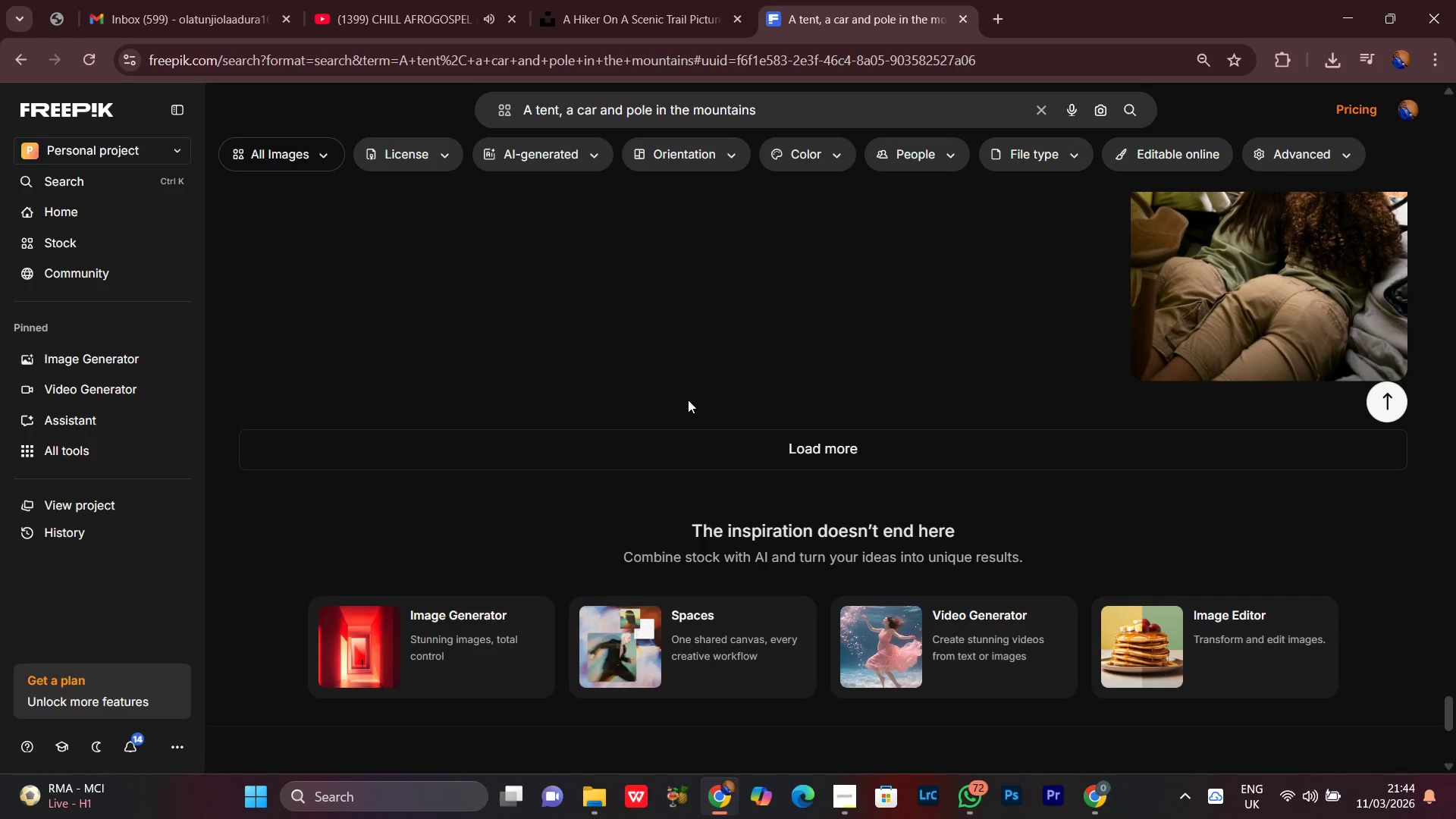 
scroll: coordinate [724, 399], scroll_direction: up, amount: 1.0
 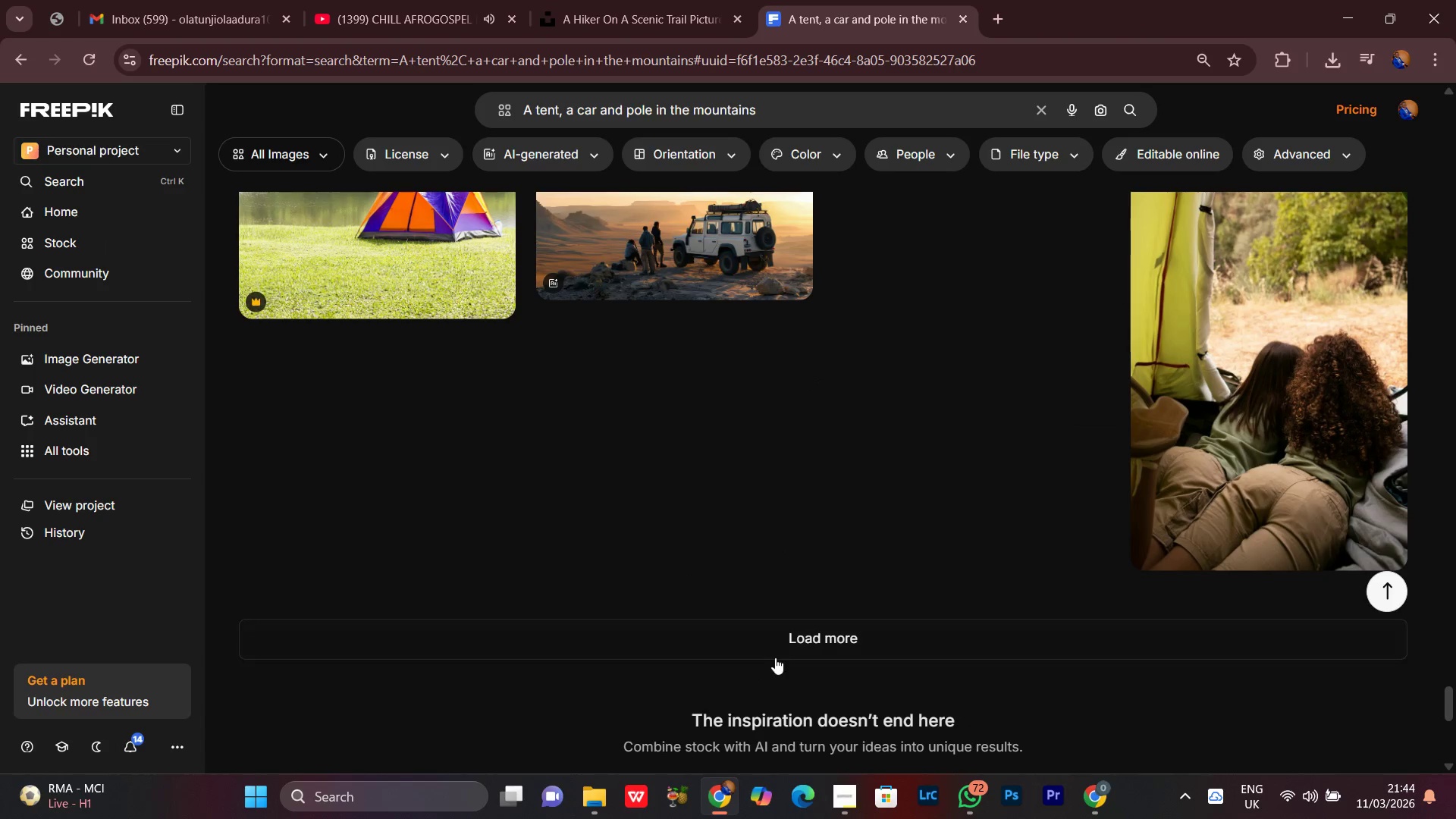 
left_click([775, 654])
 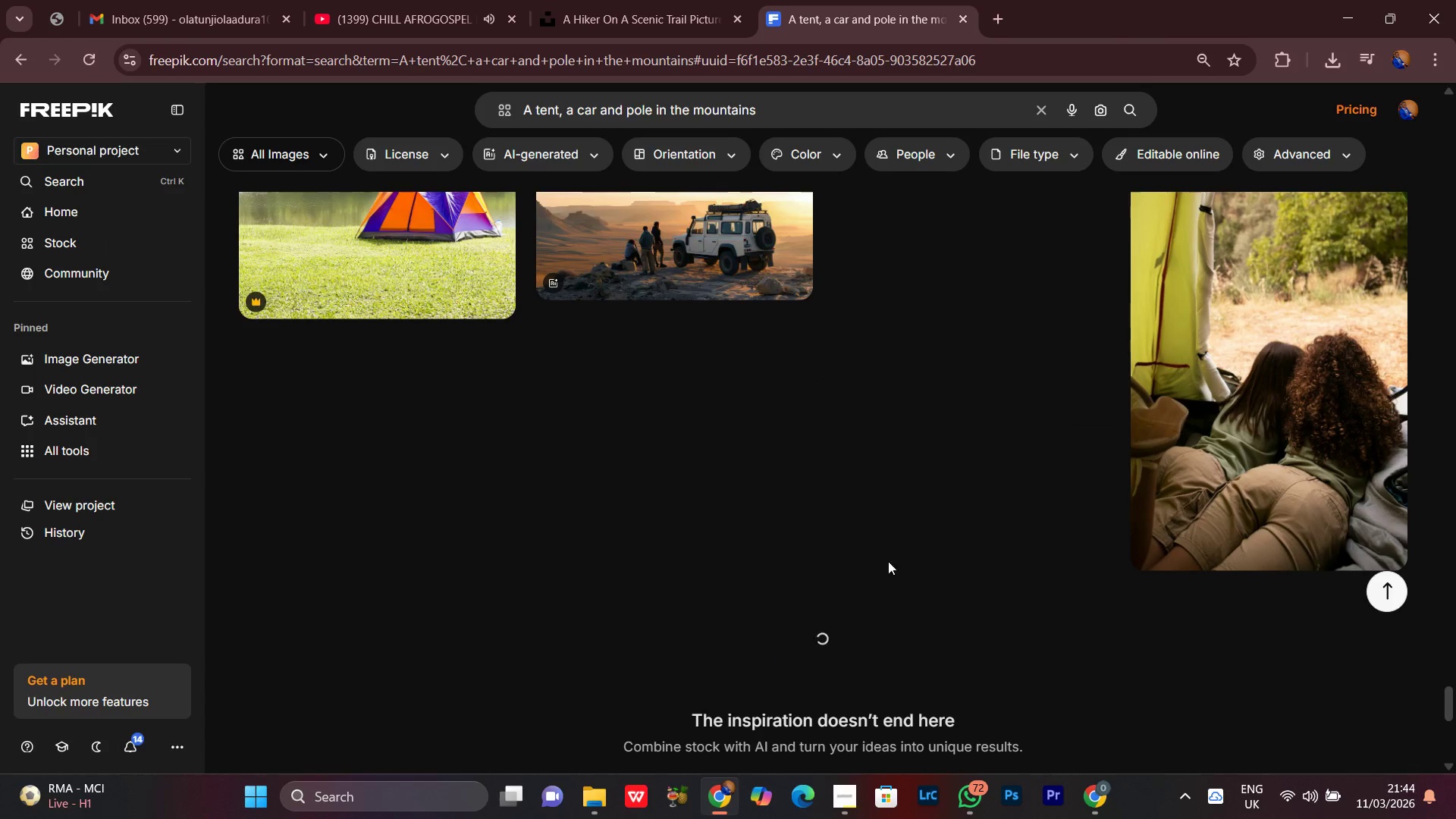 
scroll: coordinate [1450, 610], scroll_direction: up, amount: 5.0
 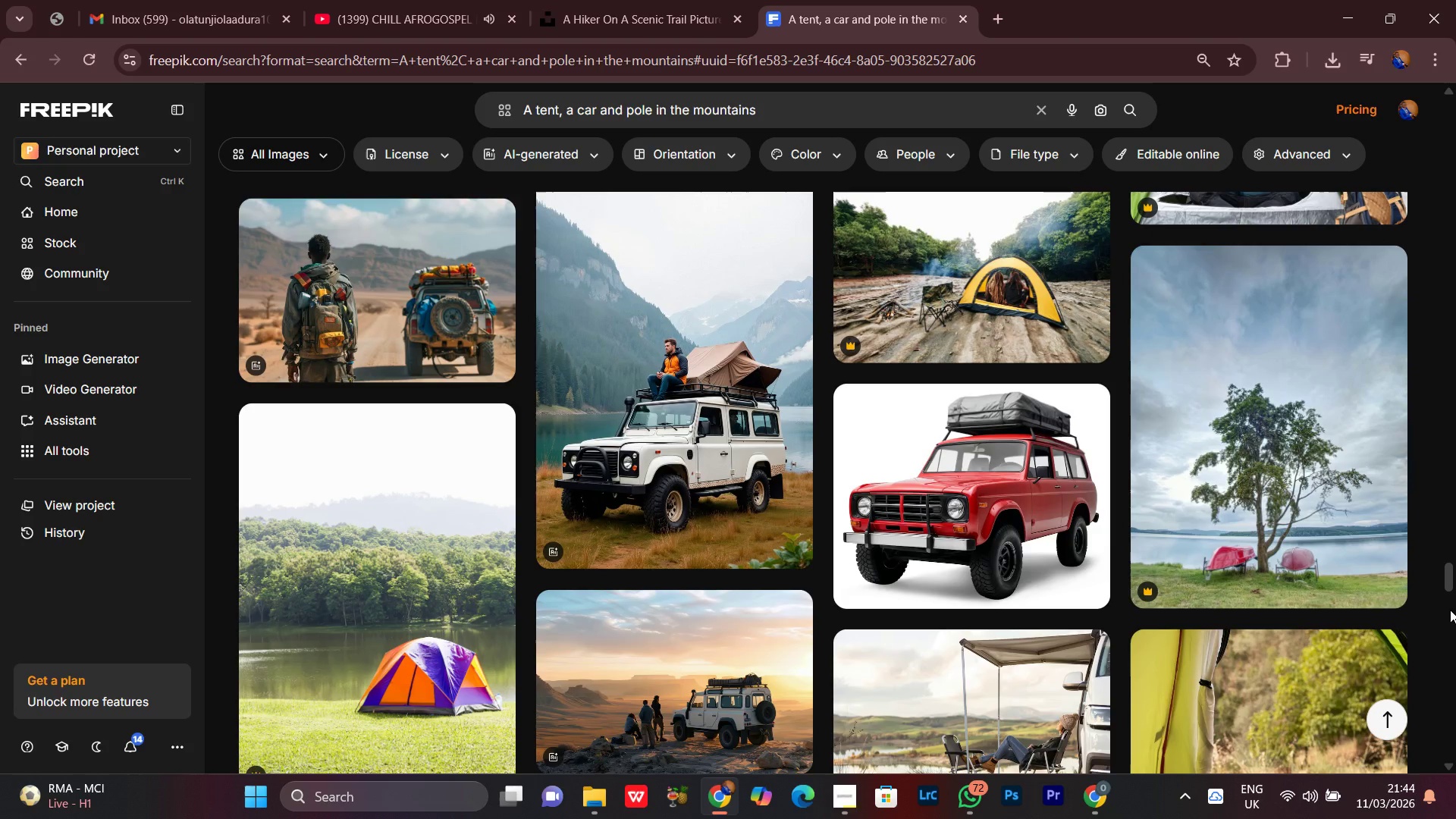 
scroll: coordinate [1450, 610], scroll_direction: none, amount: 0.0
 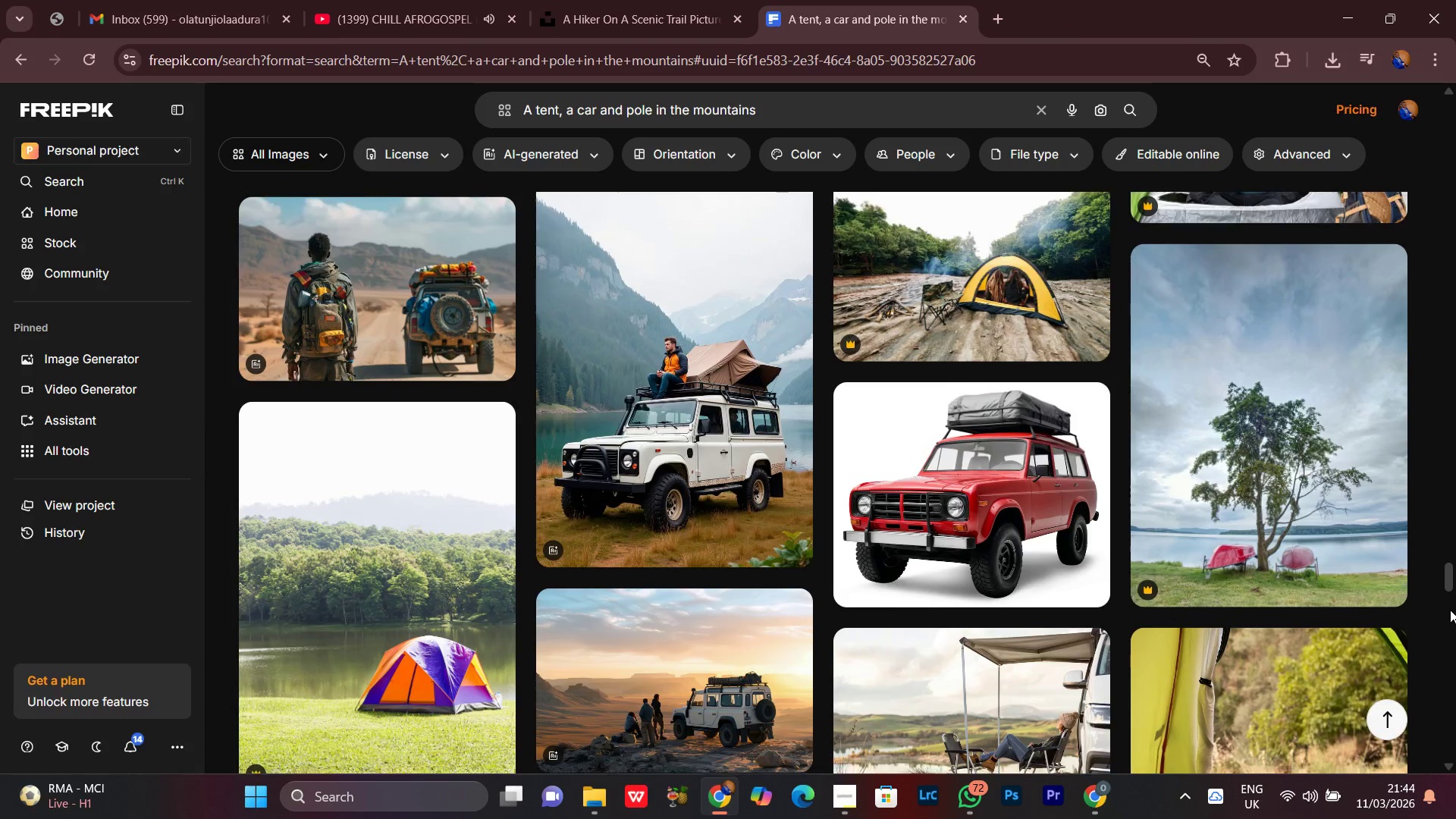 
scroll: coordinate [1450, 615], scroll_direction: up, amount: 9.0
 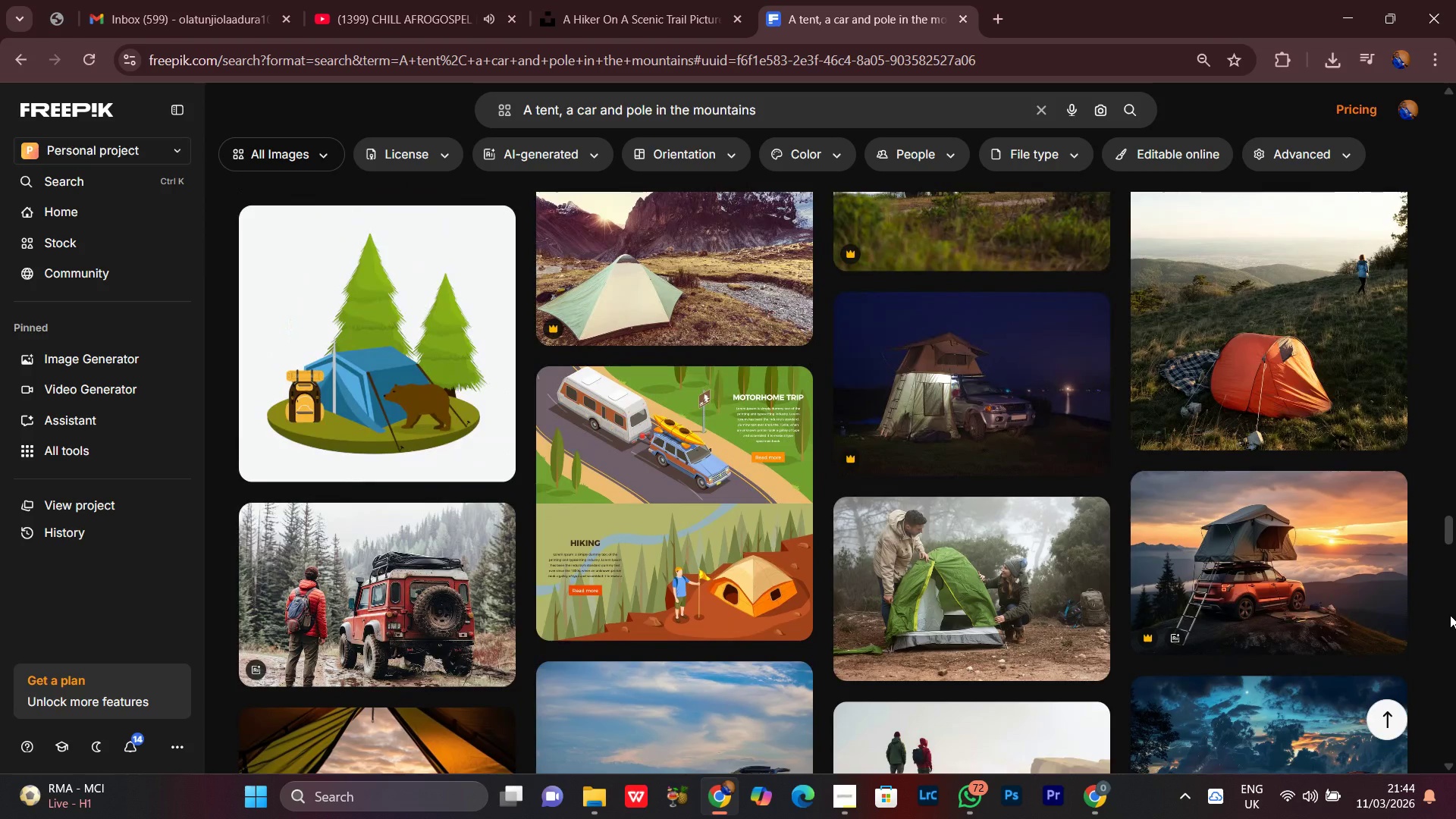 
scroll: coordinate [1442, 589], scroll_direction: down, amount: 11.0
 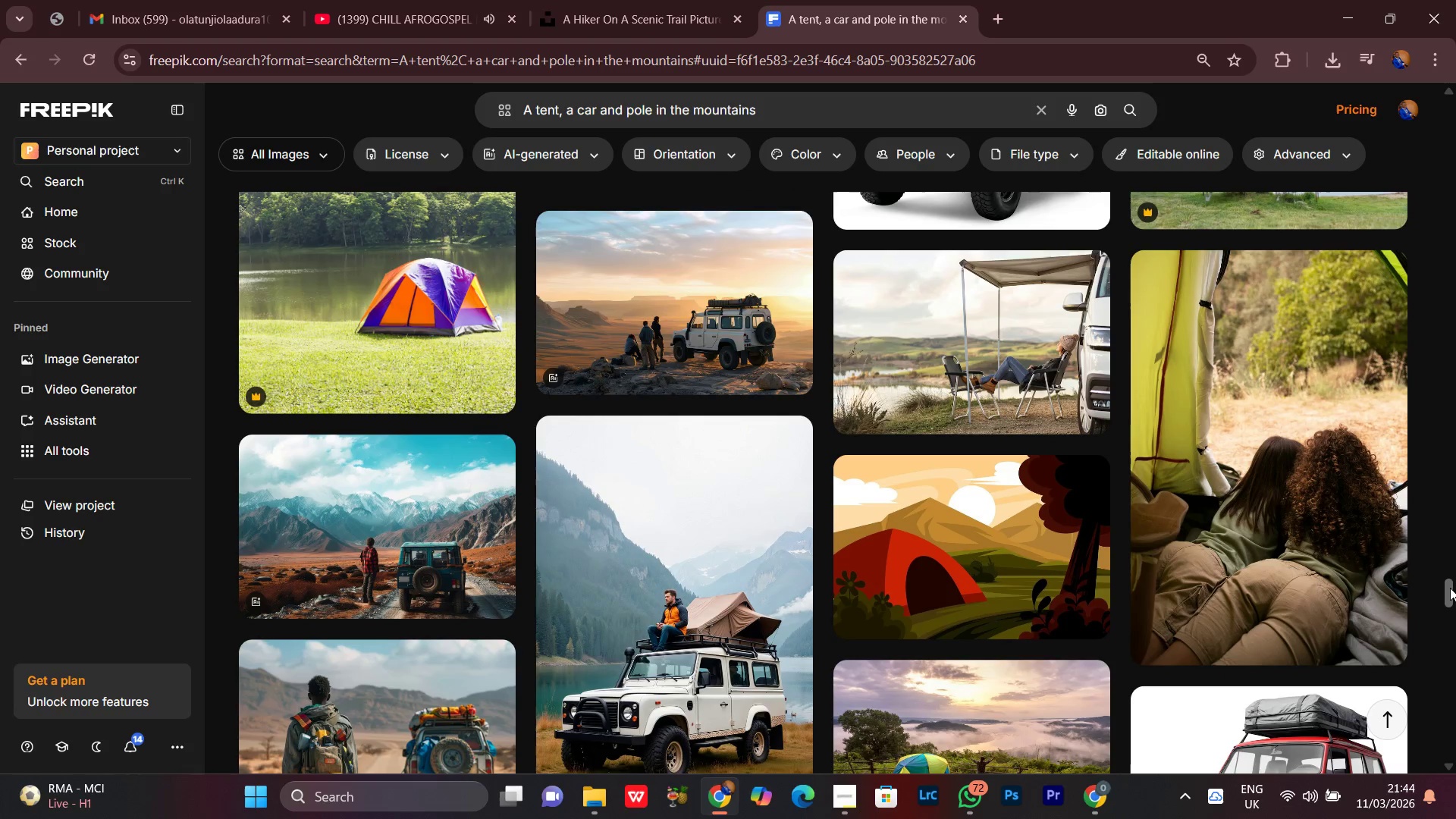 
left_click_drag(start_coordinate=[1448, 585], to_coordinate=[1447, 653])
 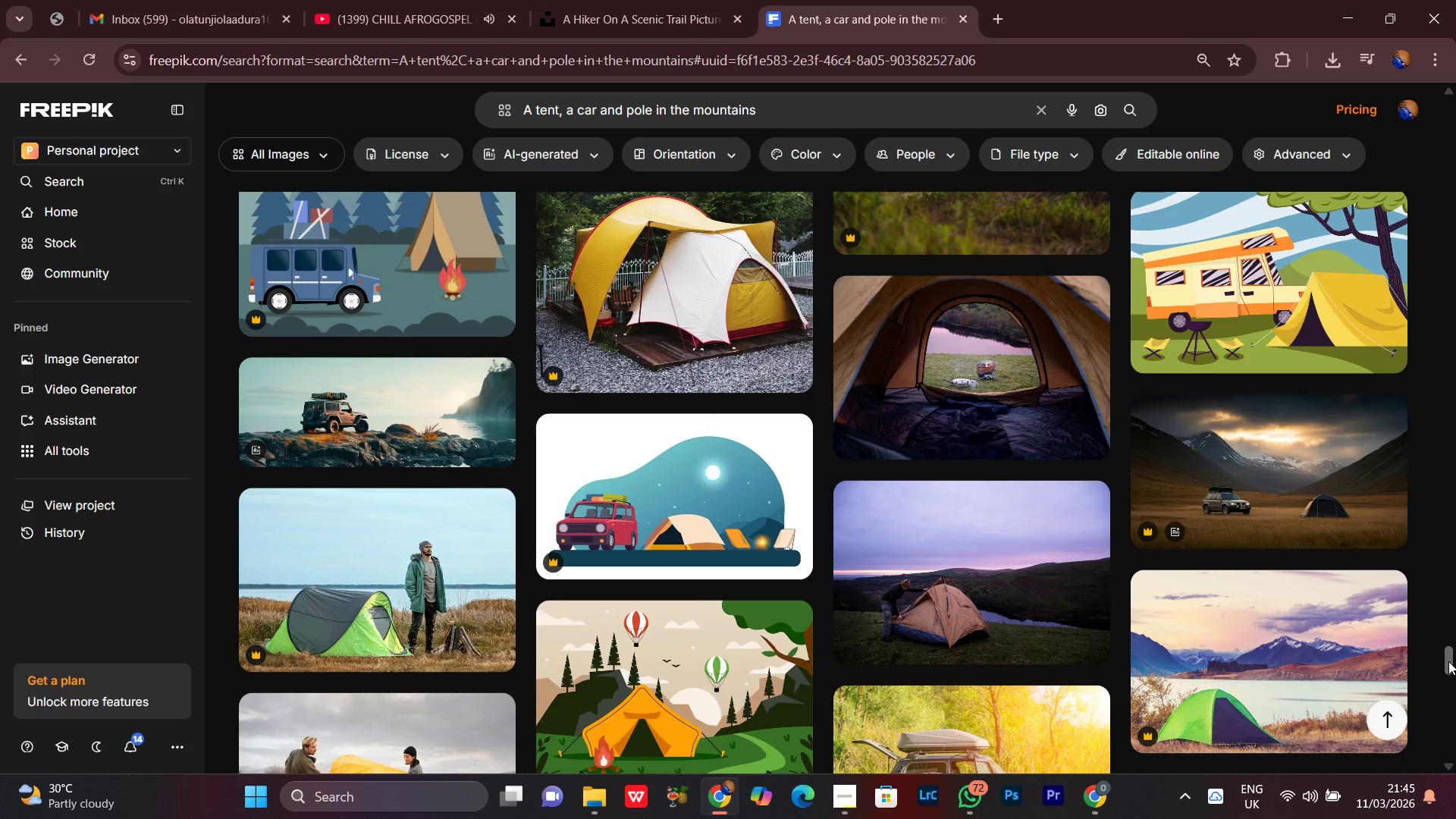 
left_click_drag(start_coordinate=[1448, 661], to_coordinate=[1448, 671])
 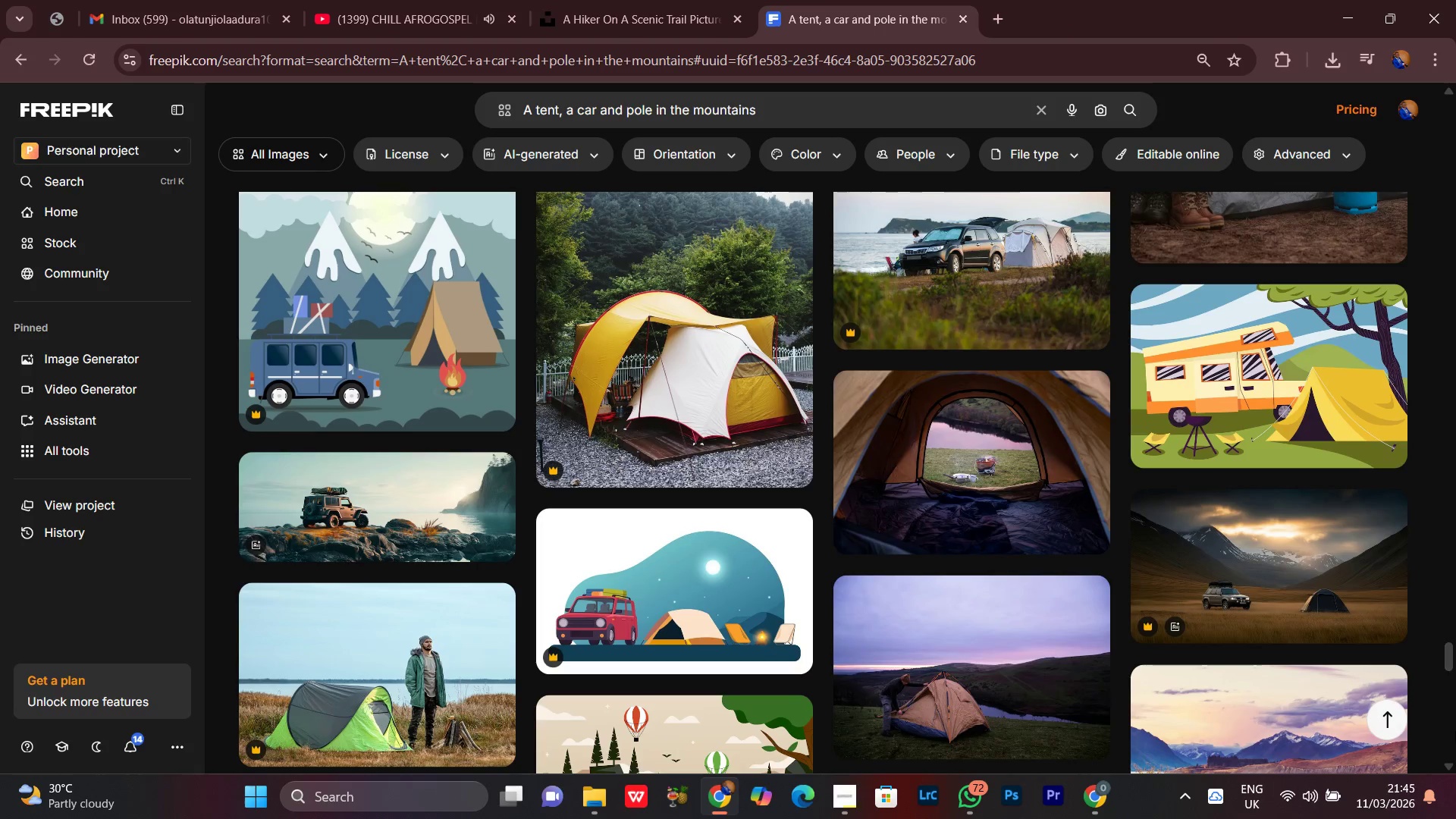 
scroll: coordinate [1436, 818], scroll_direction: up, amount: 3.0
 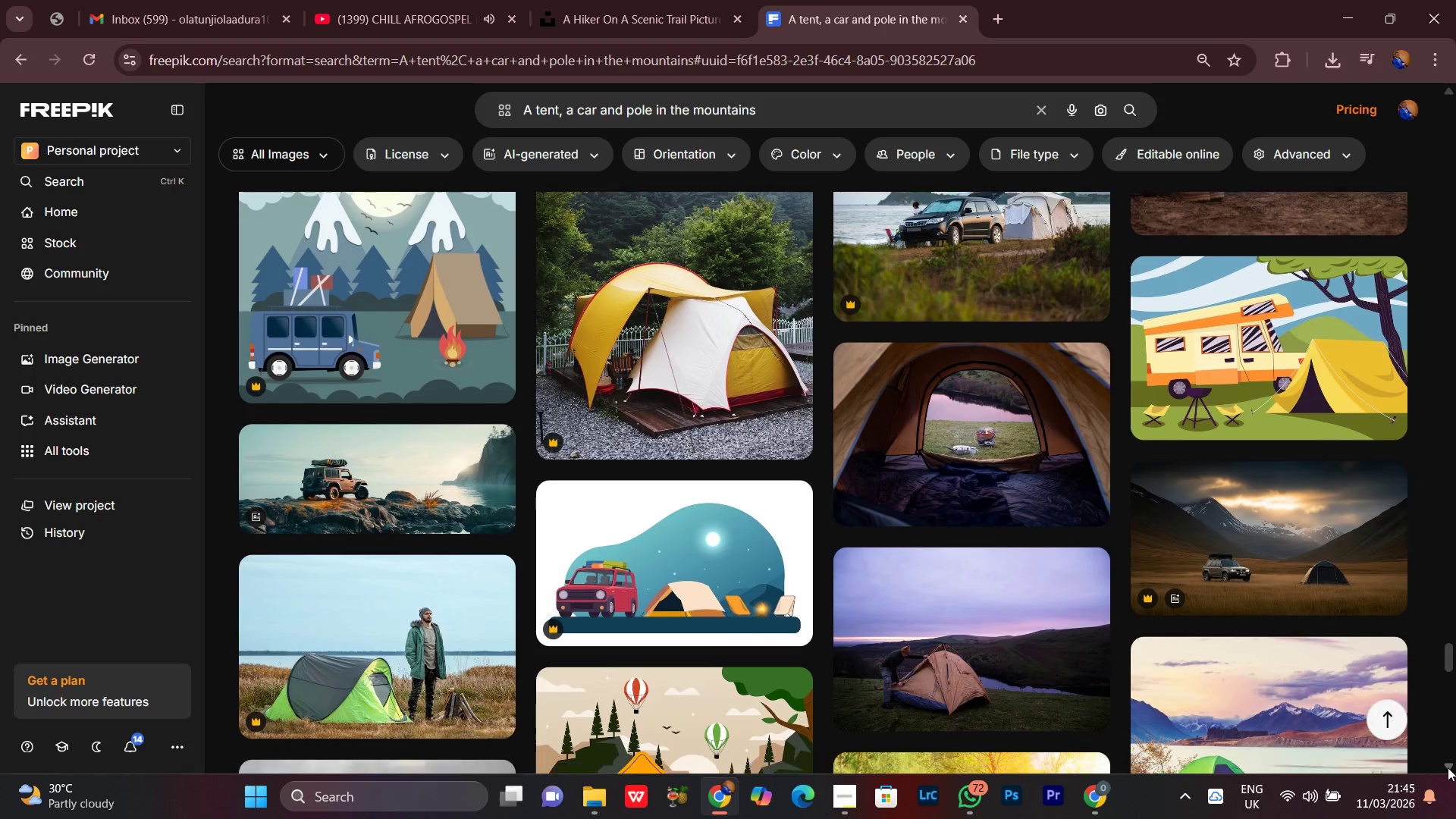 
double_click([1448, 767])
 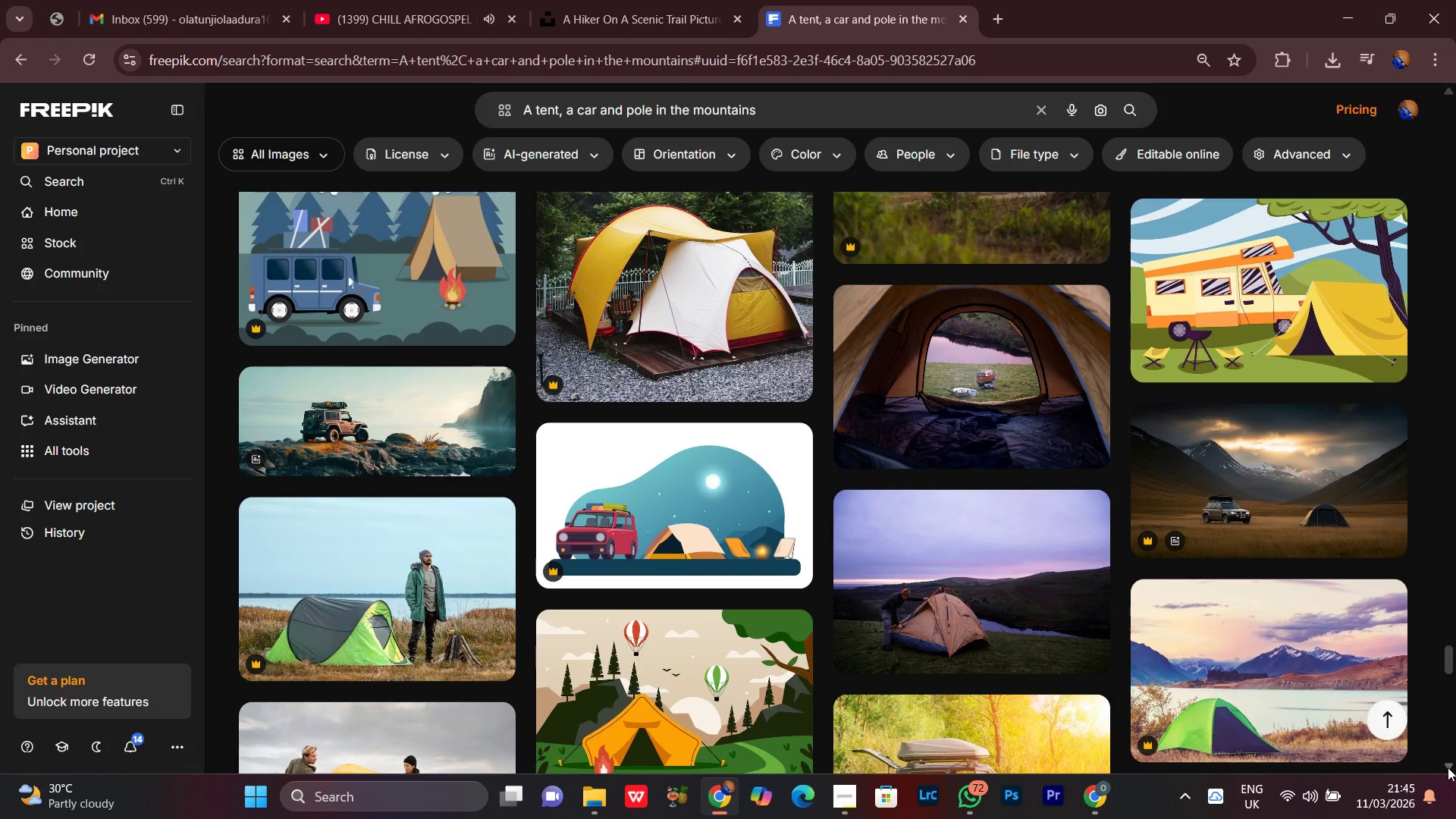 
triple_click([1448, 767])
 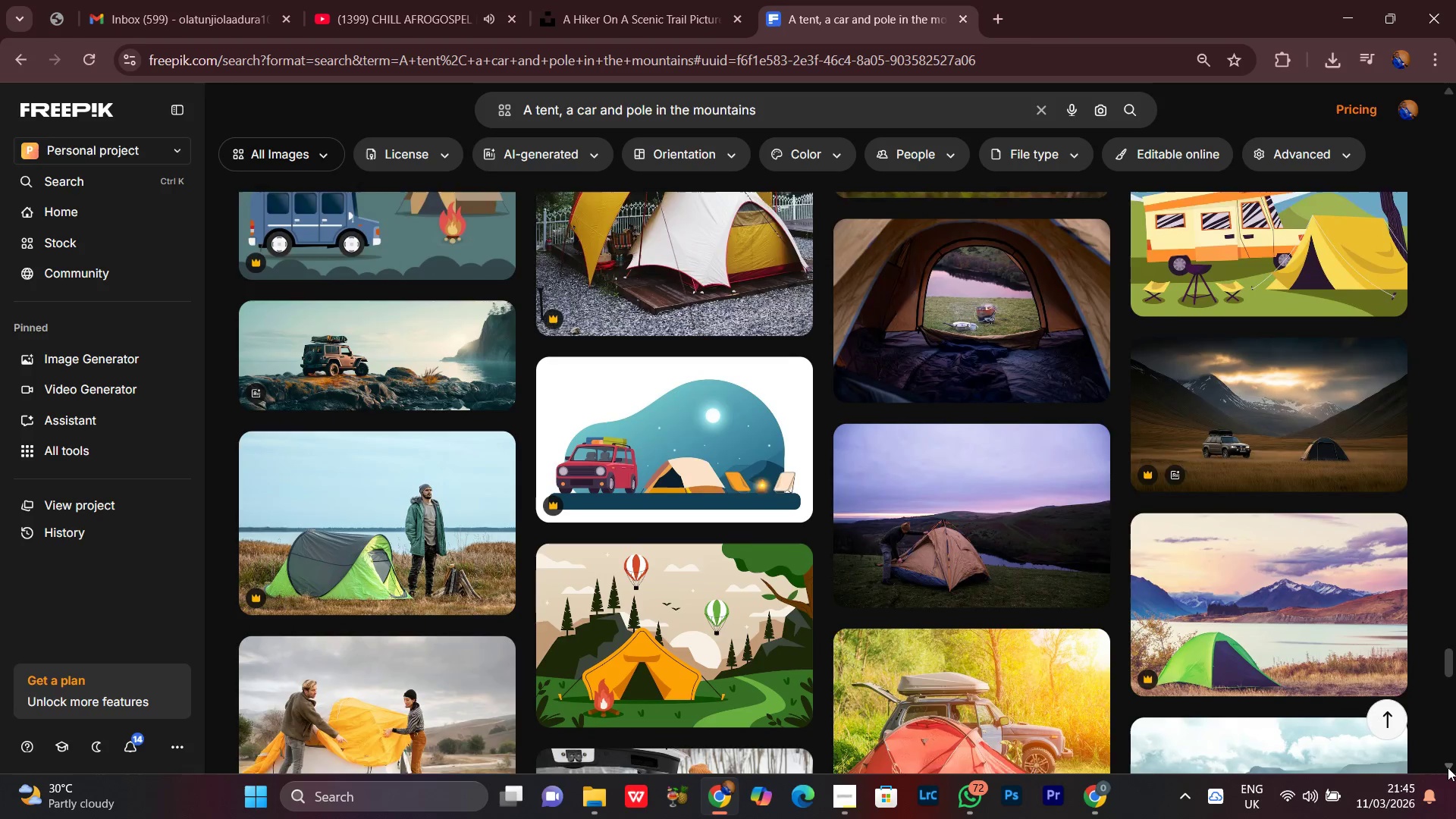 
left_click([1448, 767])
 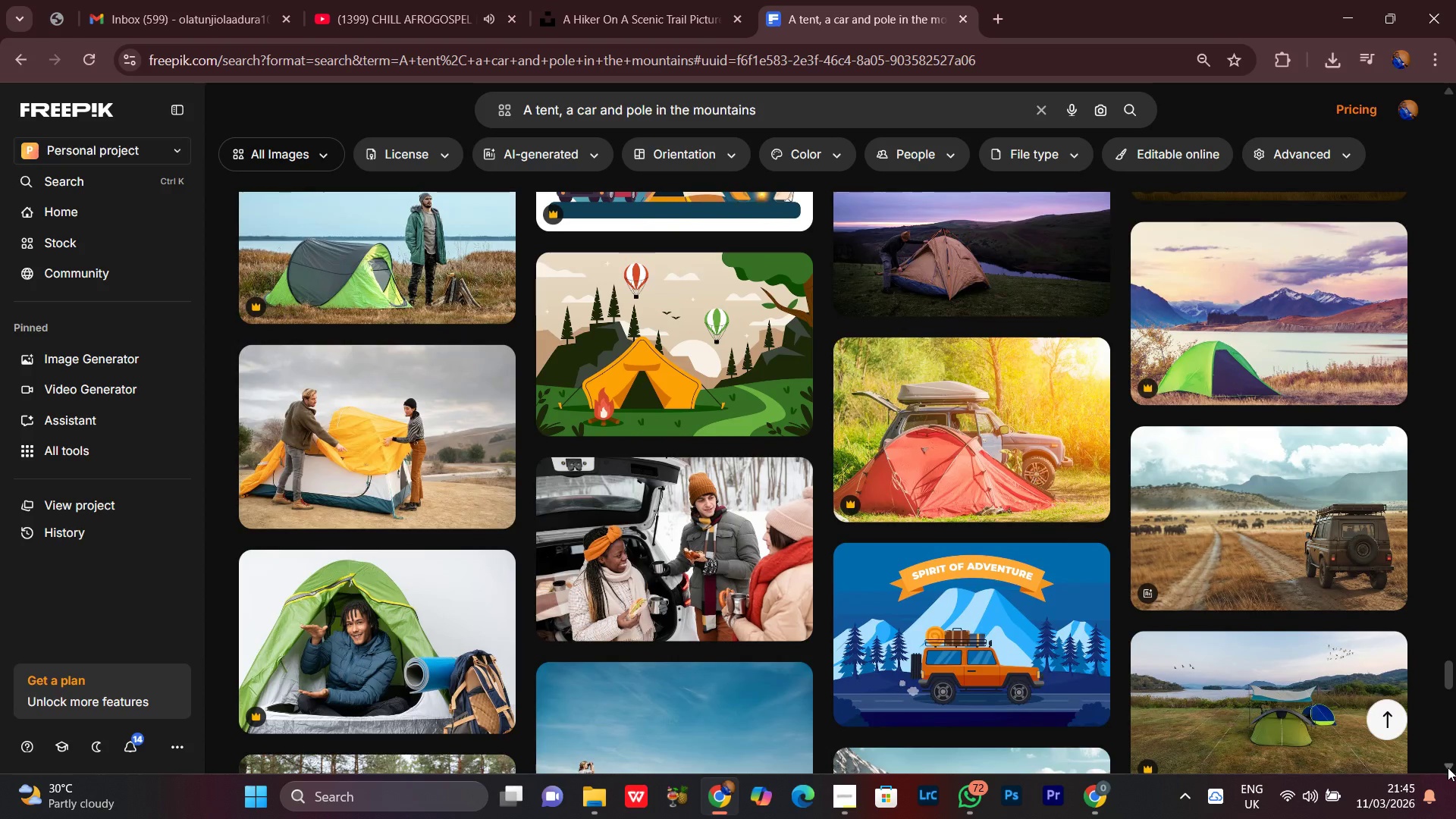 
left_click([1448, 767])
 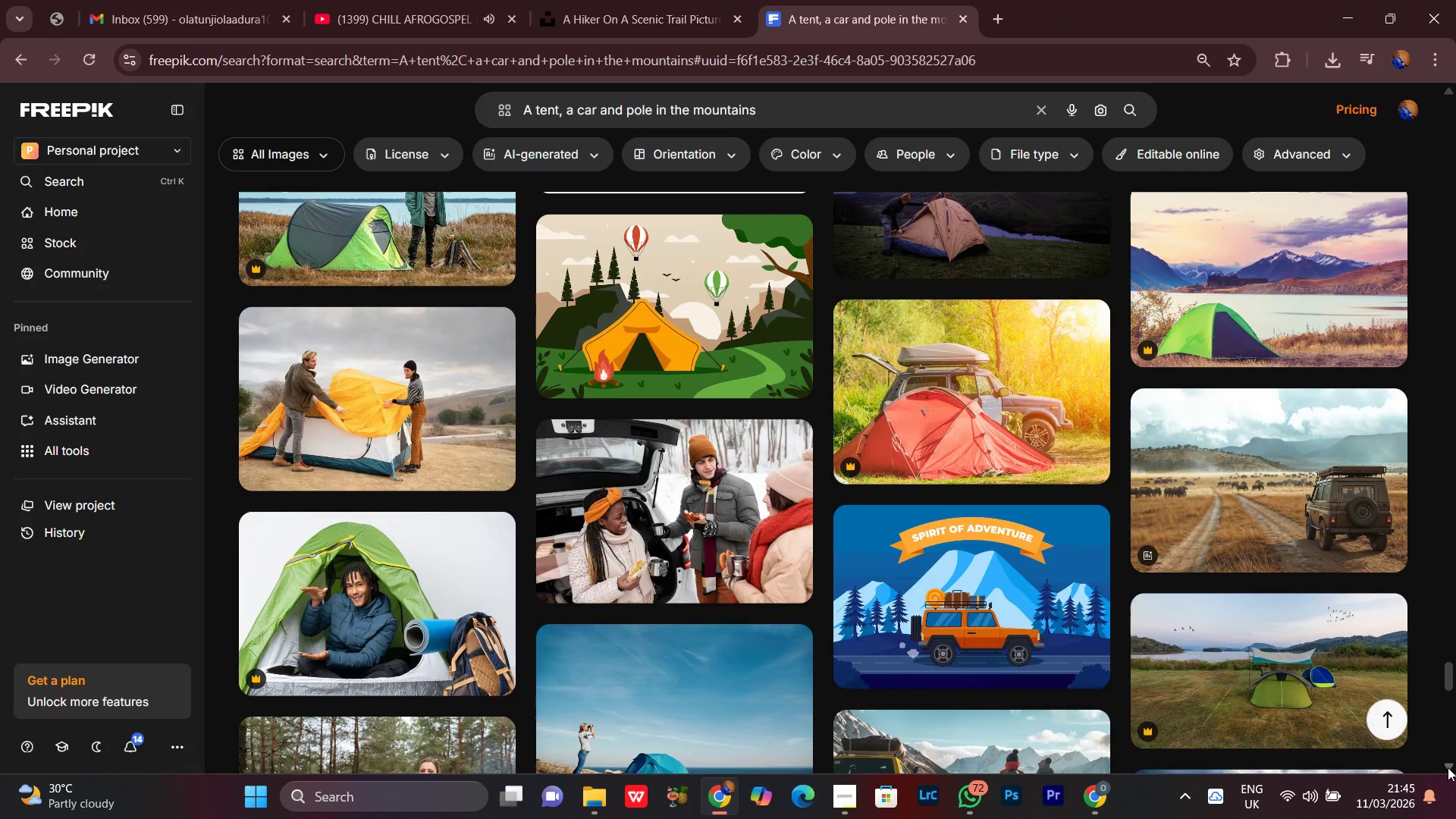 
left_click([1448, 767])
 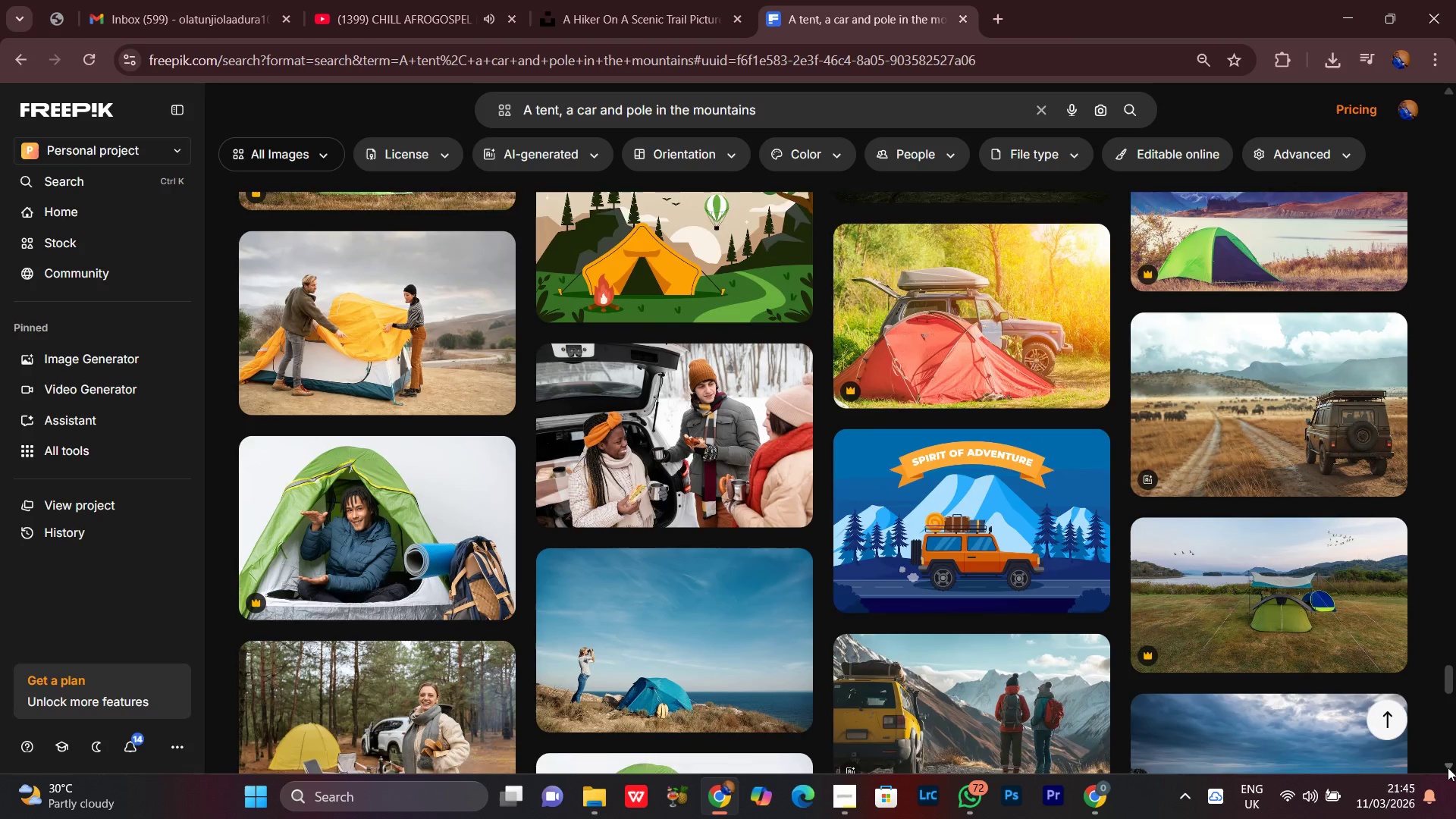 
left_click([1448, 767])
 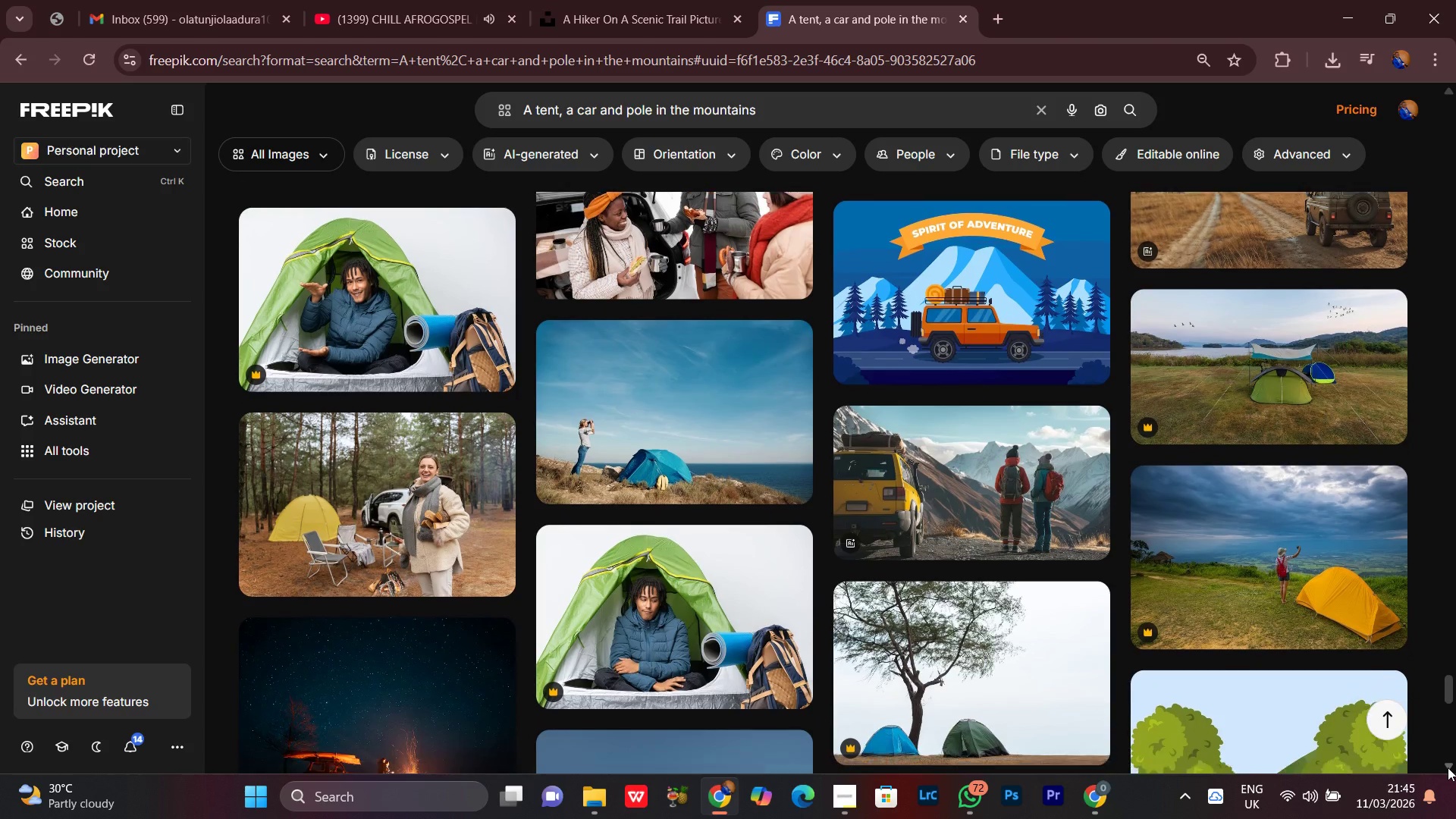 
double_click([1448, 767])
 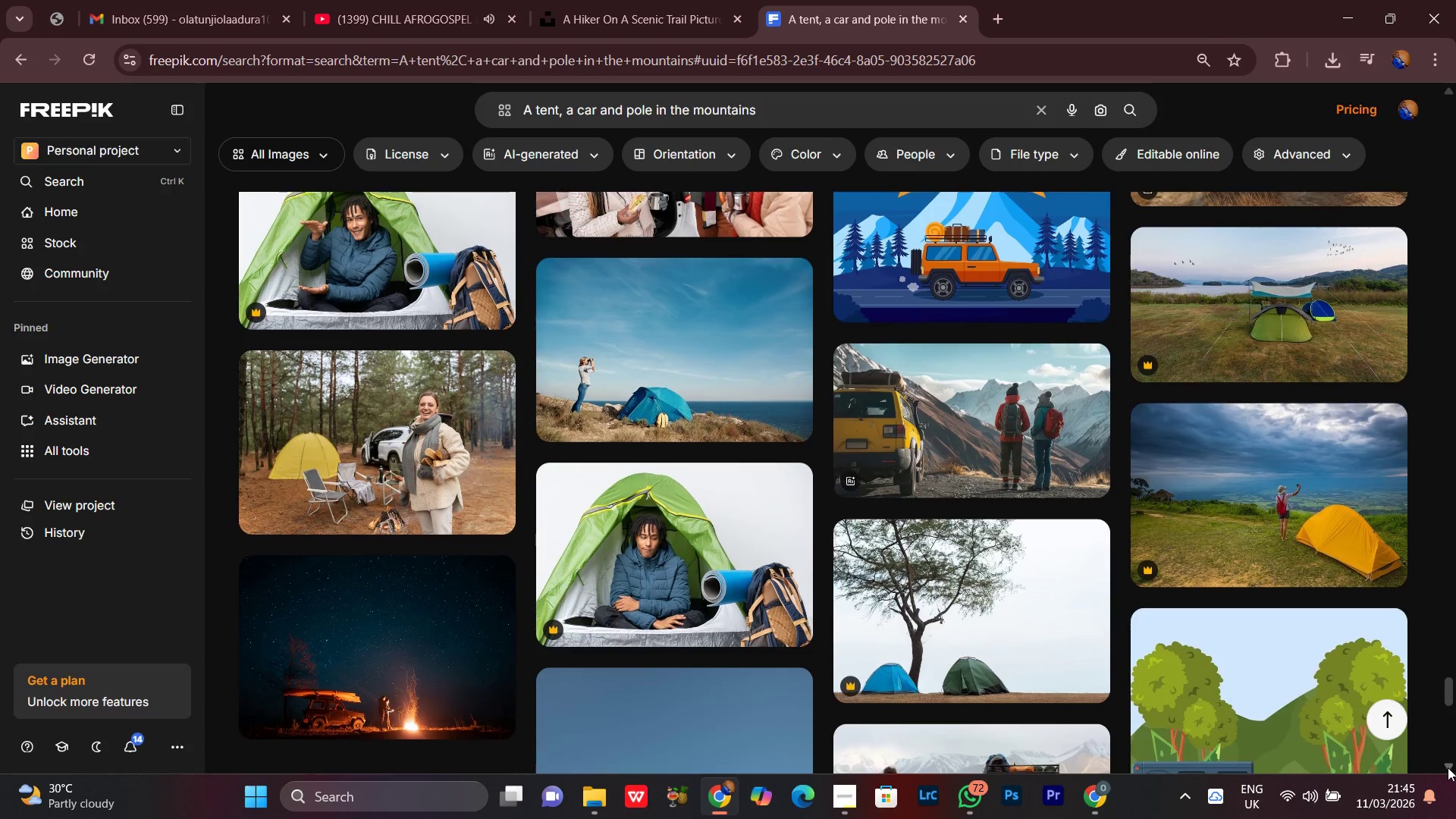 
triple_click([1448, 767])
 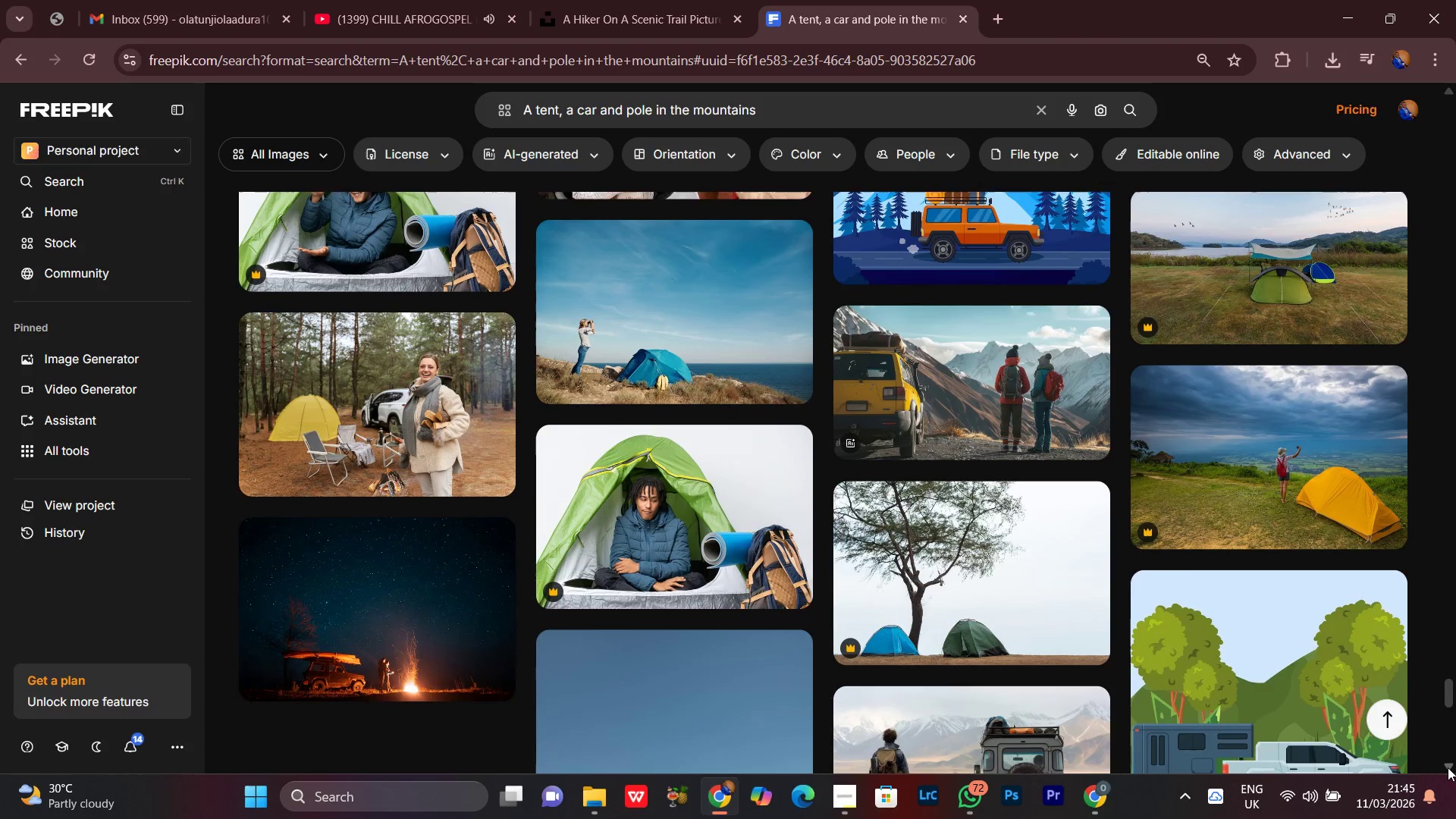 
left_click([1448, 767])
 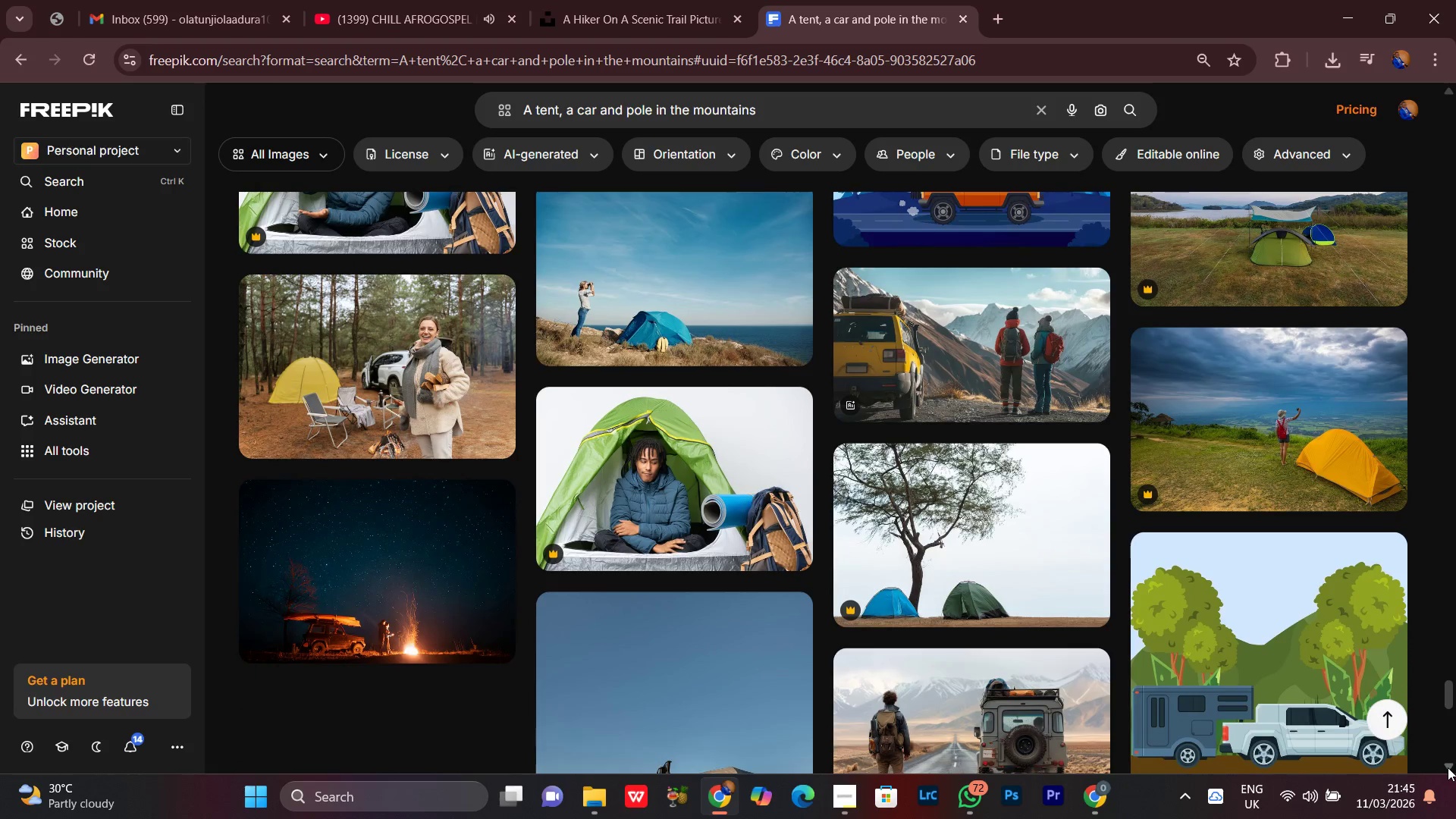 
left_click([1448, 767])
 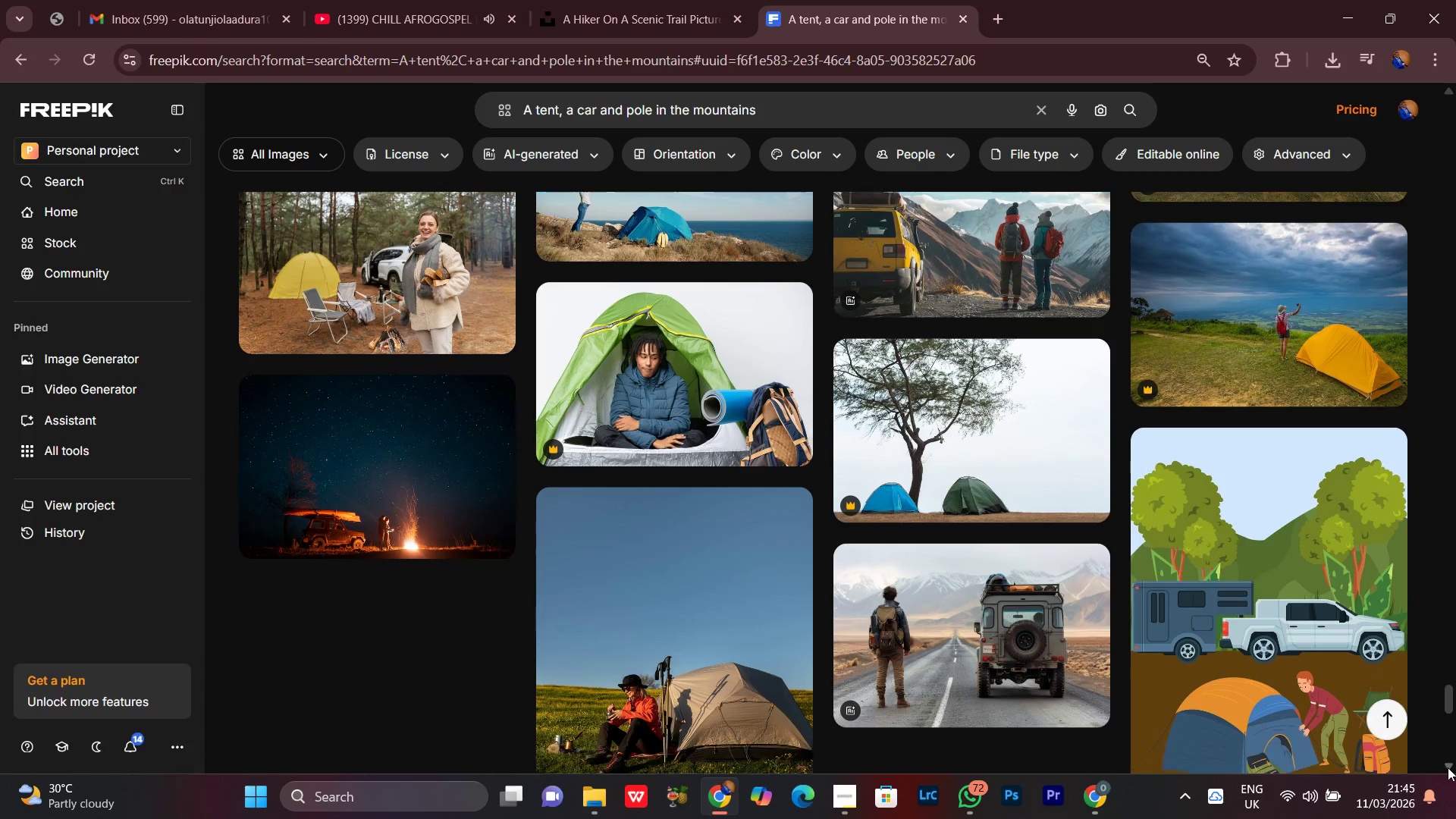 
double_click([1448, 767])
 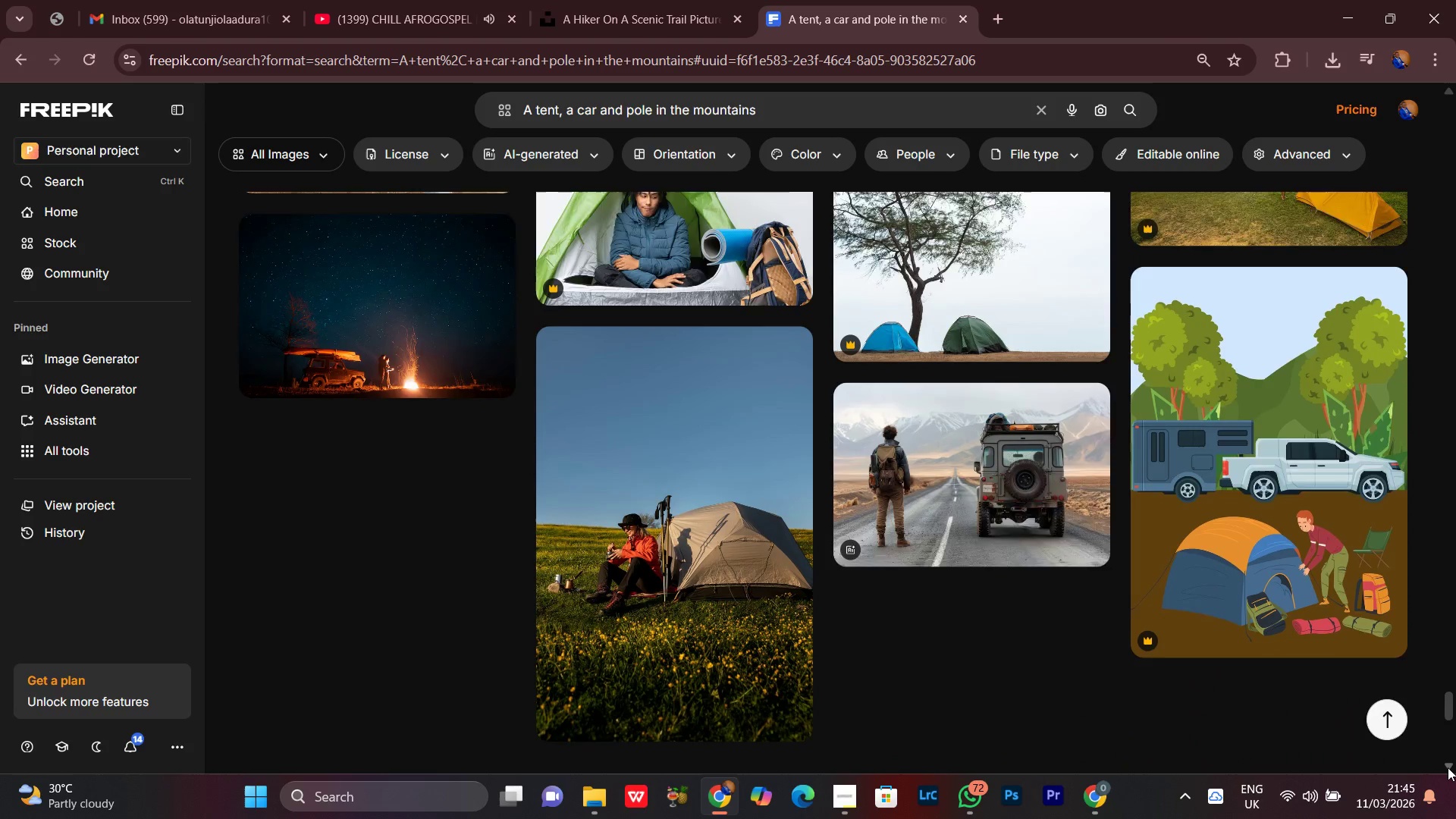 
triple_click([1448, 767])
 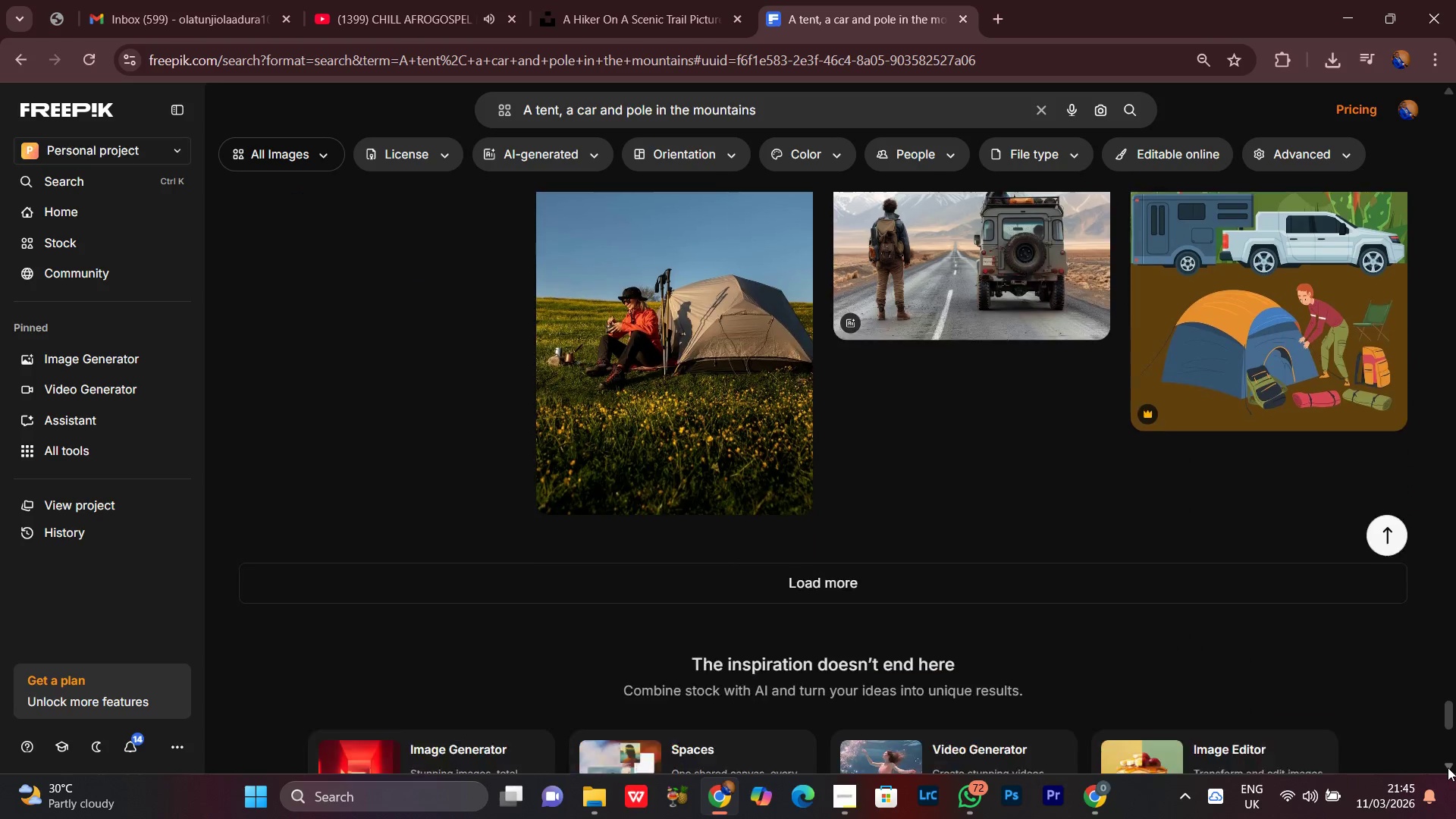 
left_click([1448, 767])
 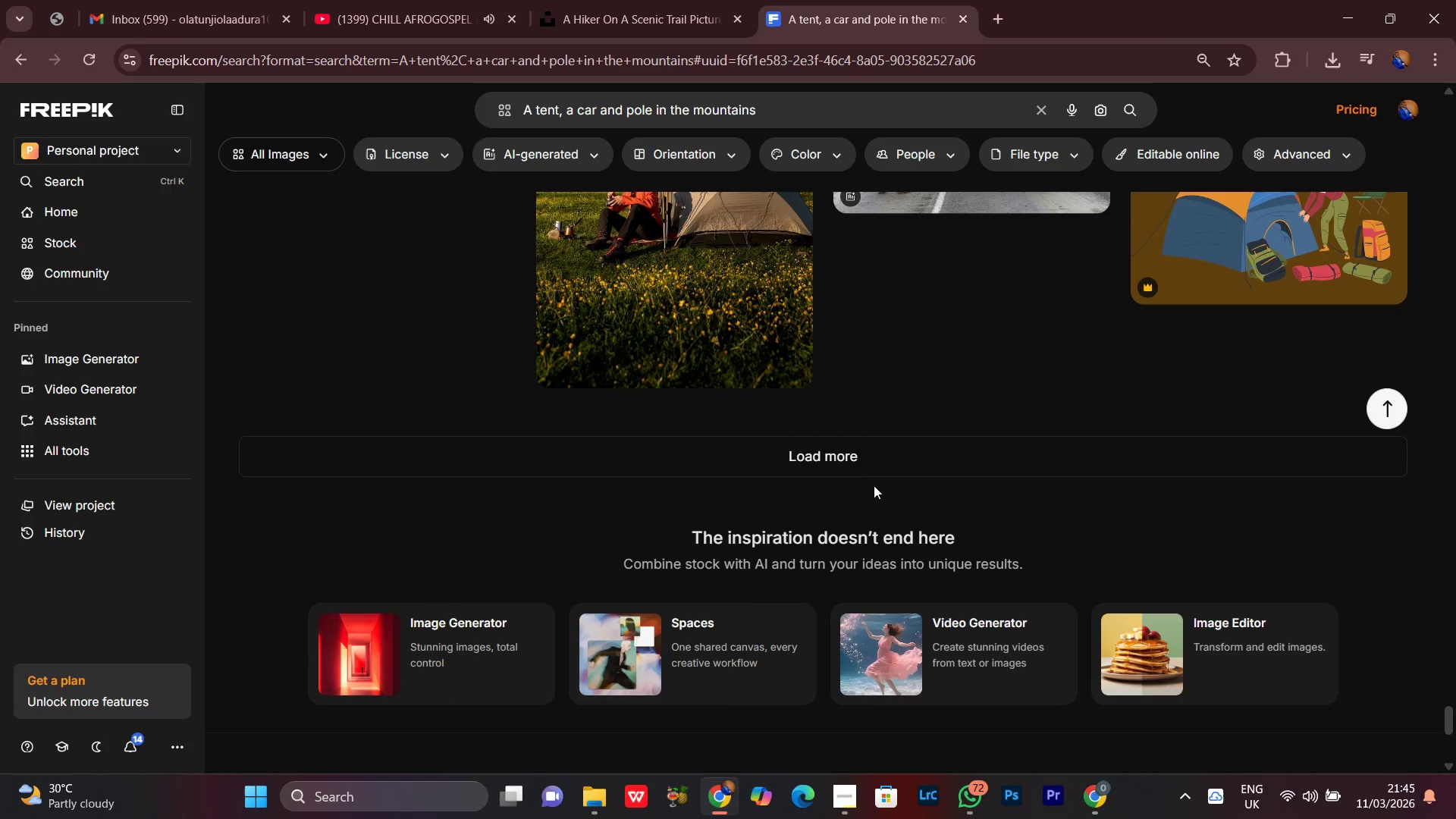 
left_click([894, 445])
 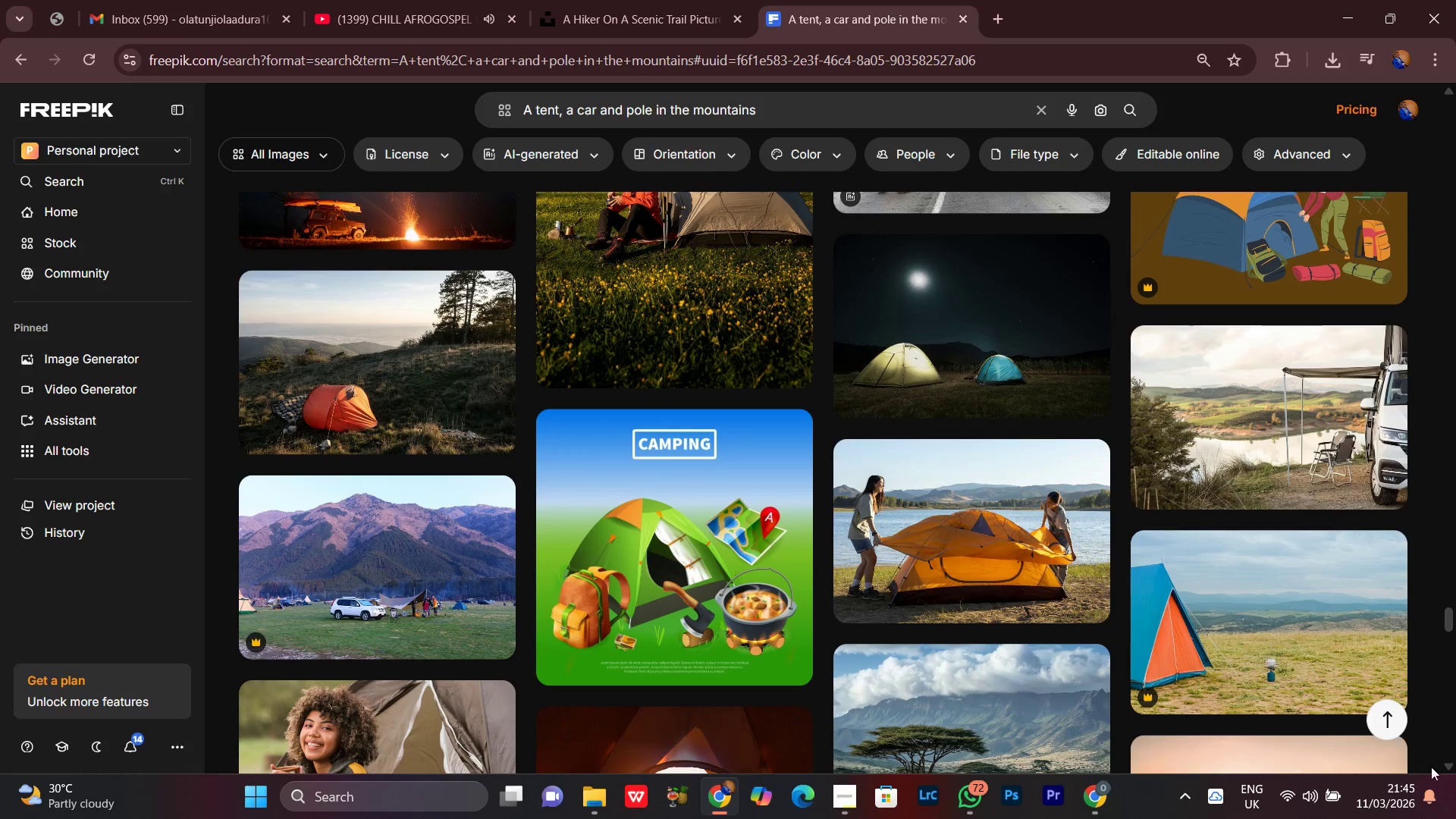 
double_click([1452, 767])
 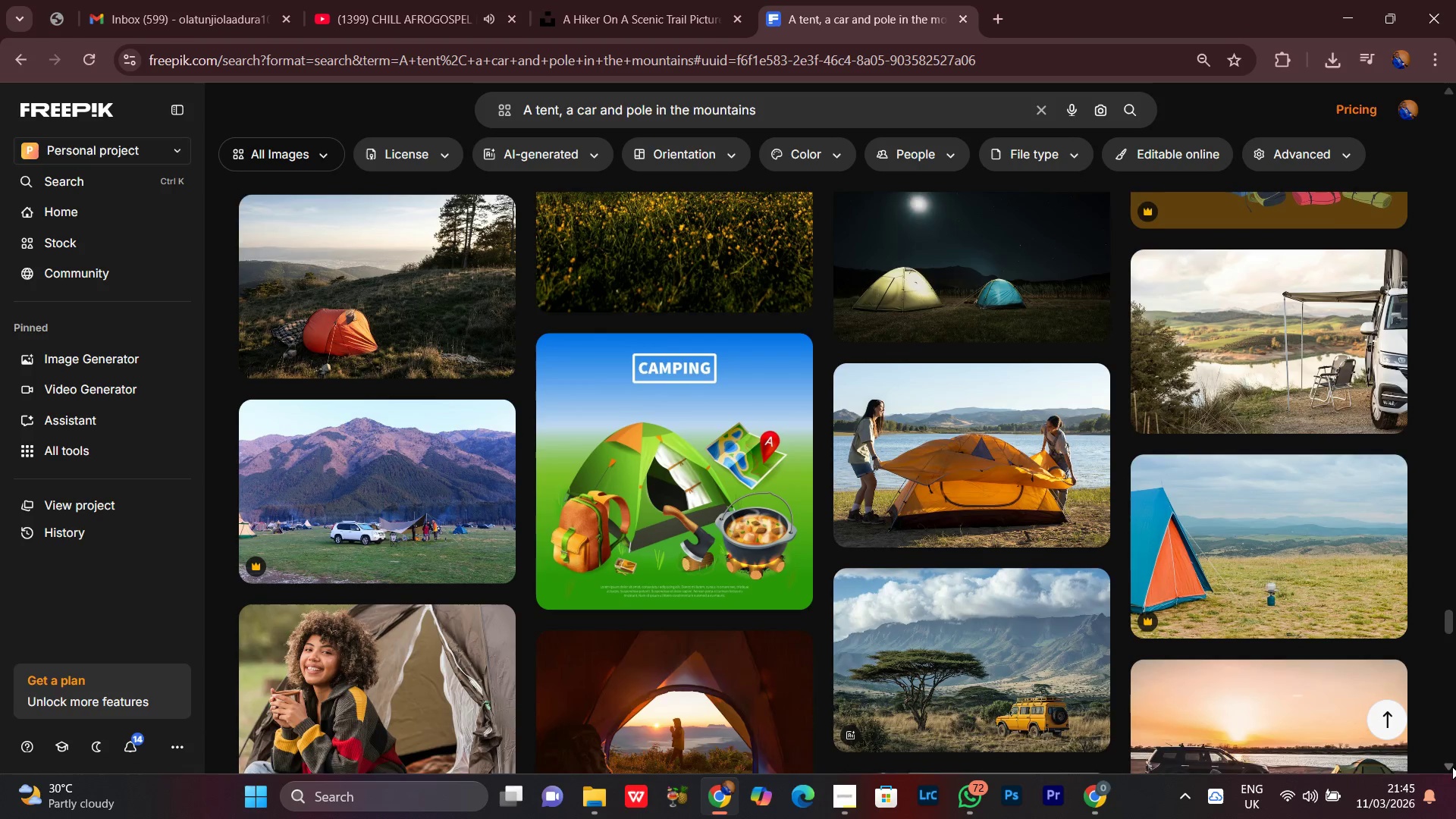 
triple_click([1452, 767])
 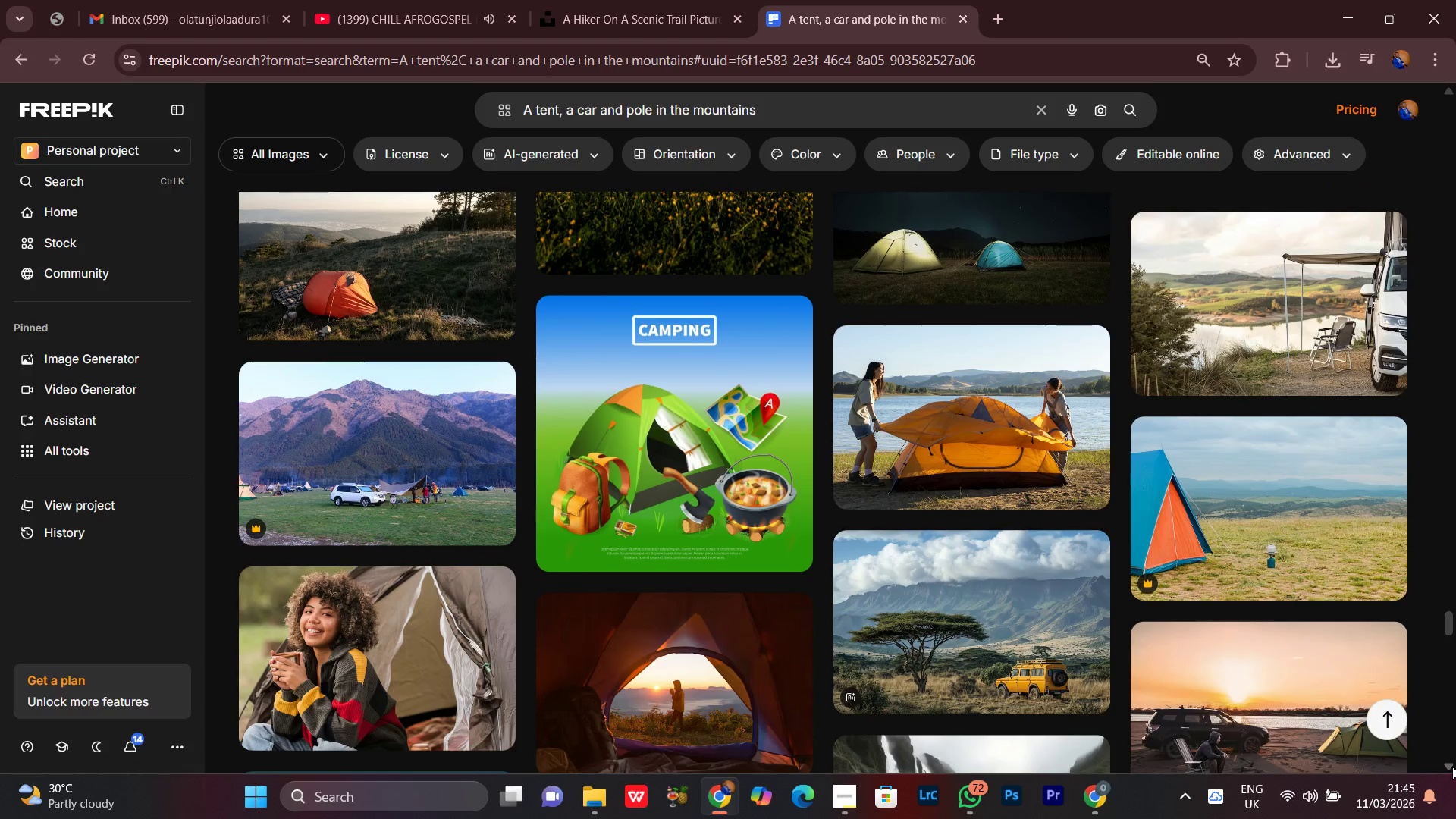 
triple_click([1452, 767])
 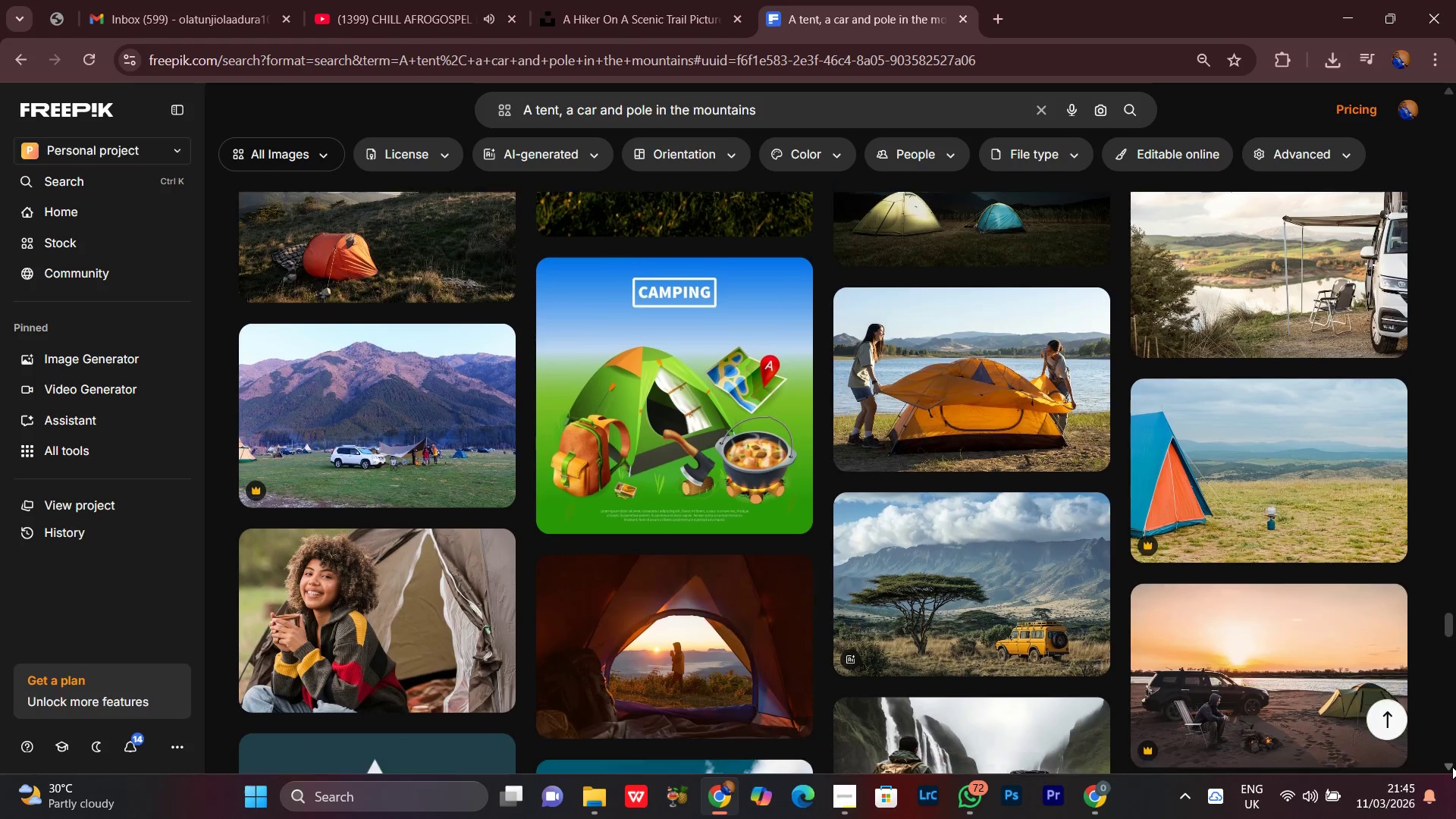 
triple_click([1452, 767])
 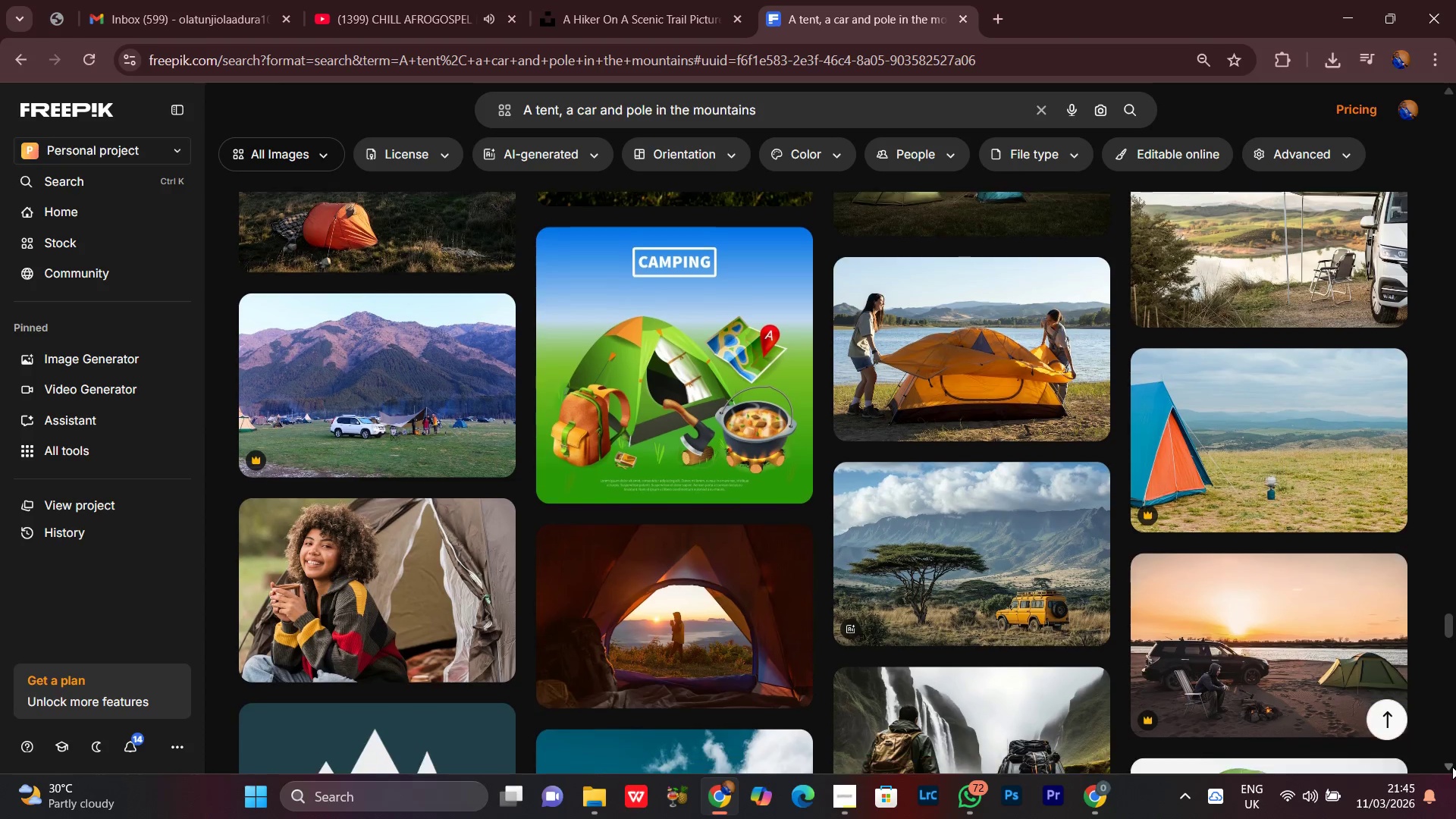 
triple_click([1452, 767])
 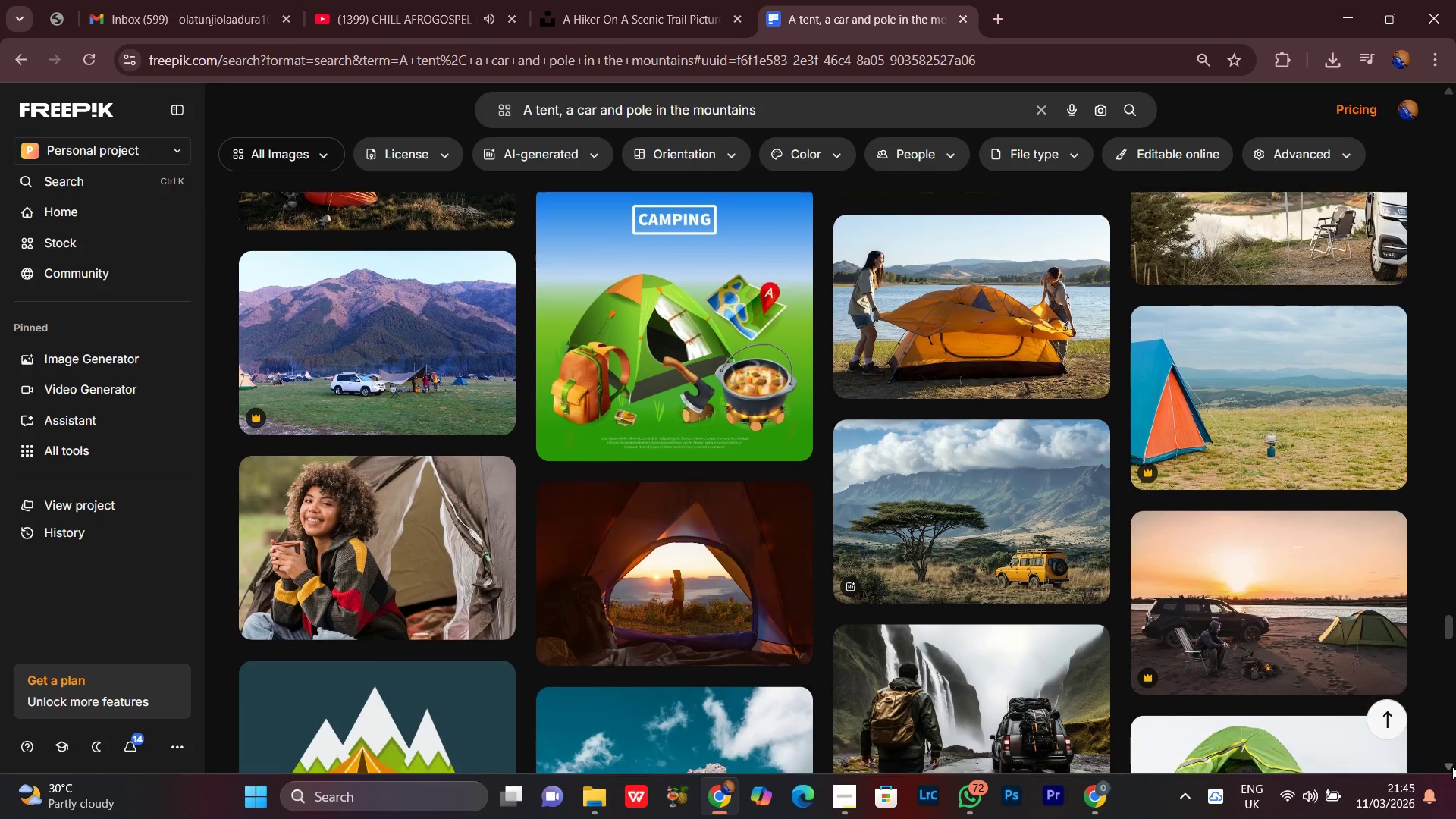 
triple_click([1452, 767])
 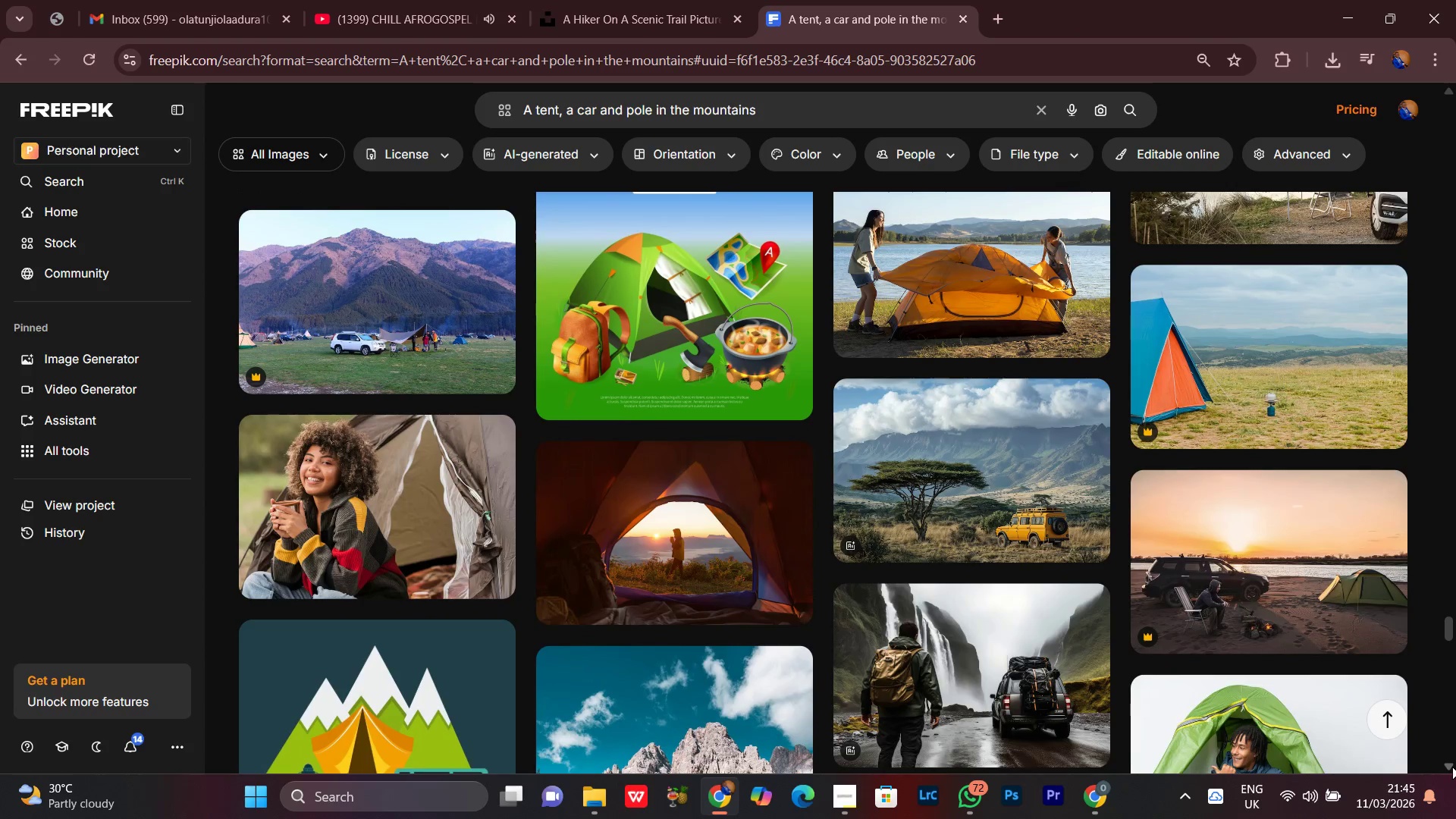 
triple_click([1452, 767])
 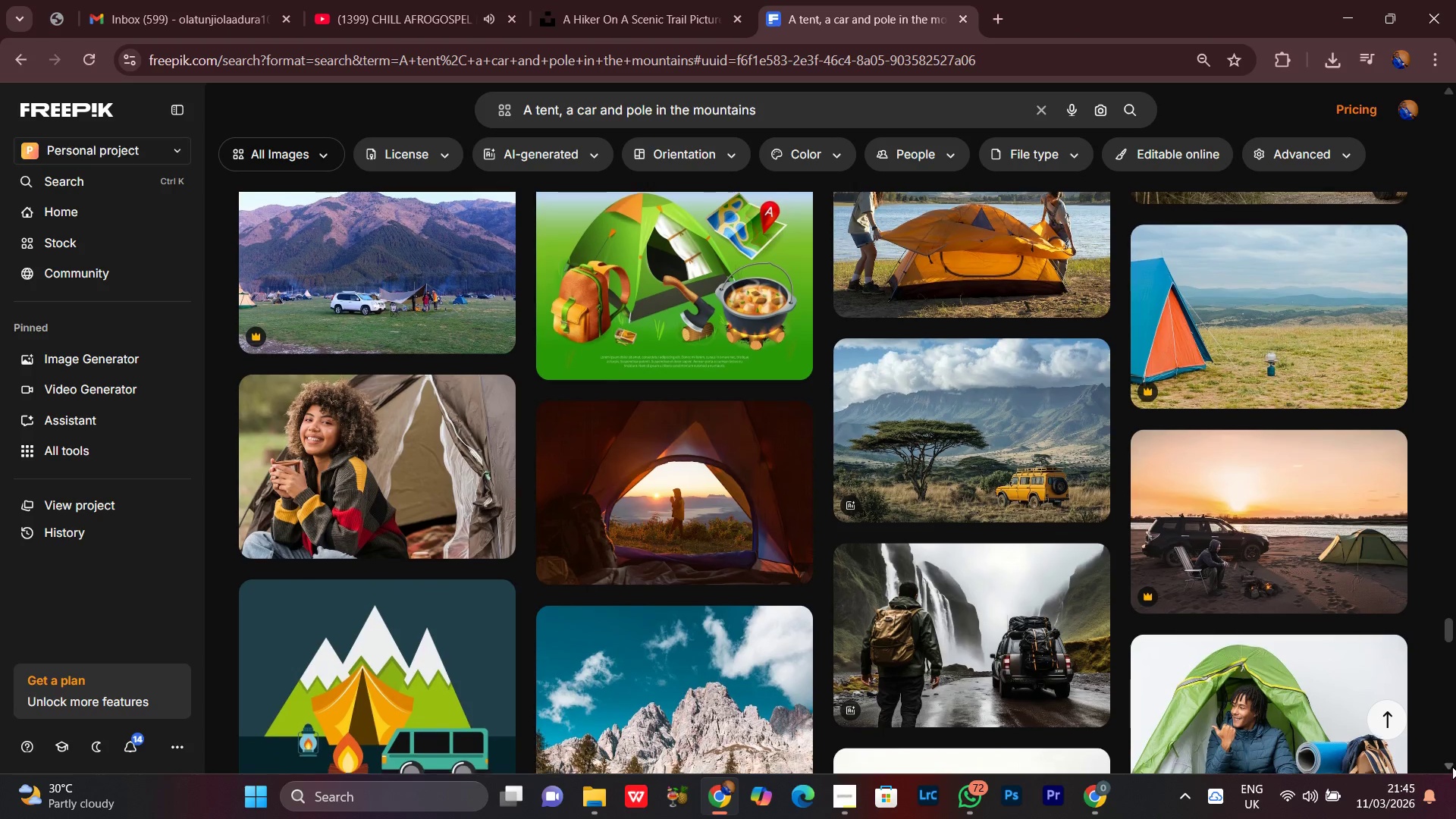 
double_click([1452, 767])
 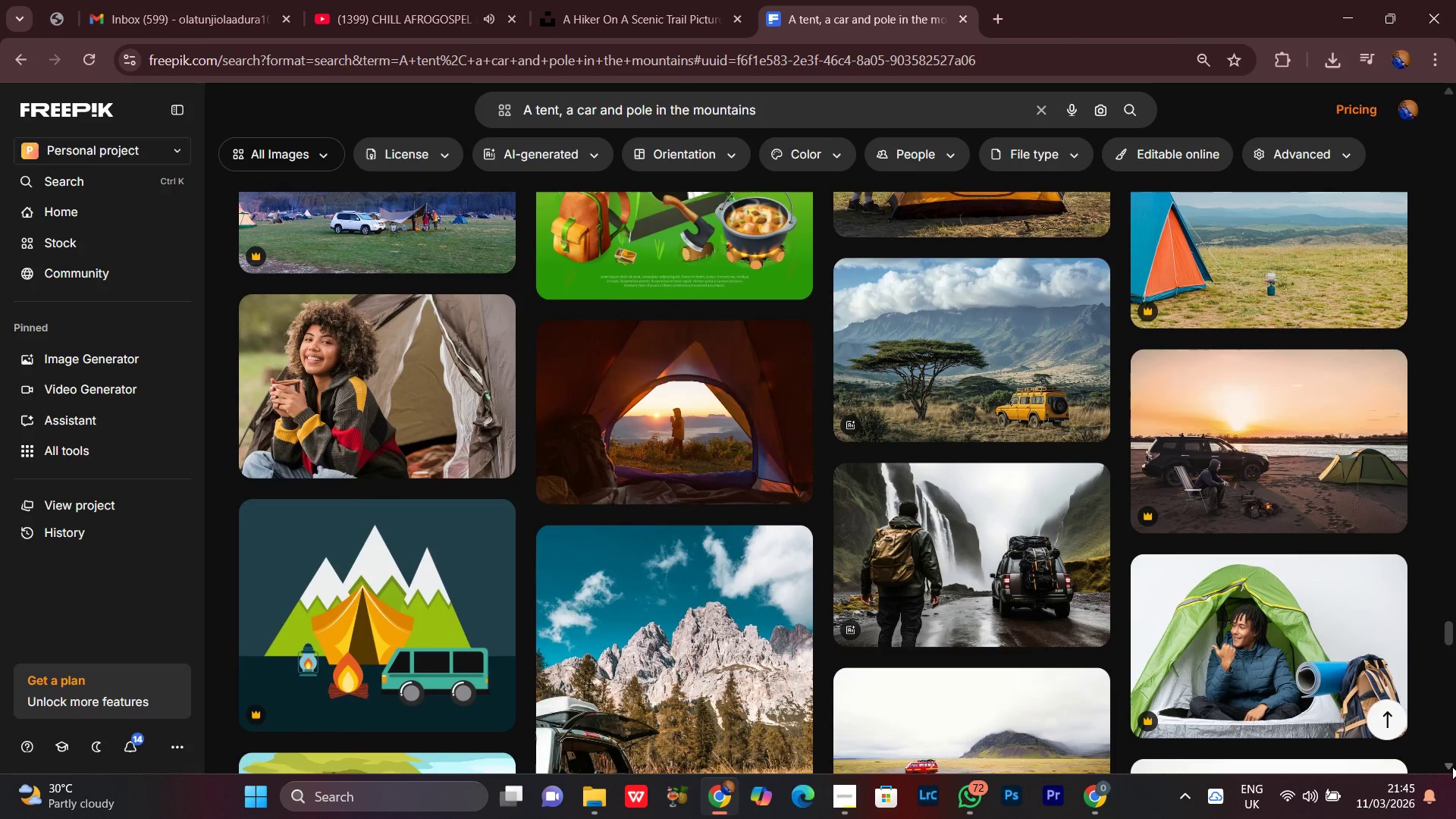 
triple_click([1452, 767])
 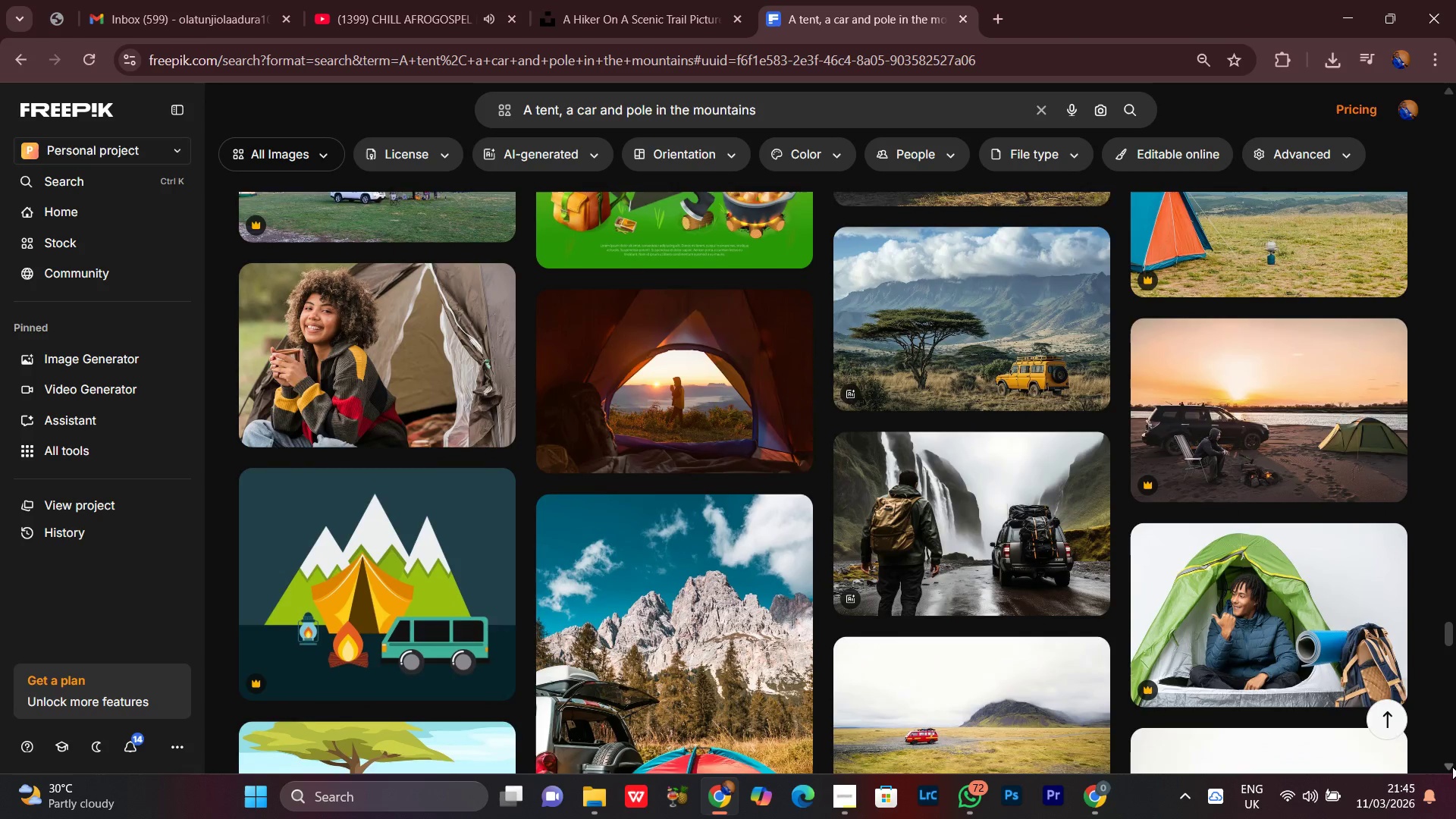 
triple_click([1452, 767])
 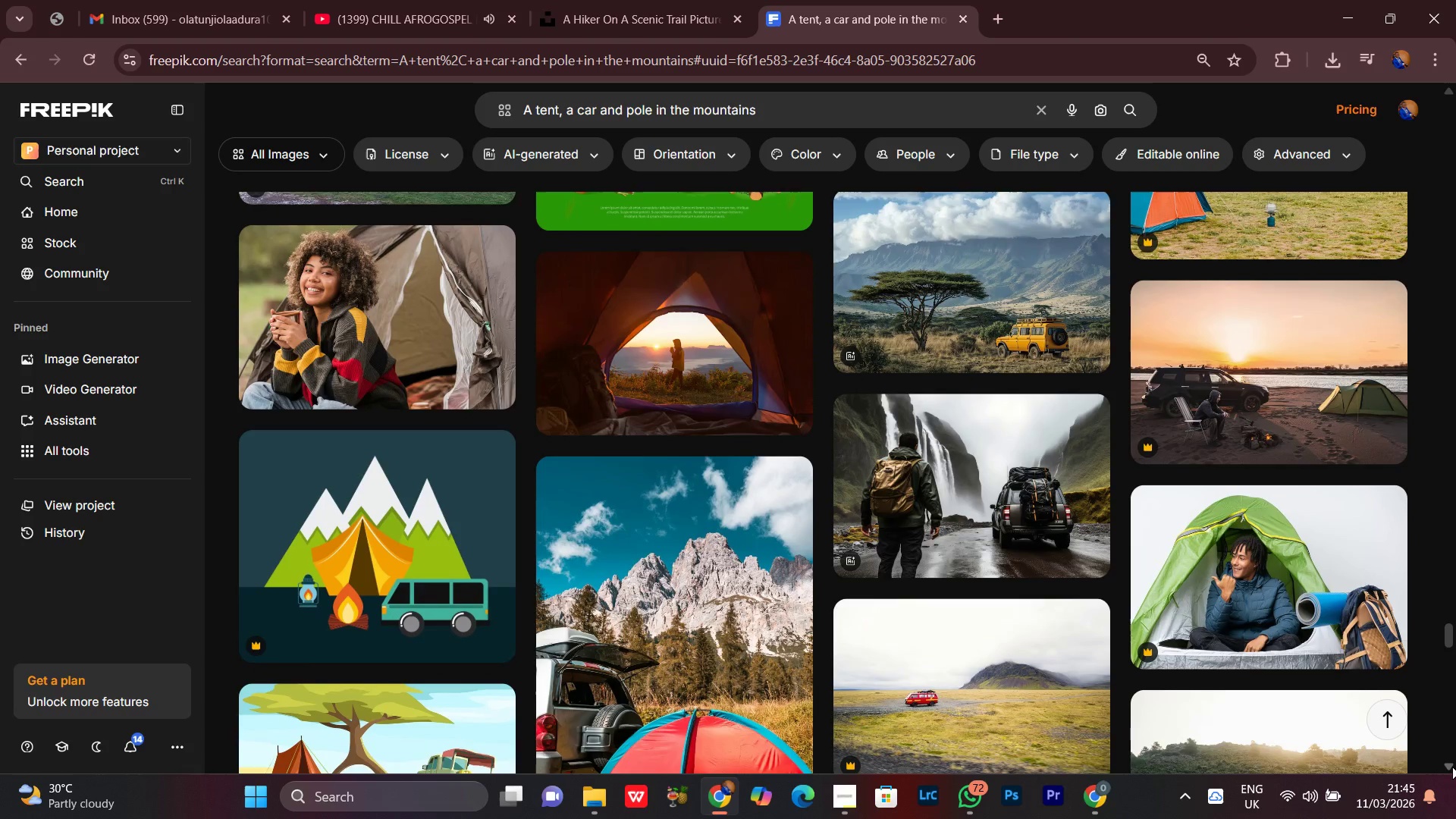 
triple_click([1452, 767])
 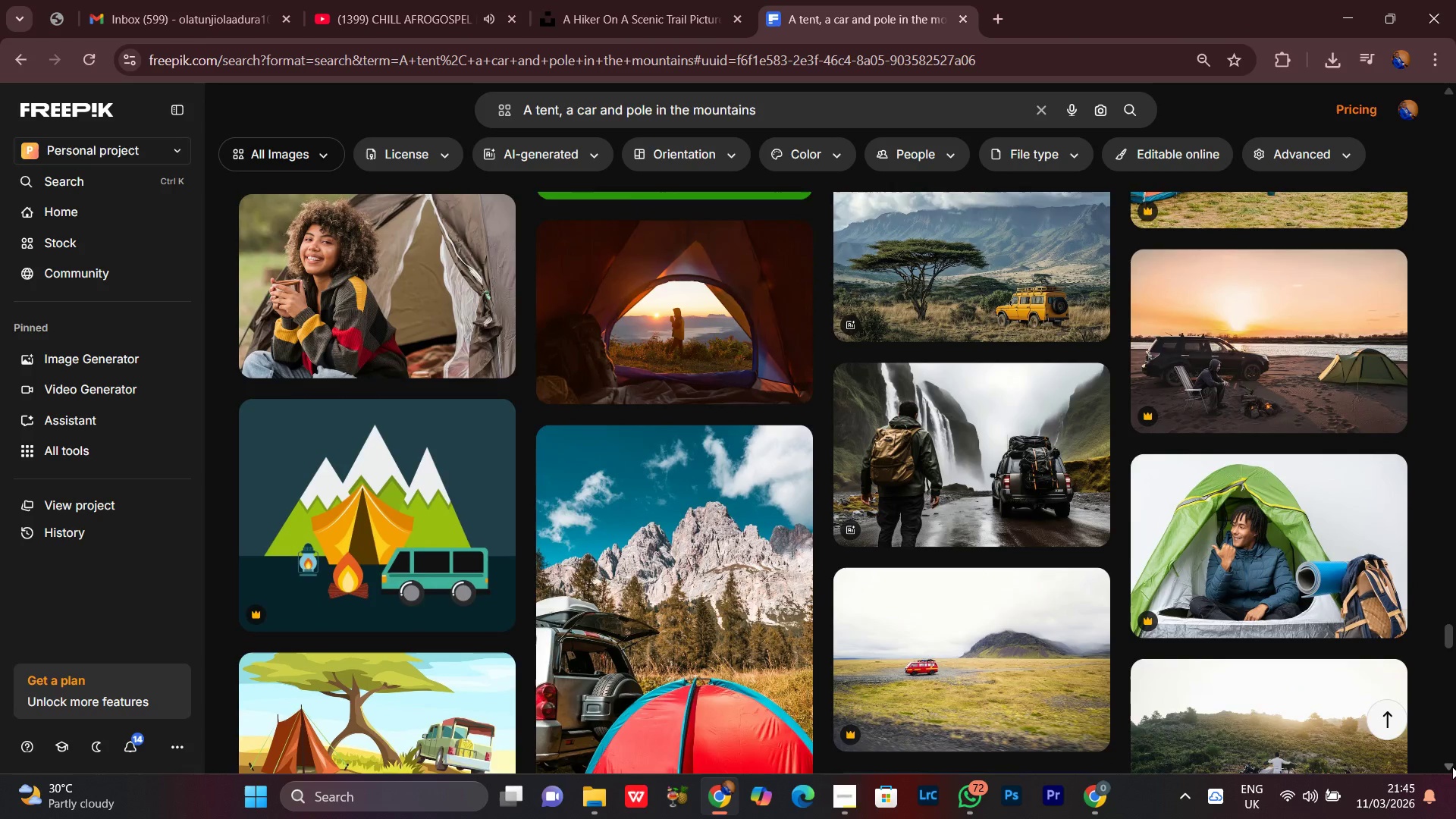 
triple_click([1452, 767])
 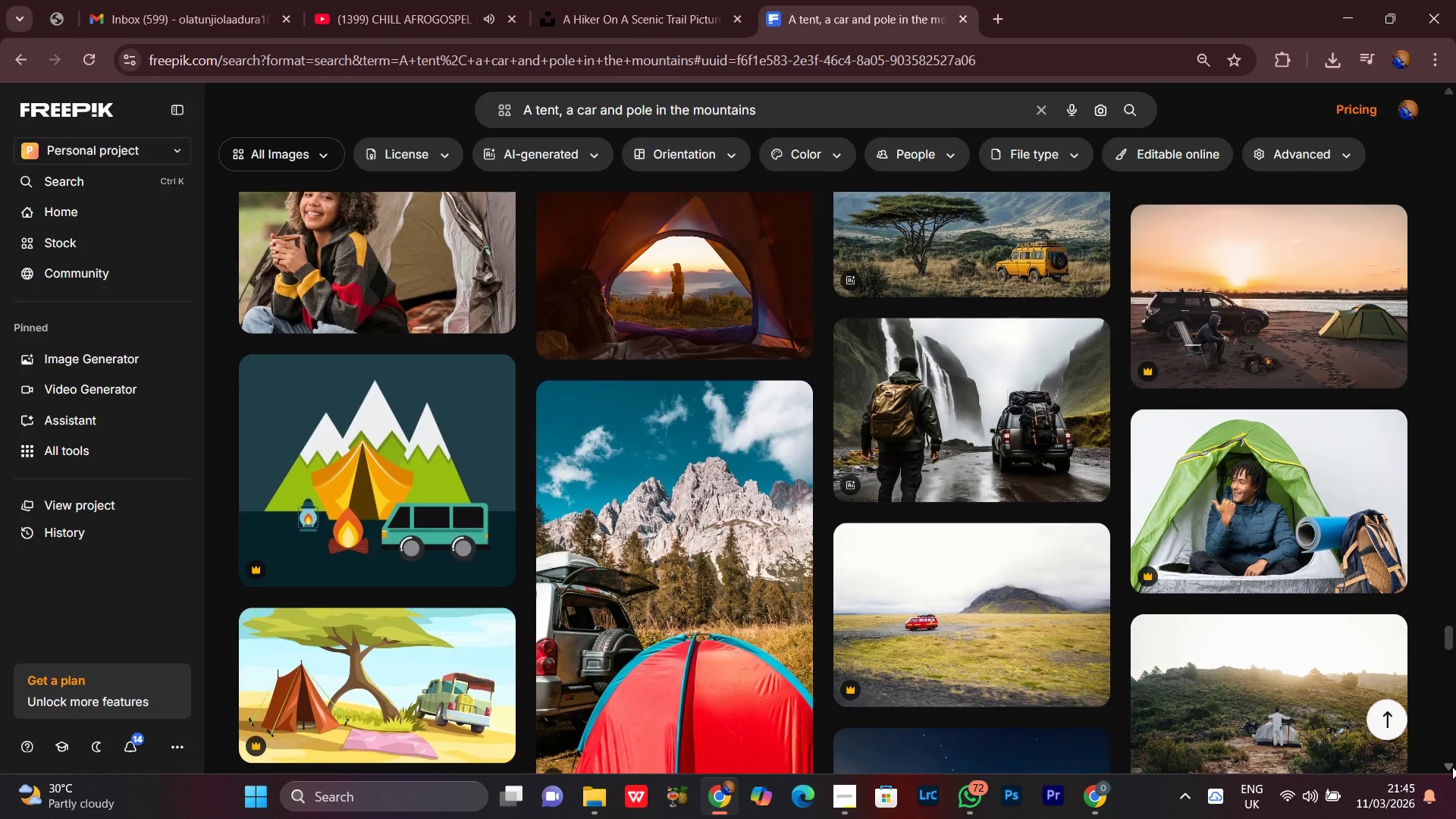 
triple_click([1452, 767])
 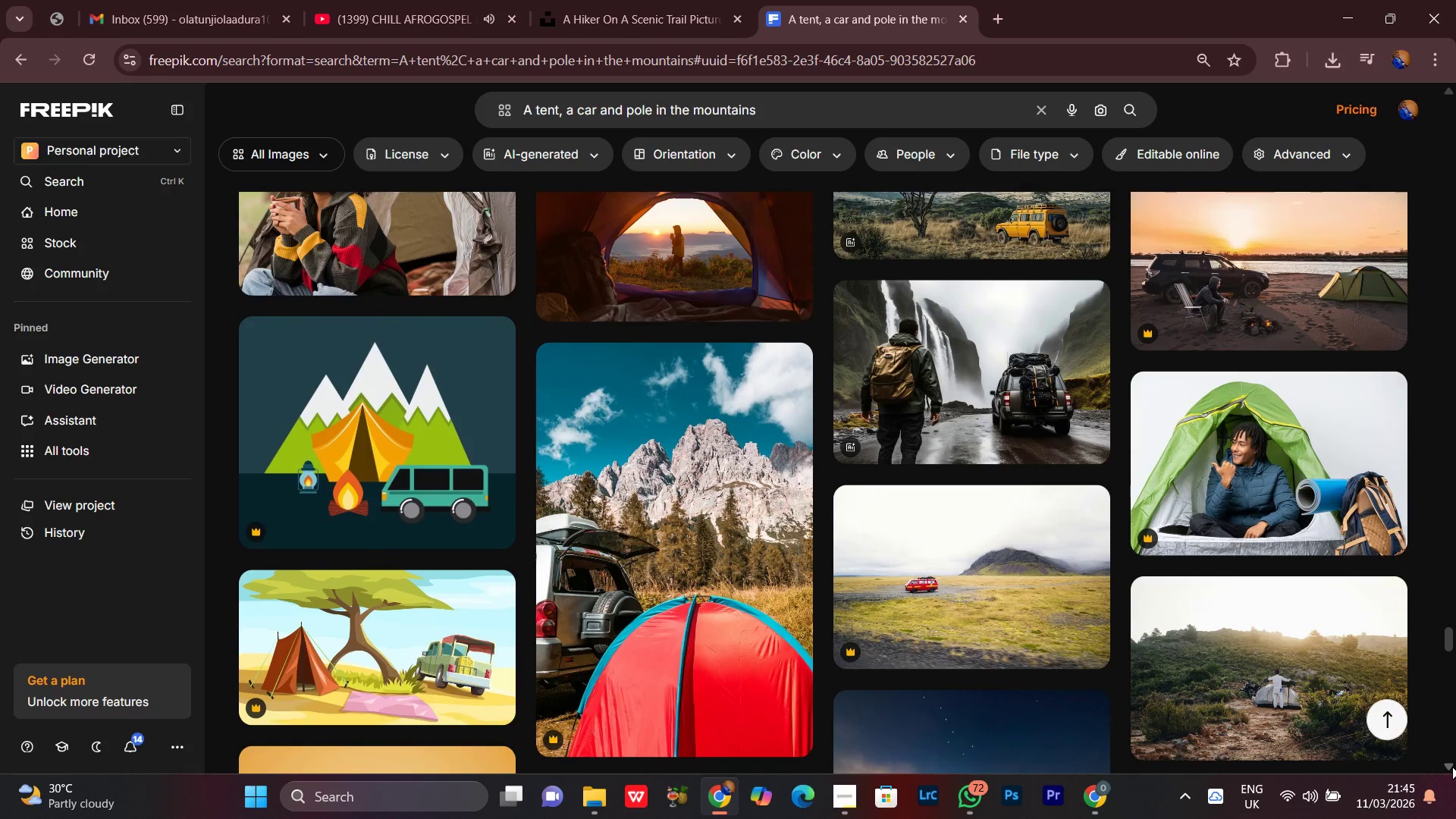 
triple_click([1452, 767])
 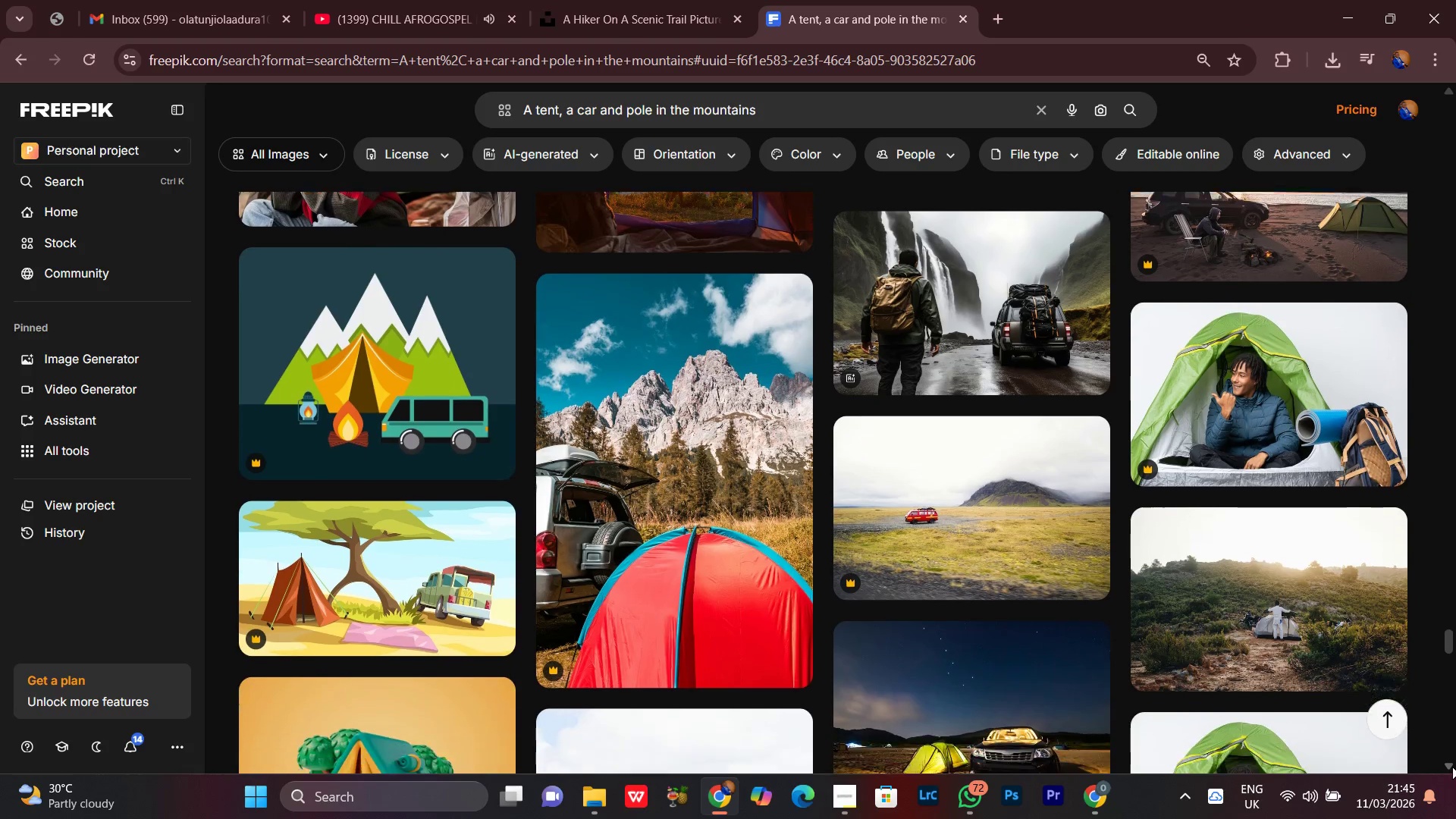 
double_click([1452, 767])
 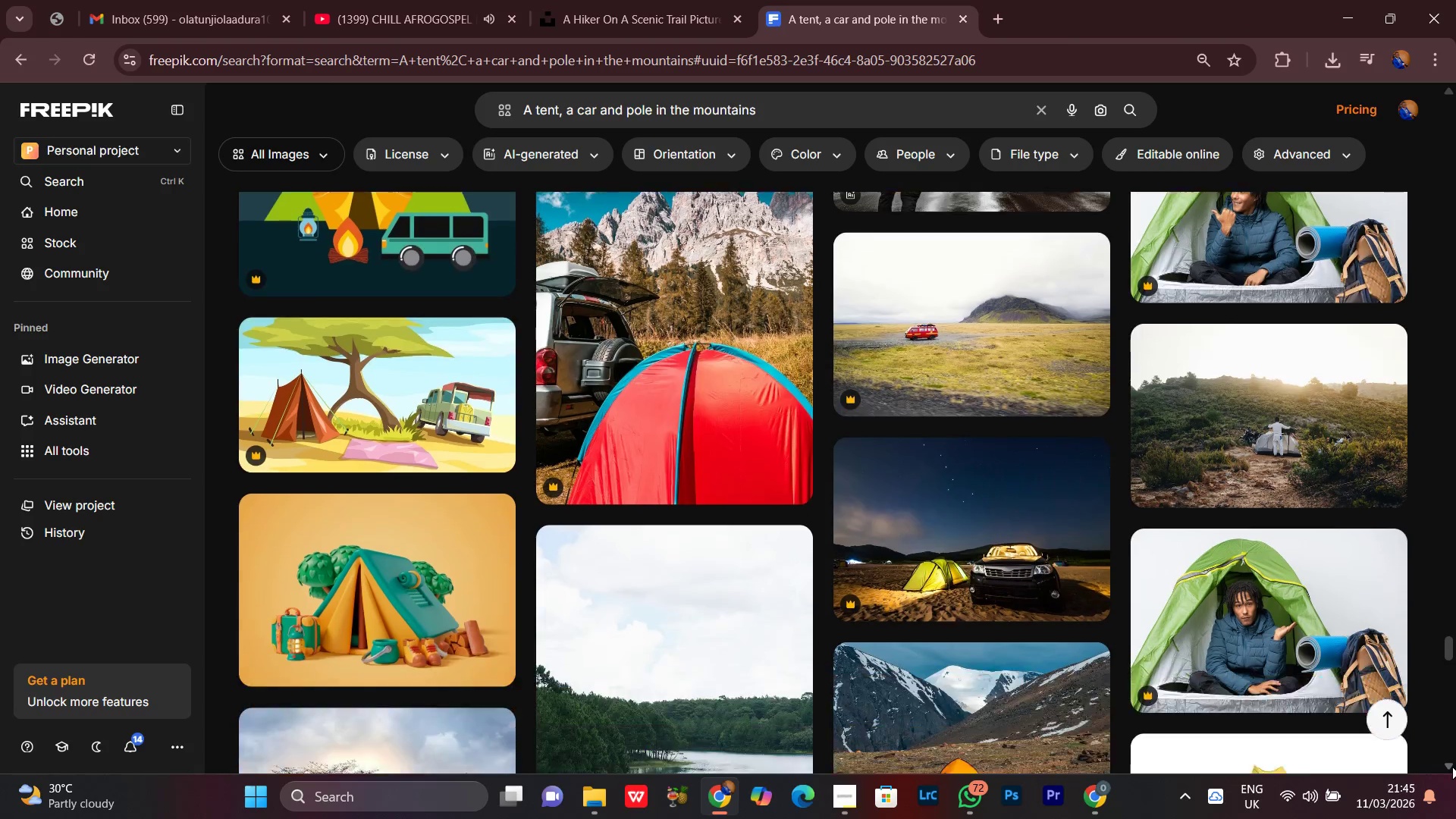 
triple_click([1452, 767])
 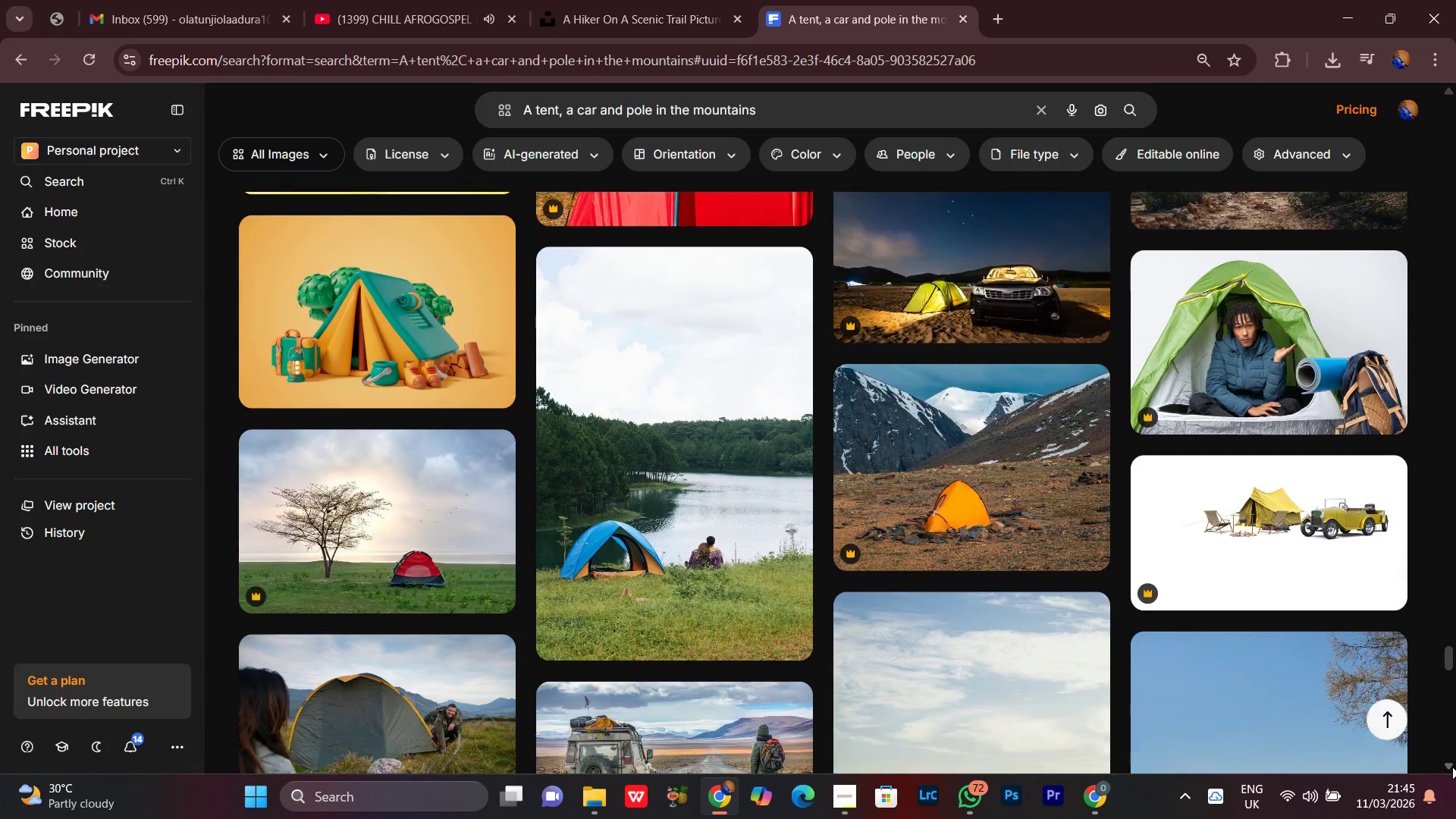 
left_click([1452, 767])
 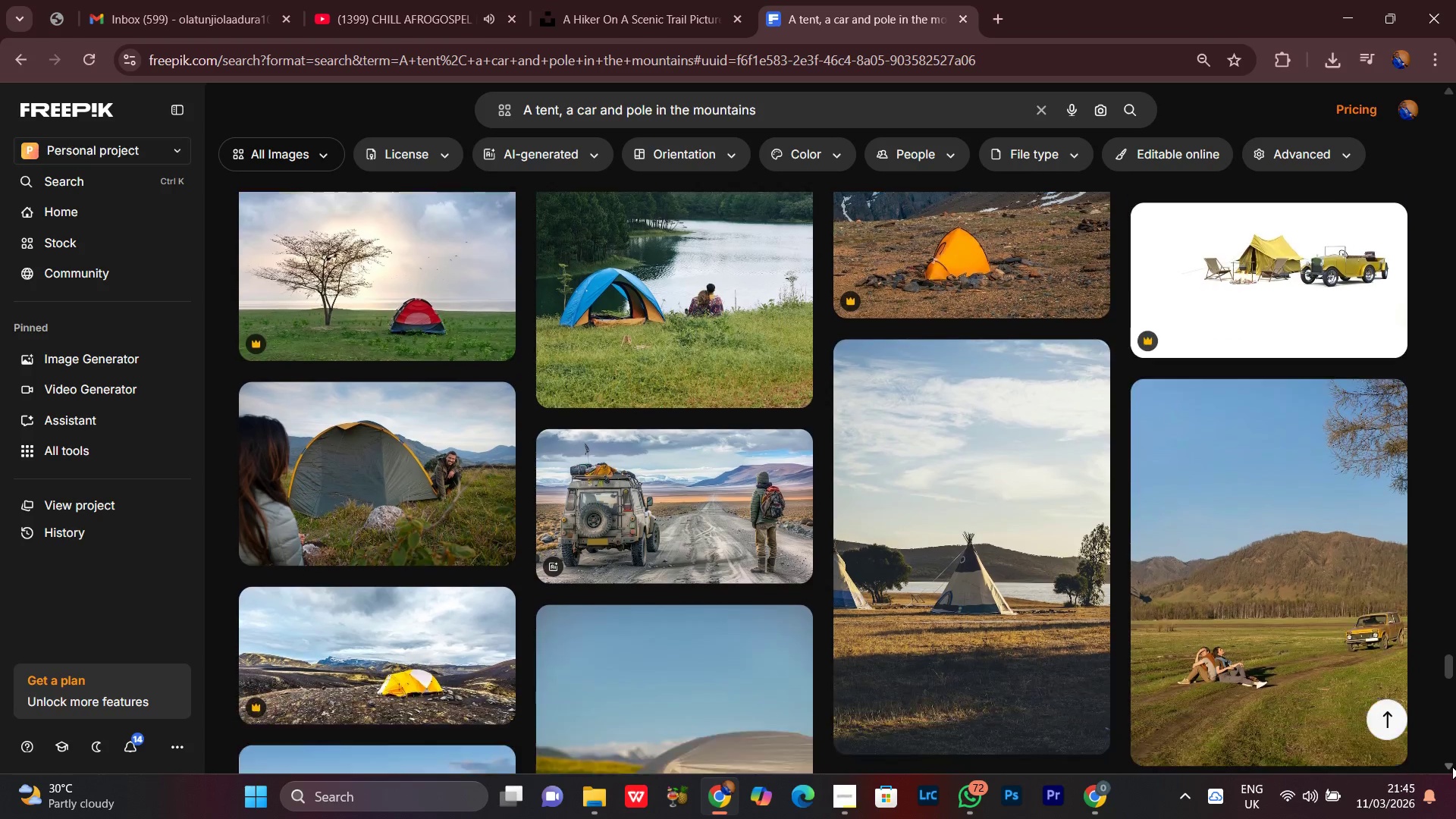 
left_click([1452, 767])
 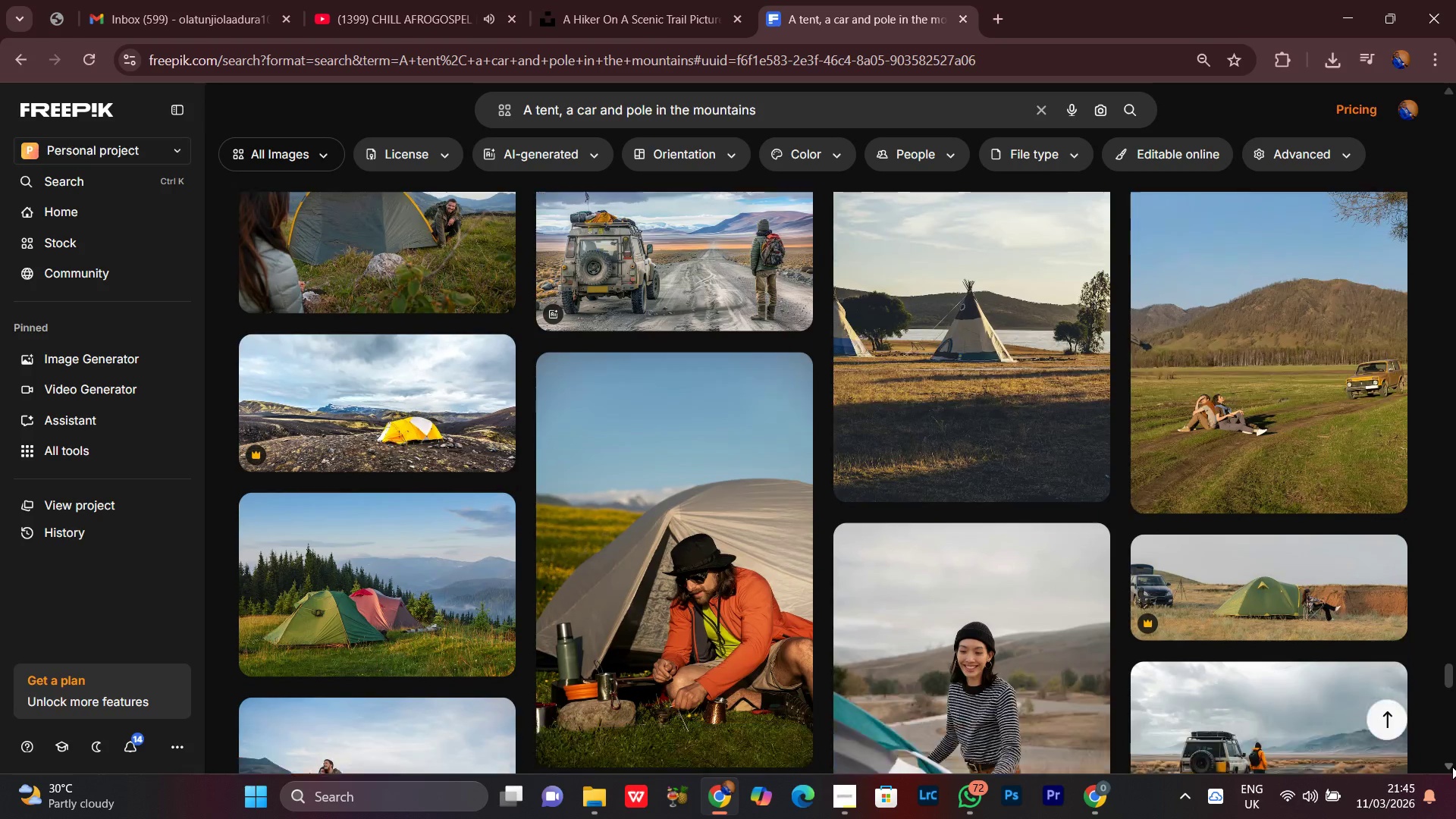 
left_click([1452, 767])
 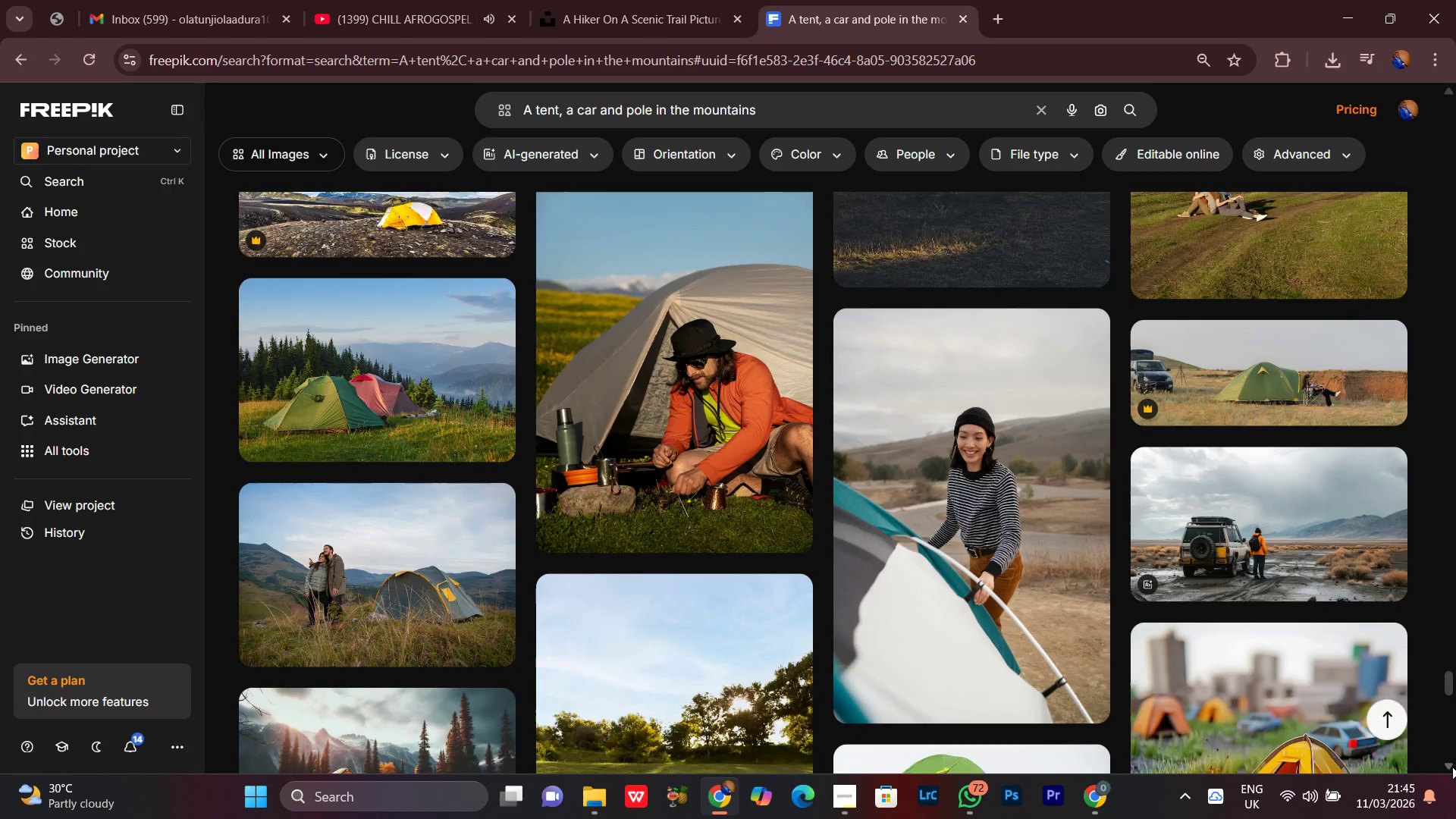 
left_click([1452, 767])
 